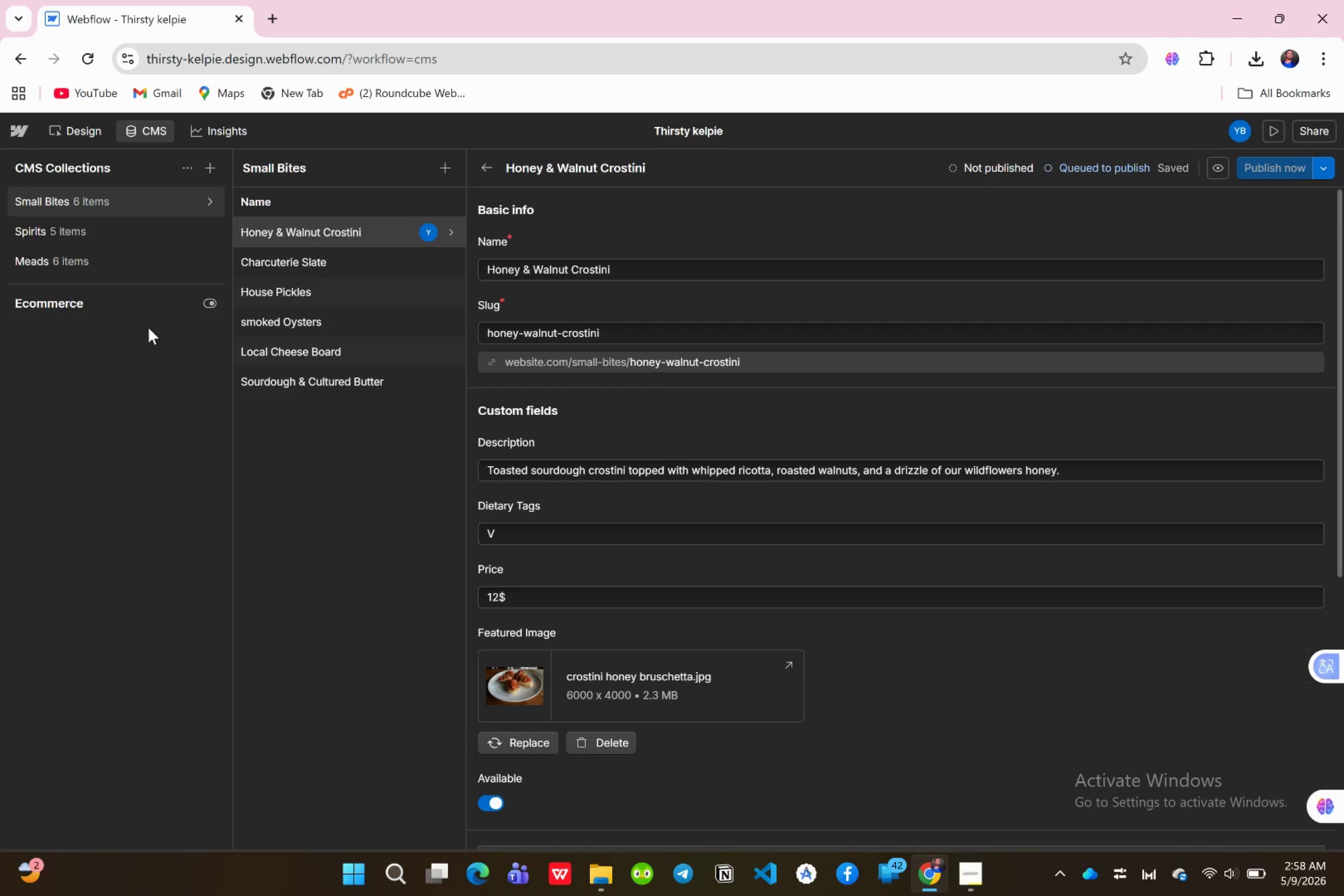 
wait(16.52)
 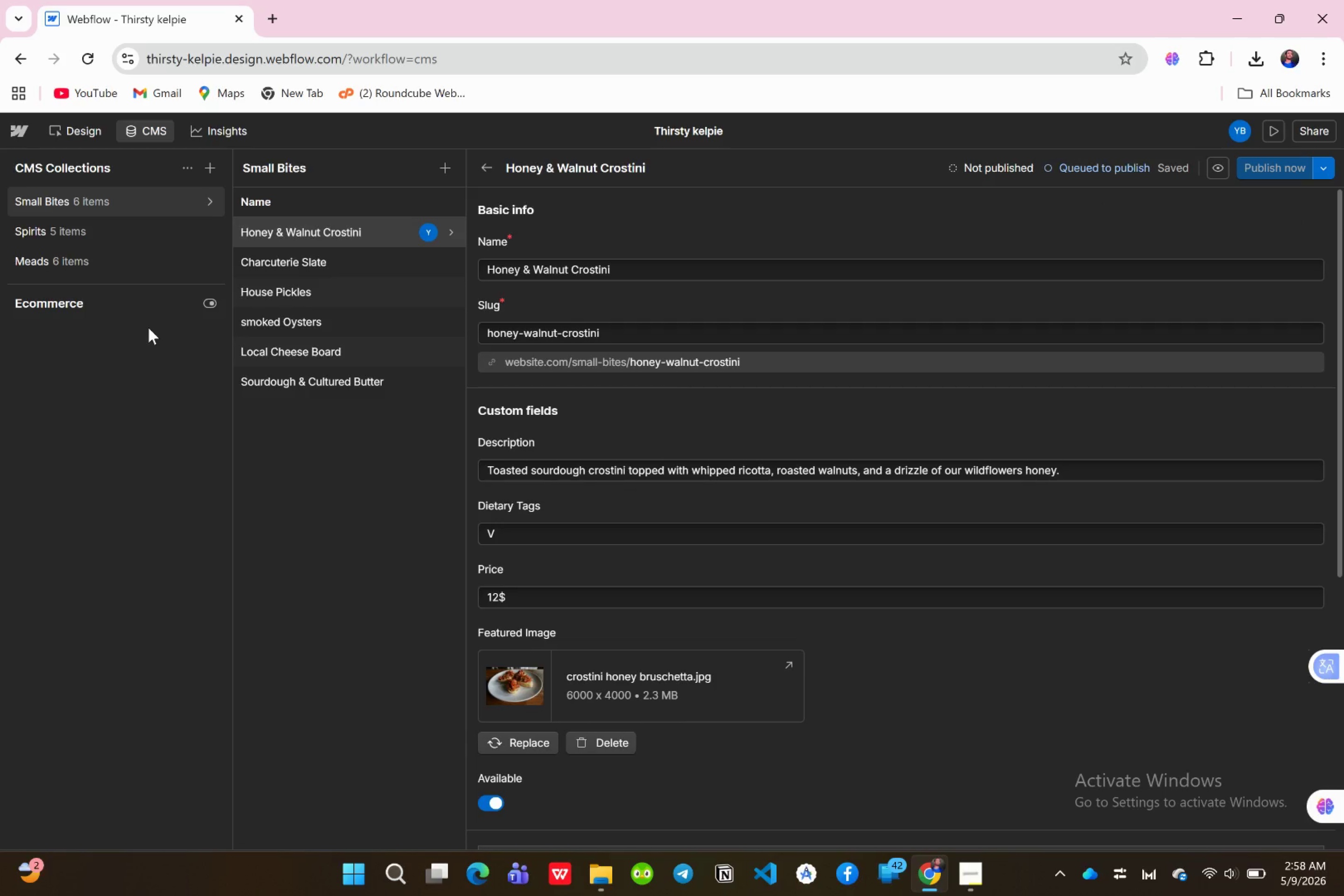 
left_click([87, 129])
 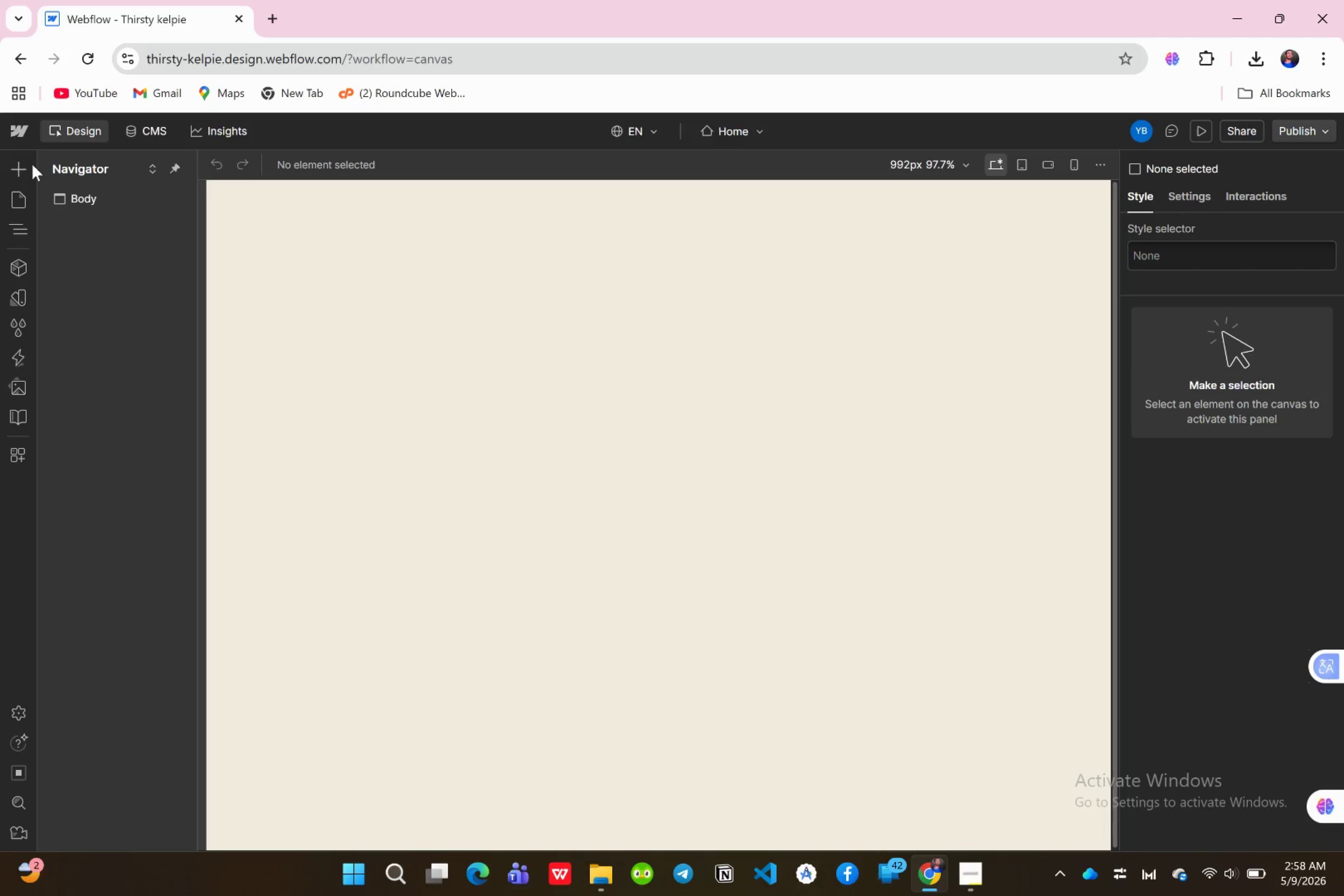 
left_click([13, 160])
 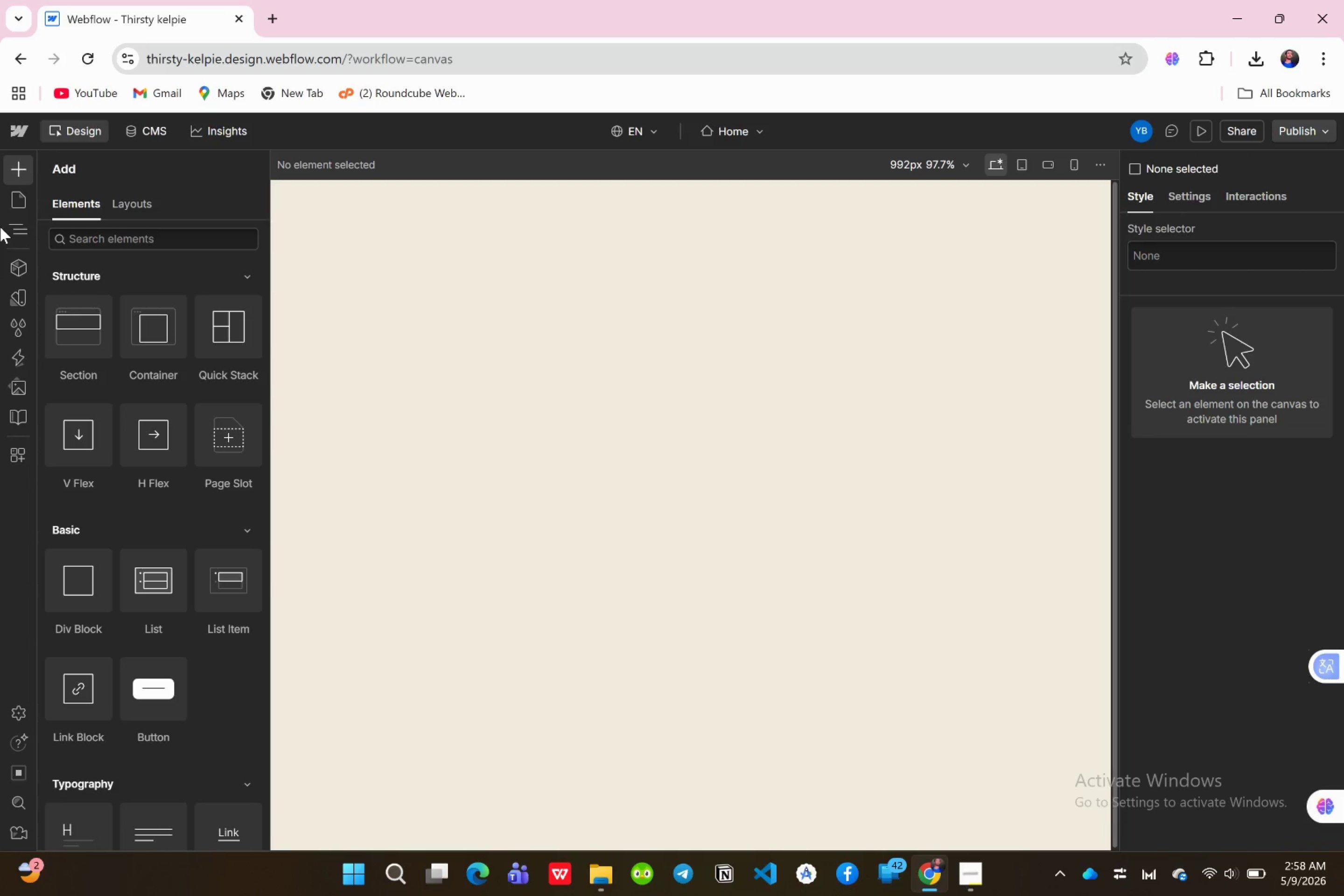 
wait(10.98)
 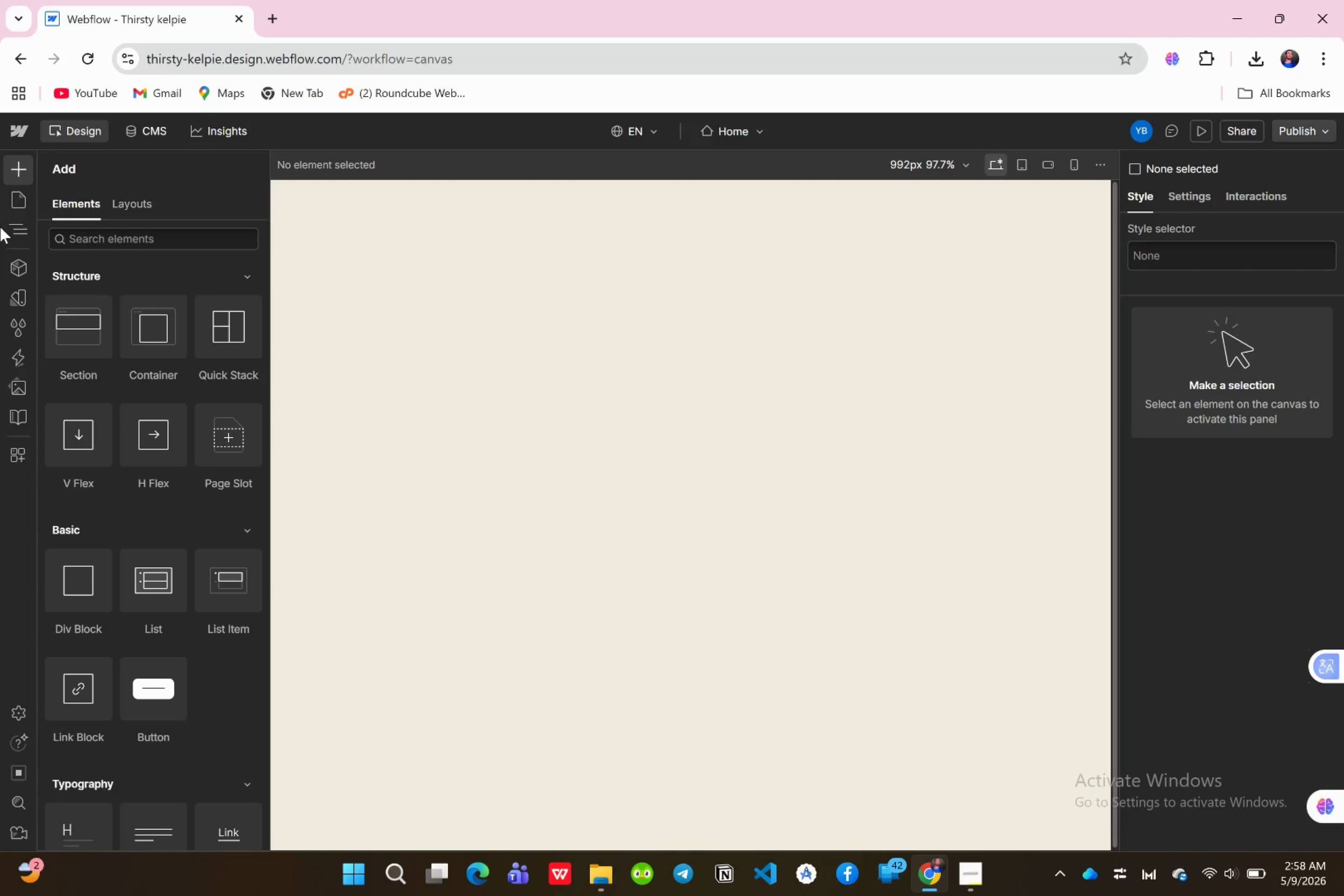 
left_click_drag(start_coordinate=[76, 336], to_coordinate=[111, 227])
 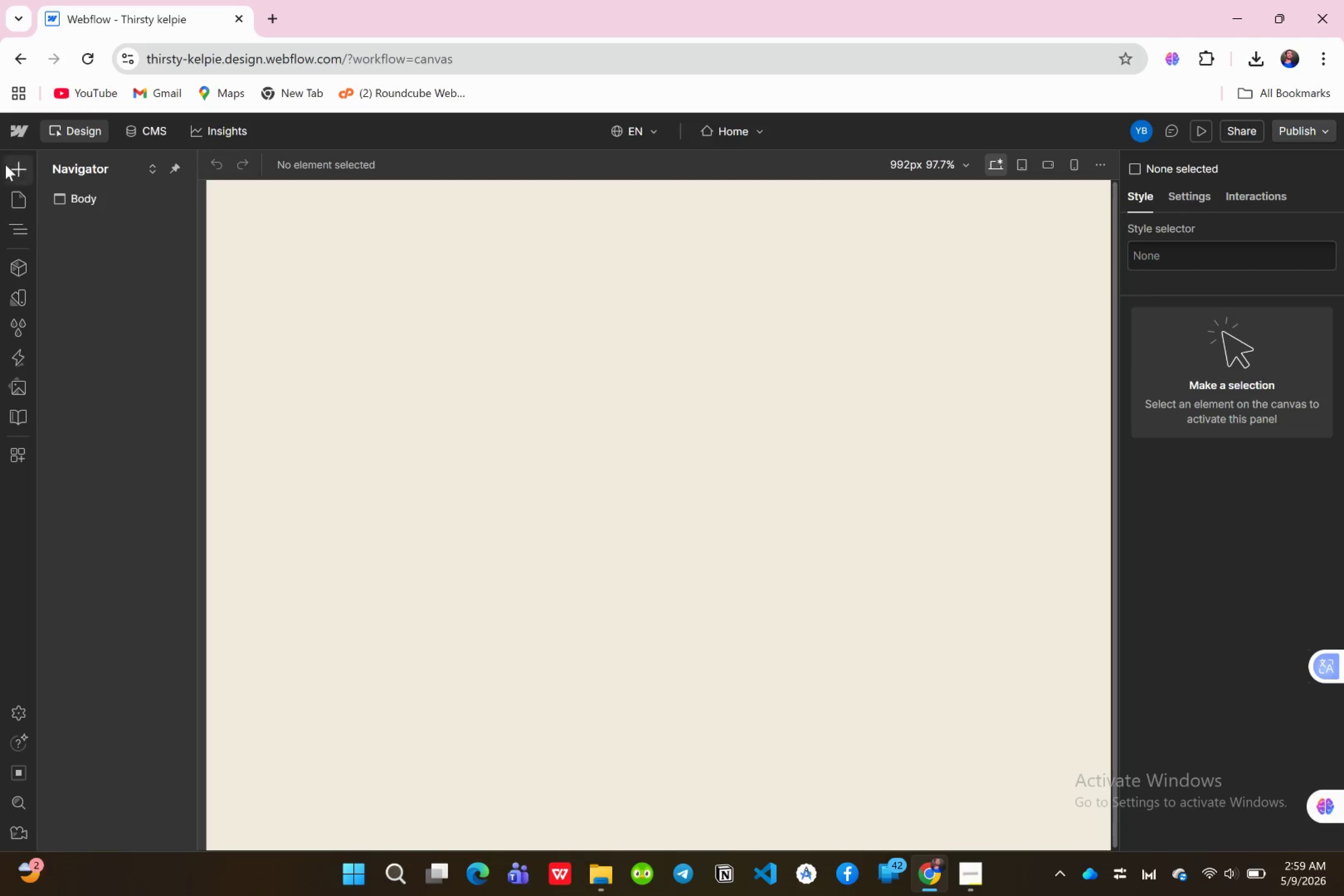 
left_click([17, 166])
 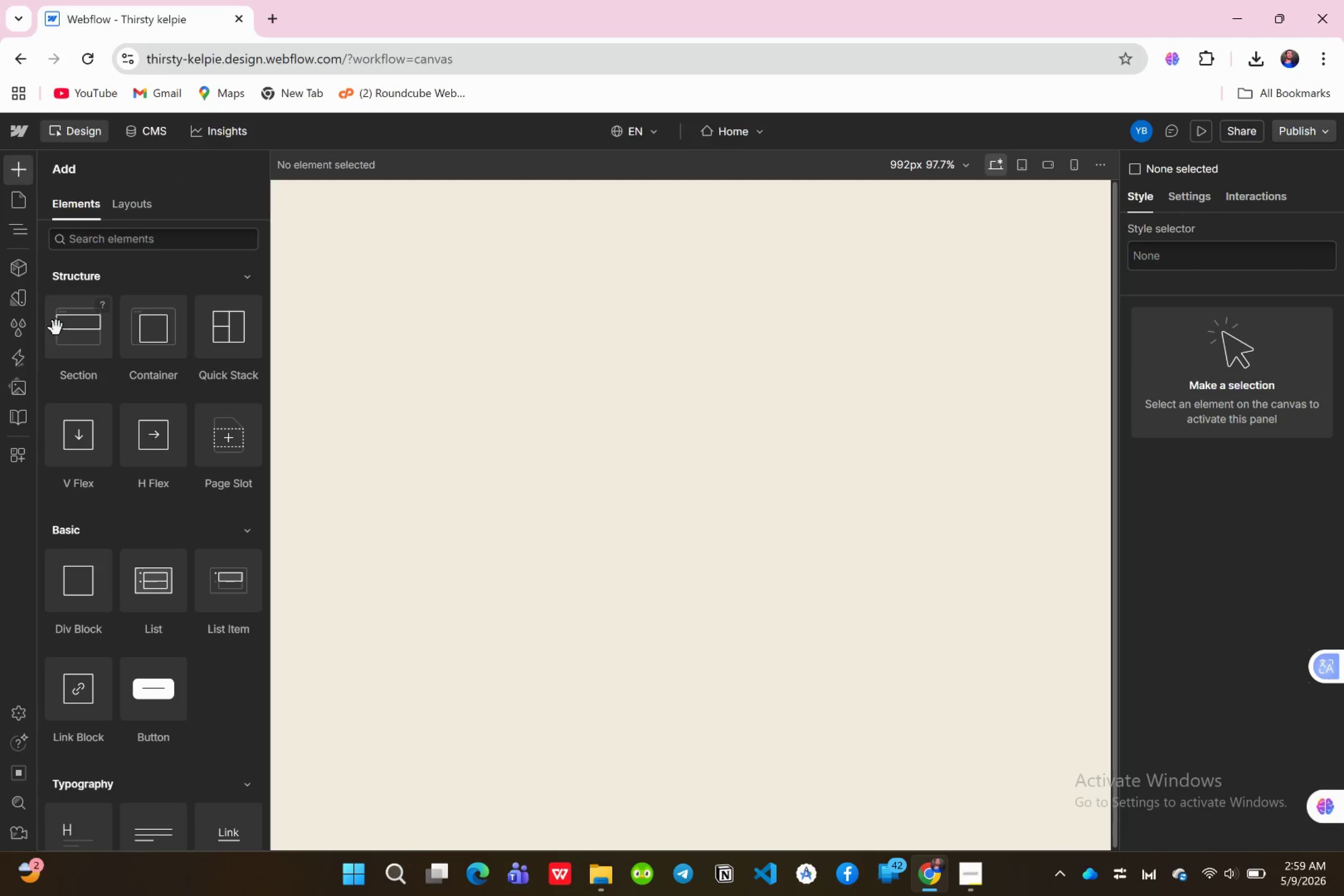 
left_click_drag(start_coordinate=[67, 339], to_coordinate=[115, 268])
 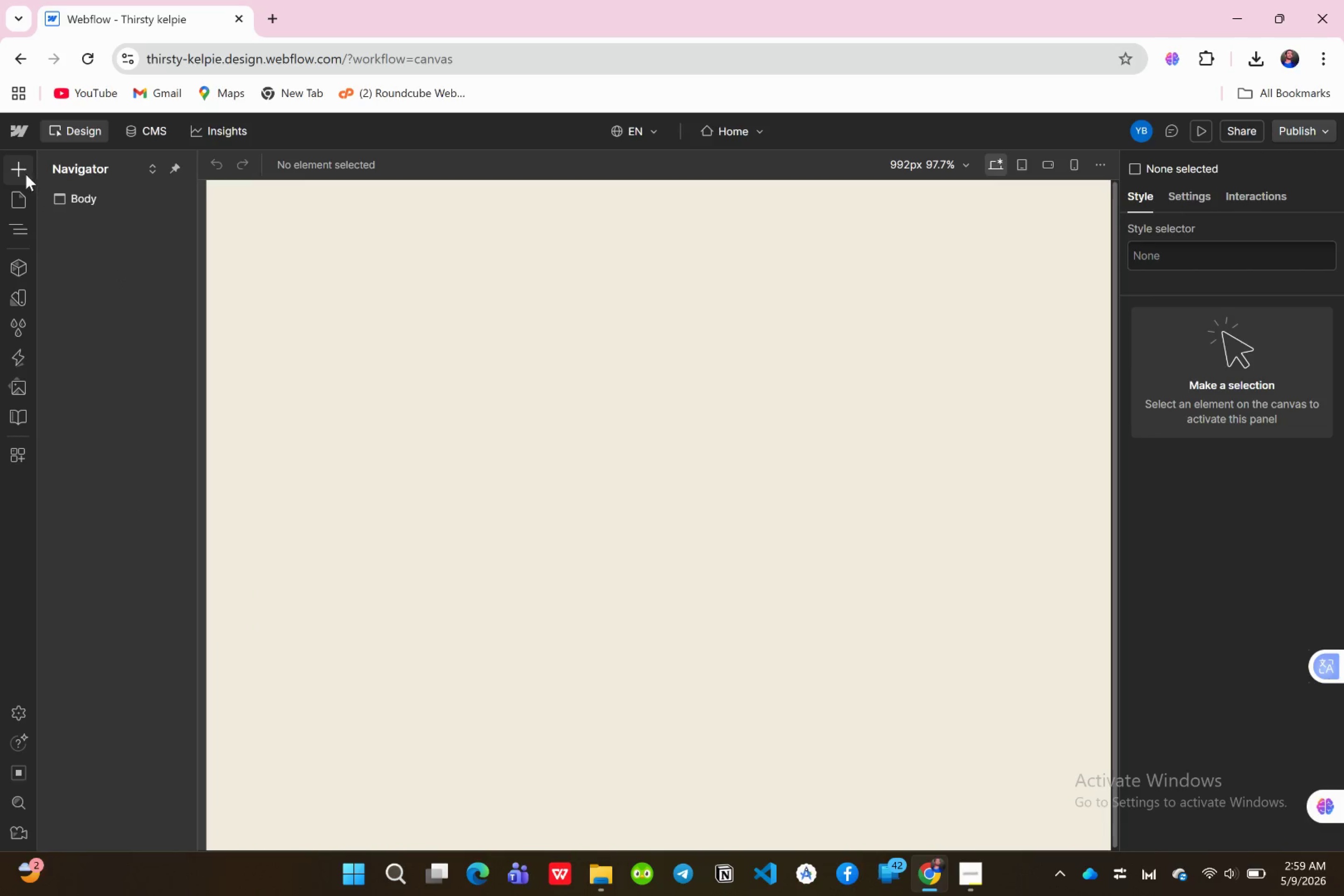 
left_click([24, 173])
 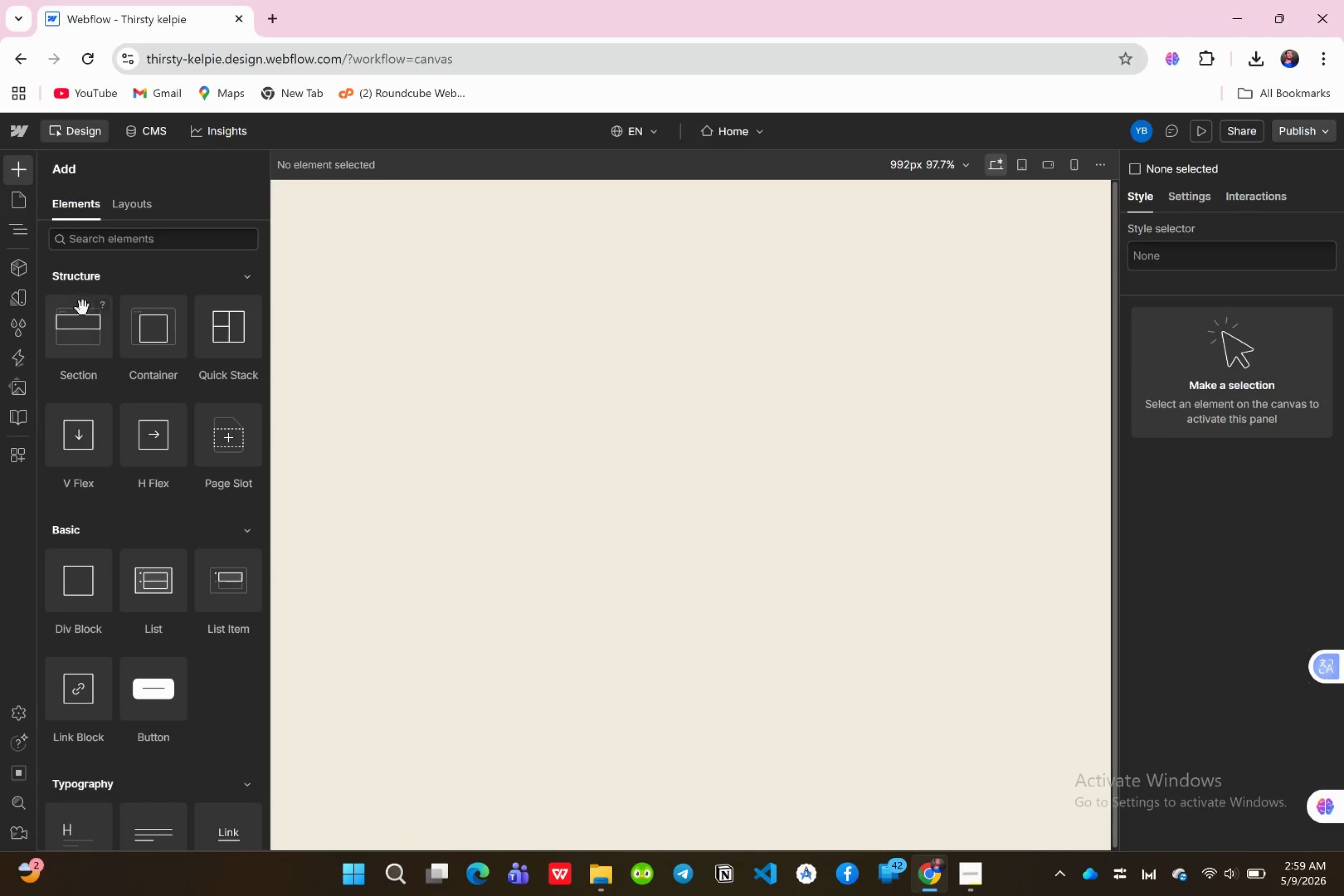 
left_click_drag(start_coordinate=[84, 329], to_coordinate=[70, 211])
 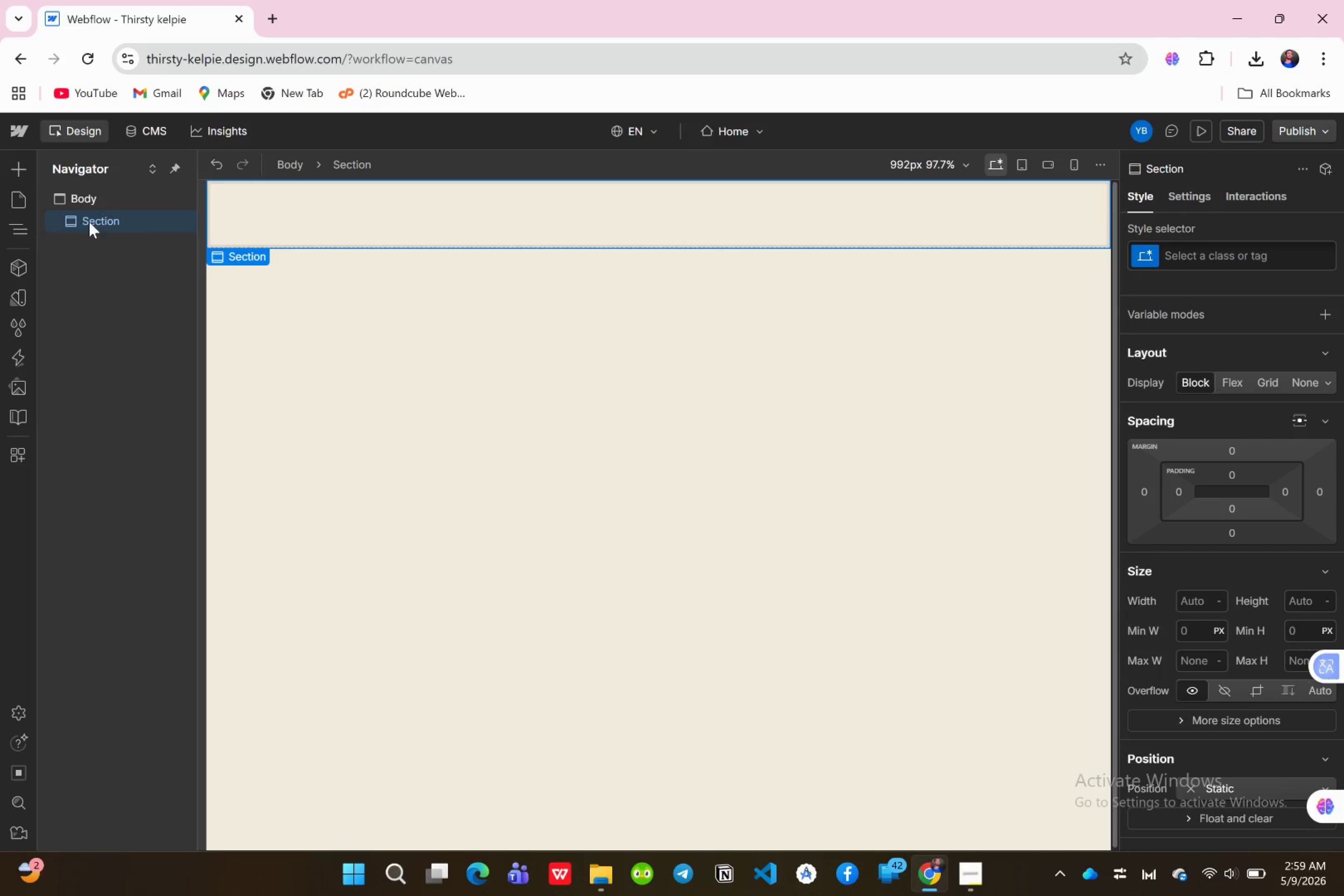 
left_click([87, 214])
 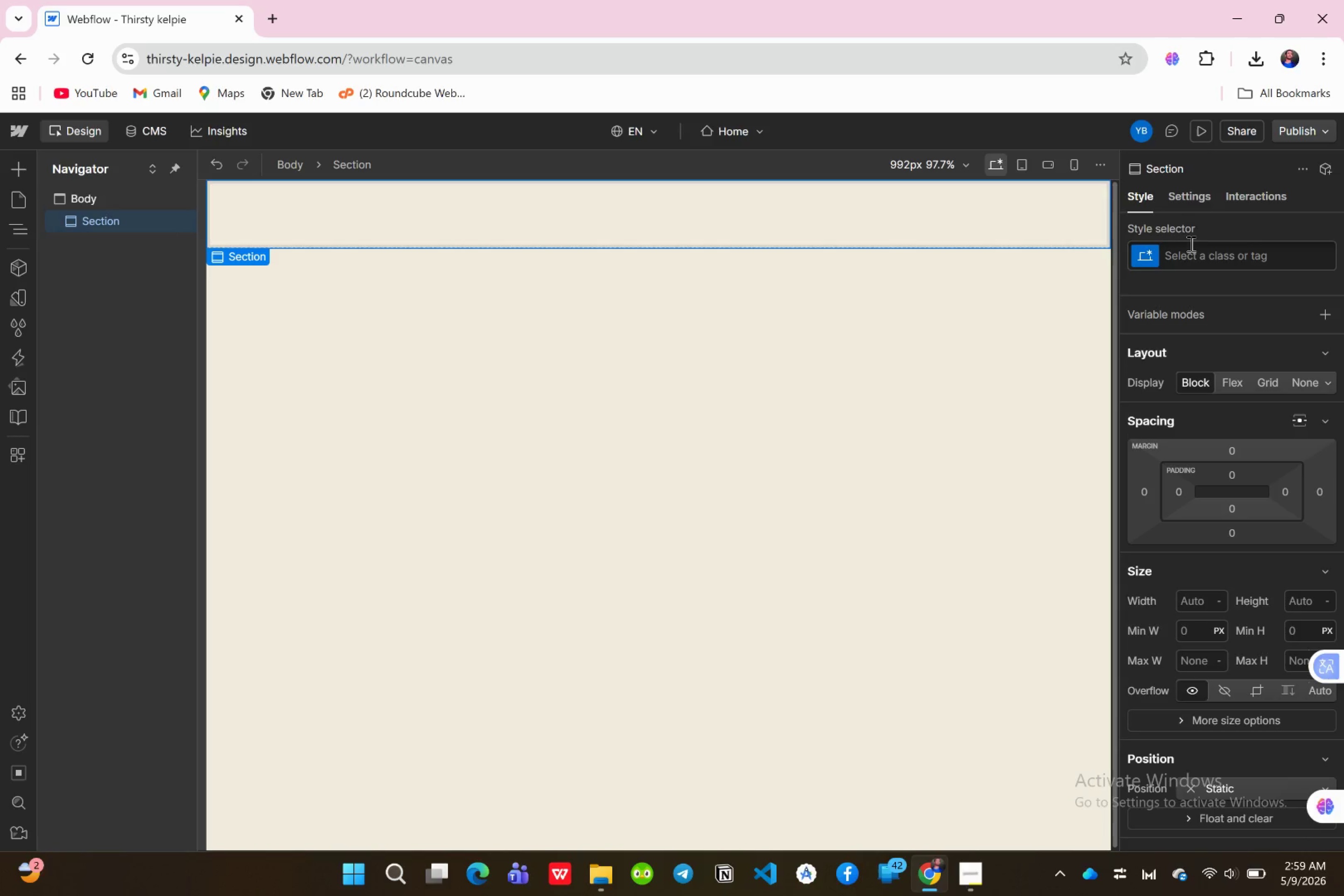 
left_click([1198, 258])
 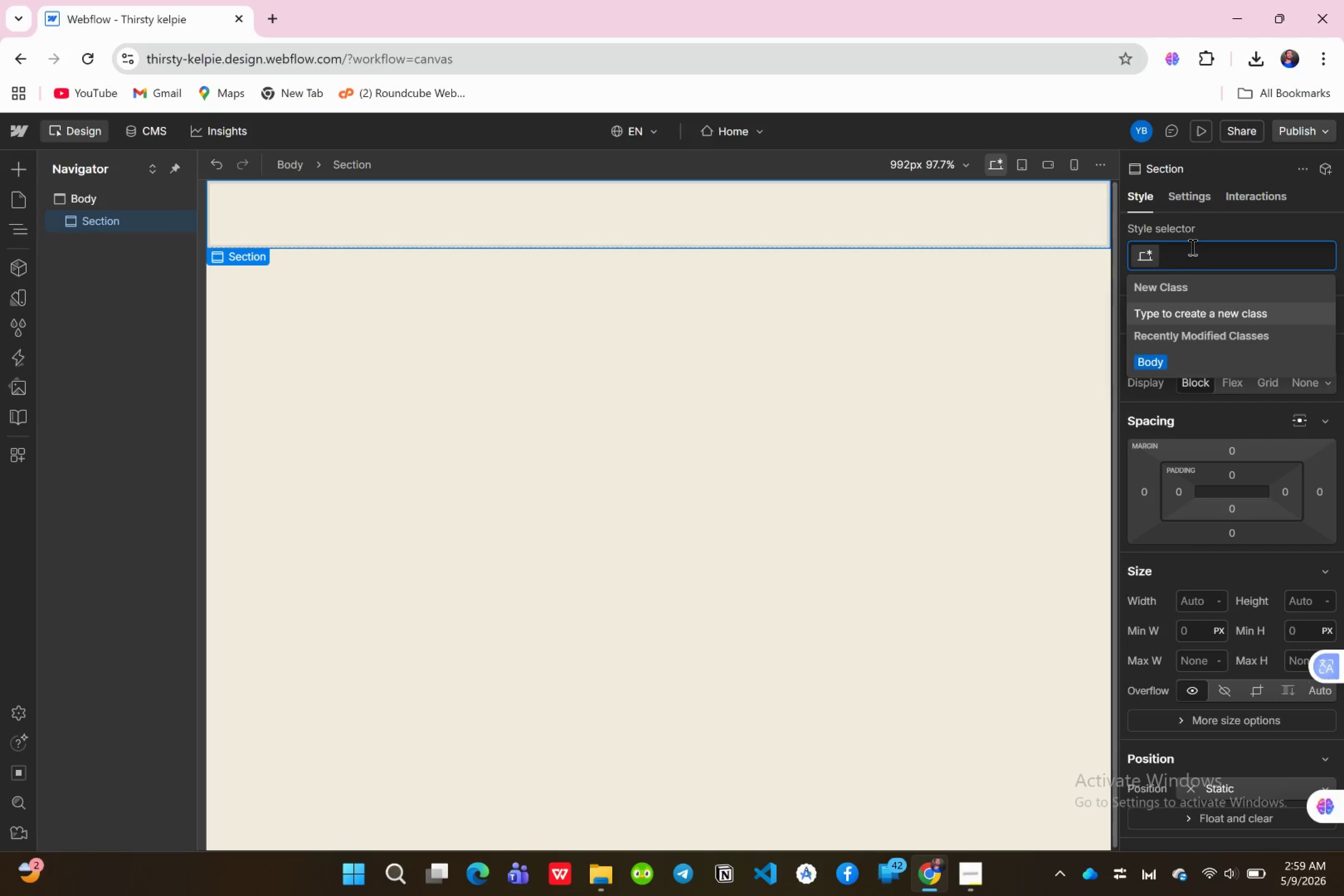 
type(main-nav)
 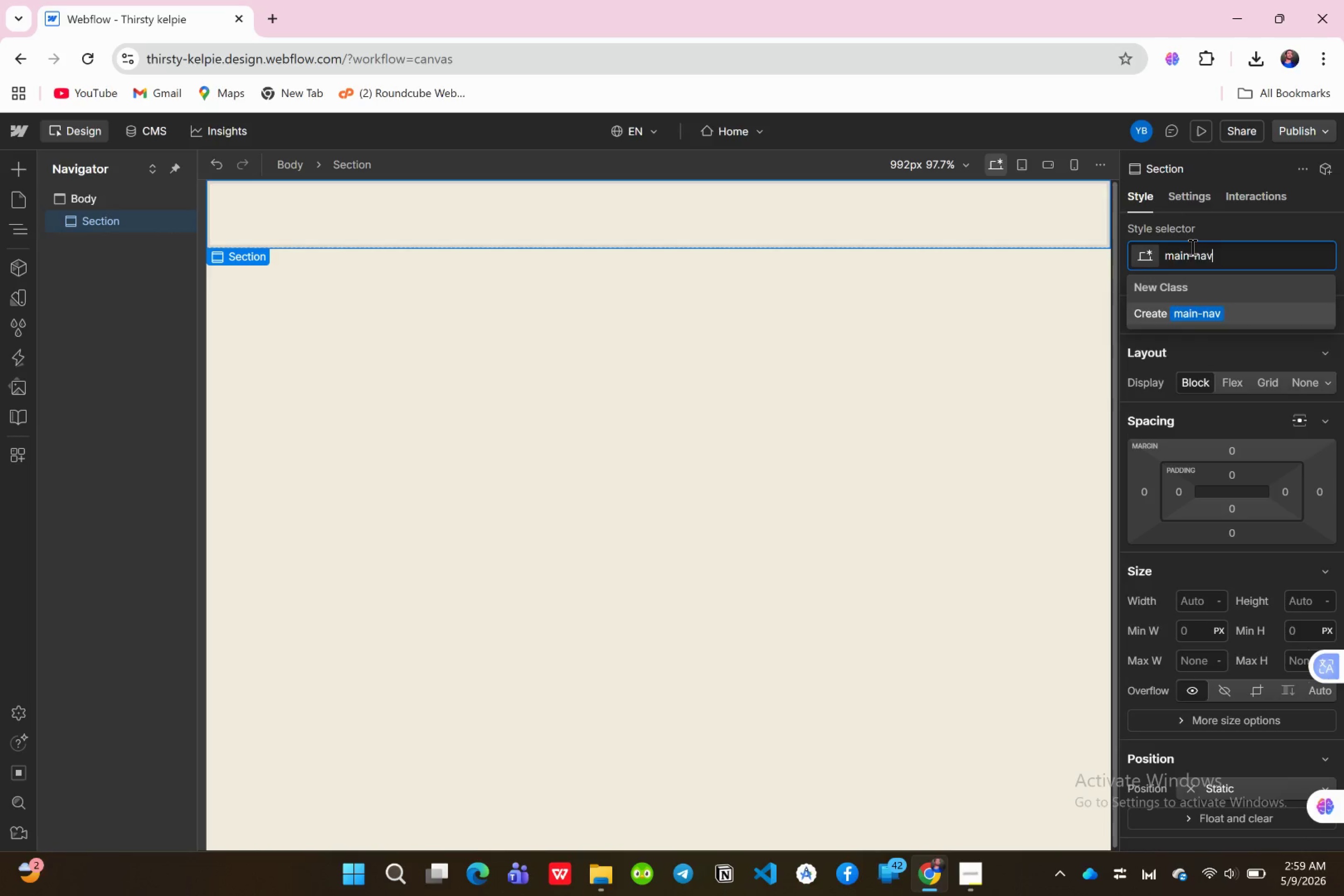 
key(Enter)
 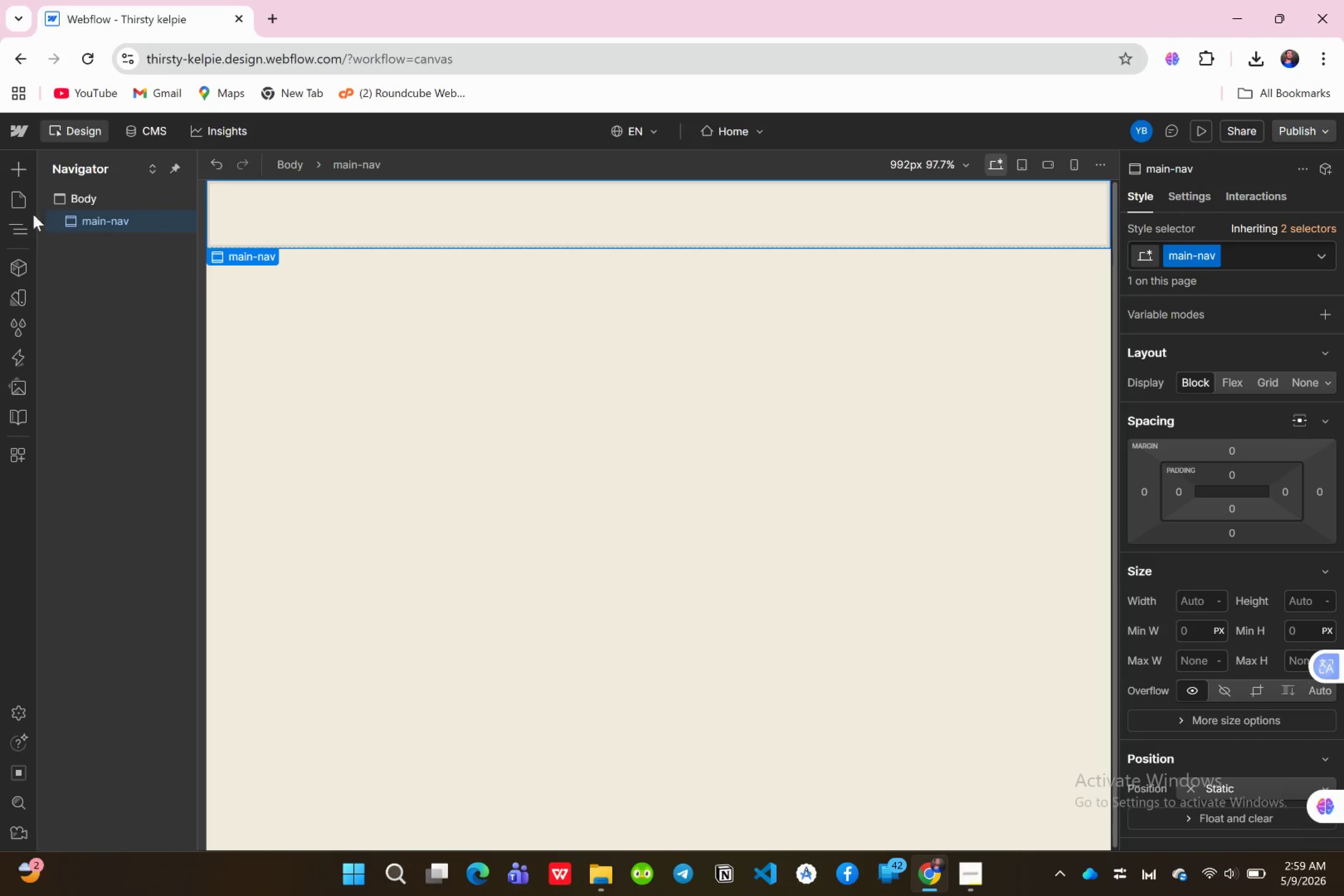 
left_click([15, 172])
 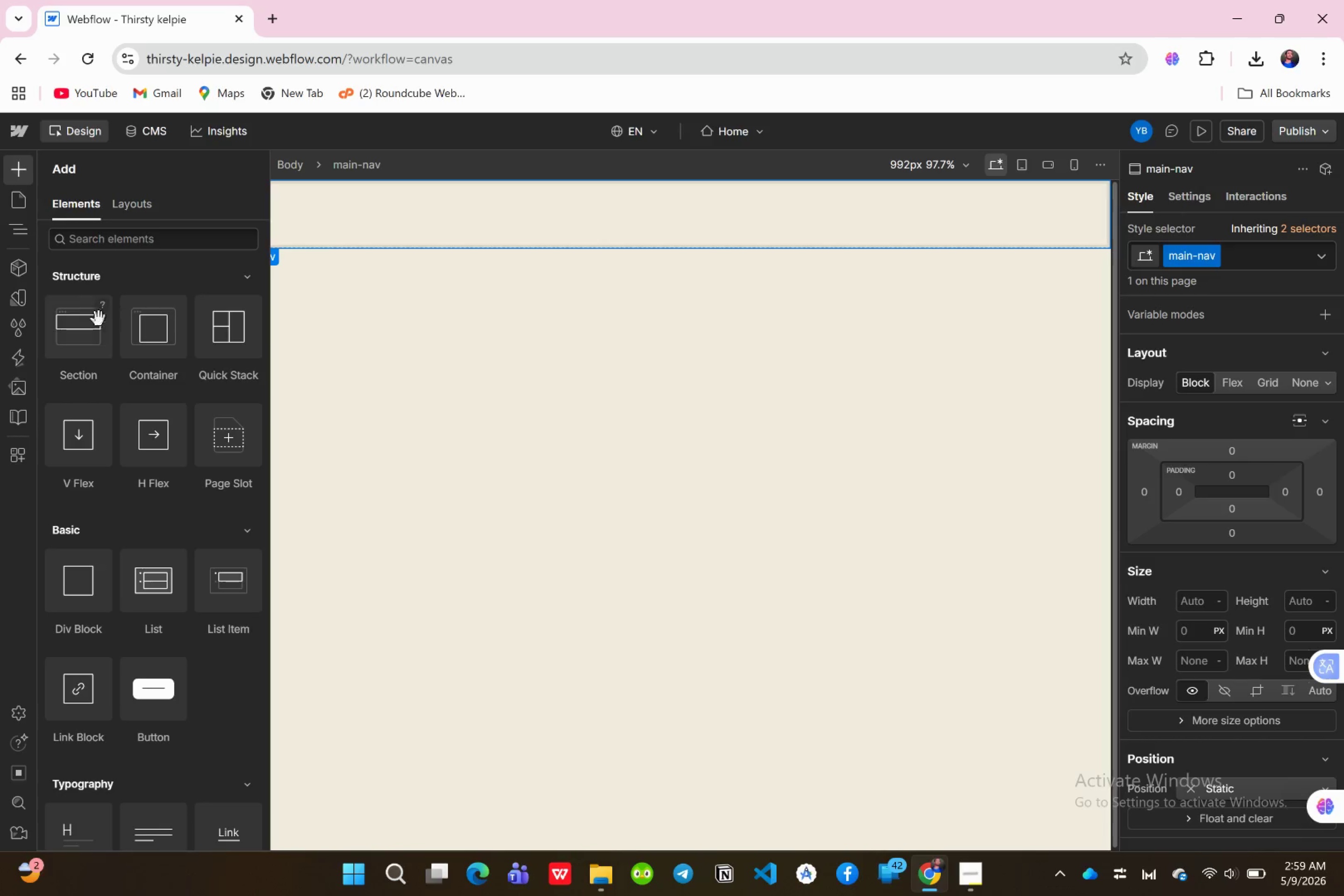 
left_click_drag(start_coordinate=[74, 341], to_coordinate=[86, 252])
 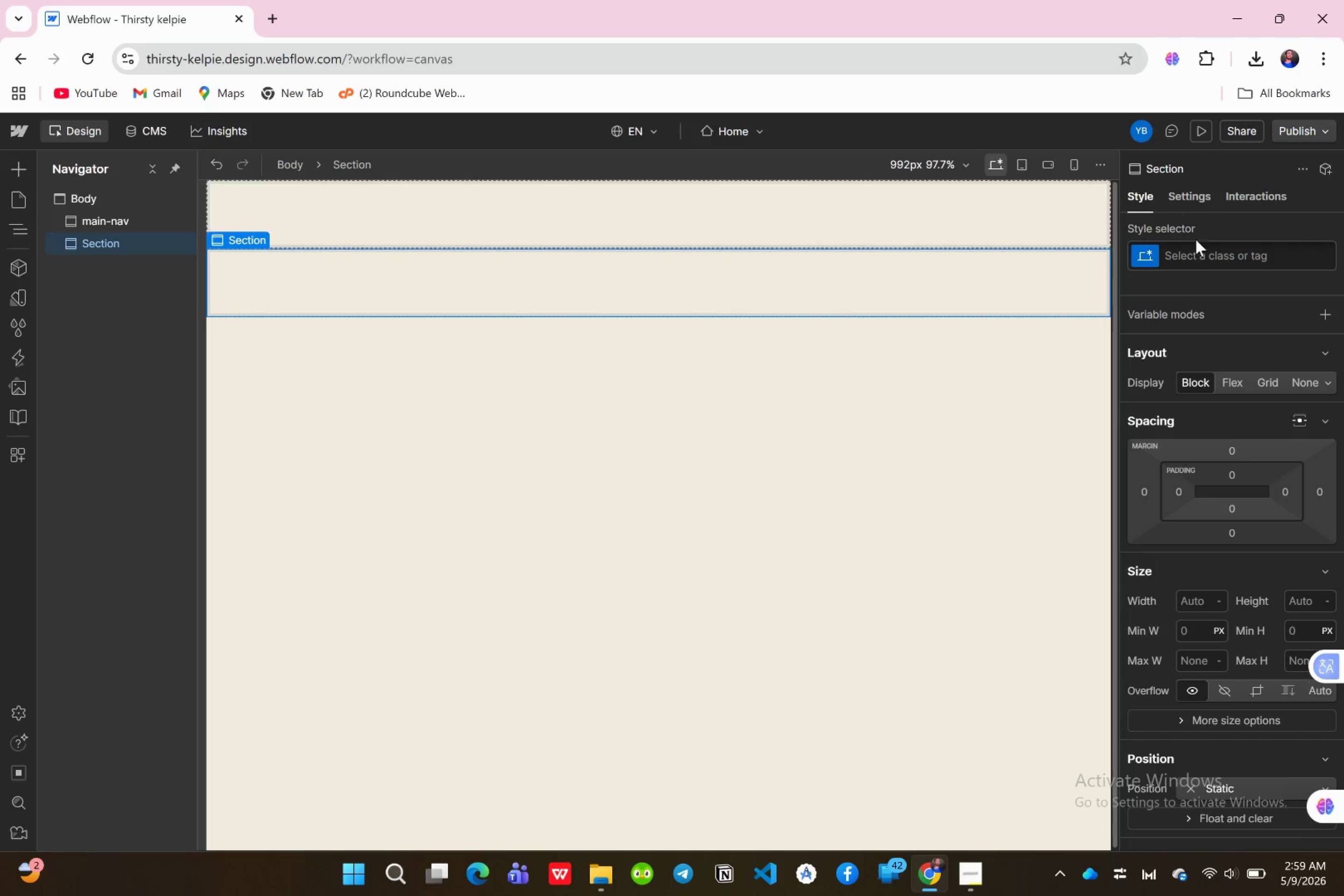 
left_click([1196, 259])
 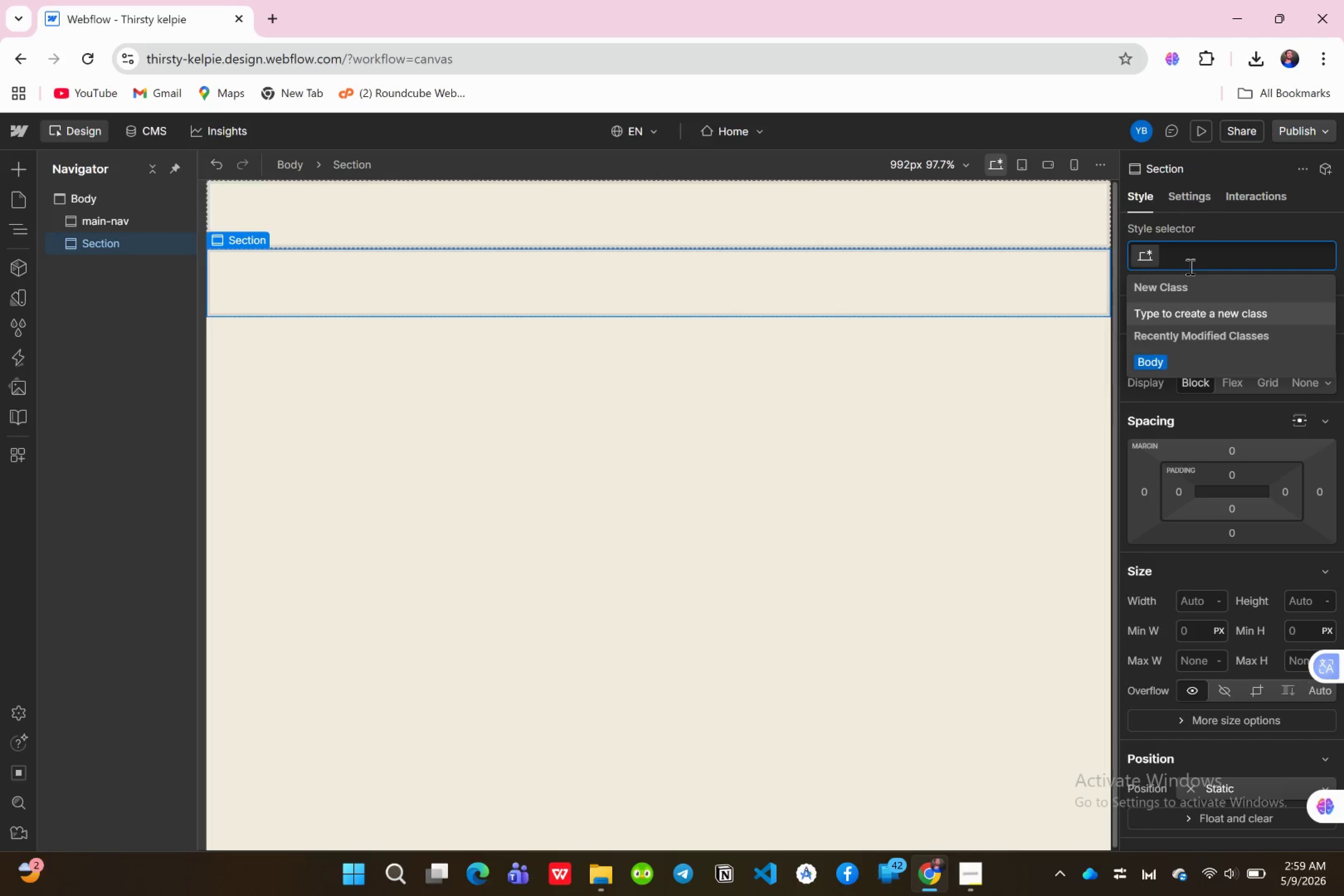 
type(hero-section)
 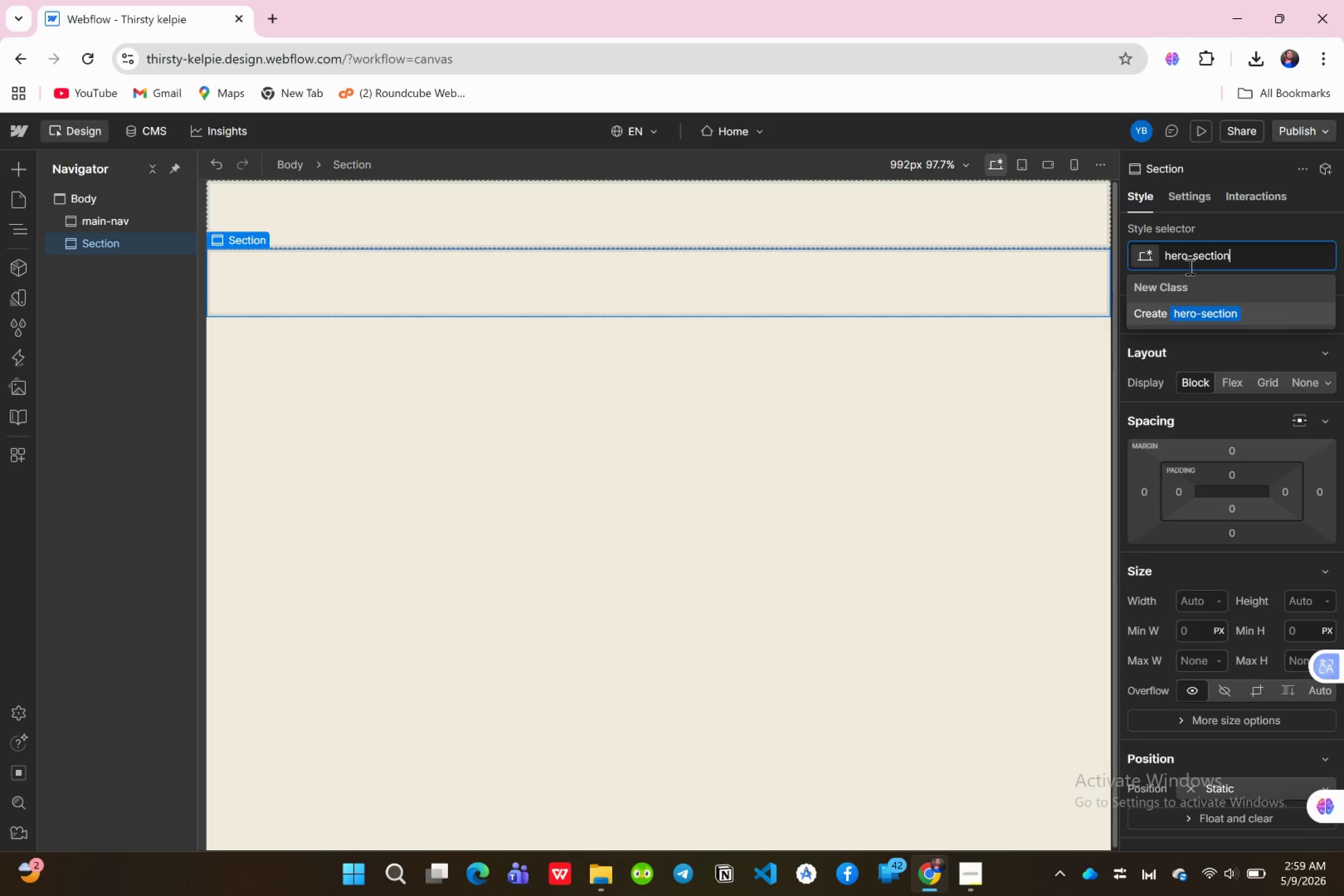 
key(Enter)
 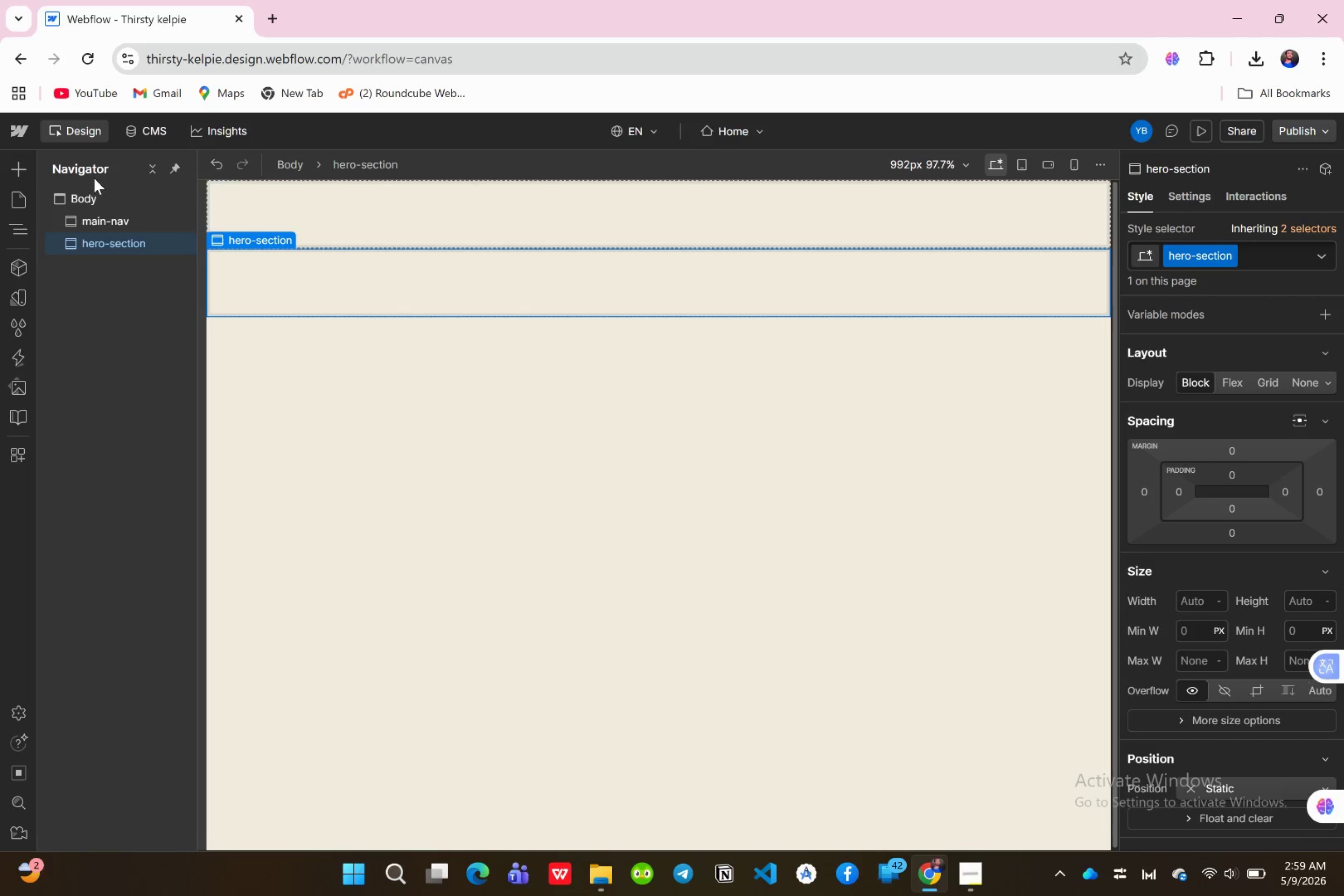 
left_click([14, 164])
 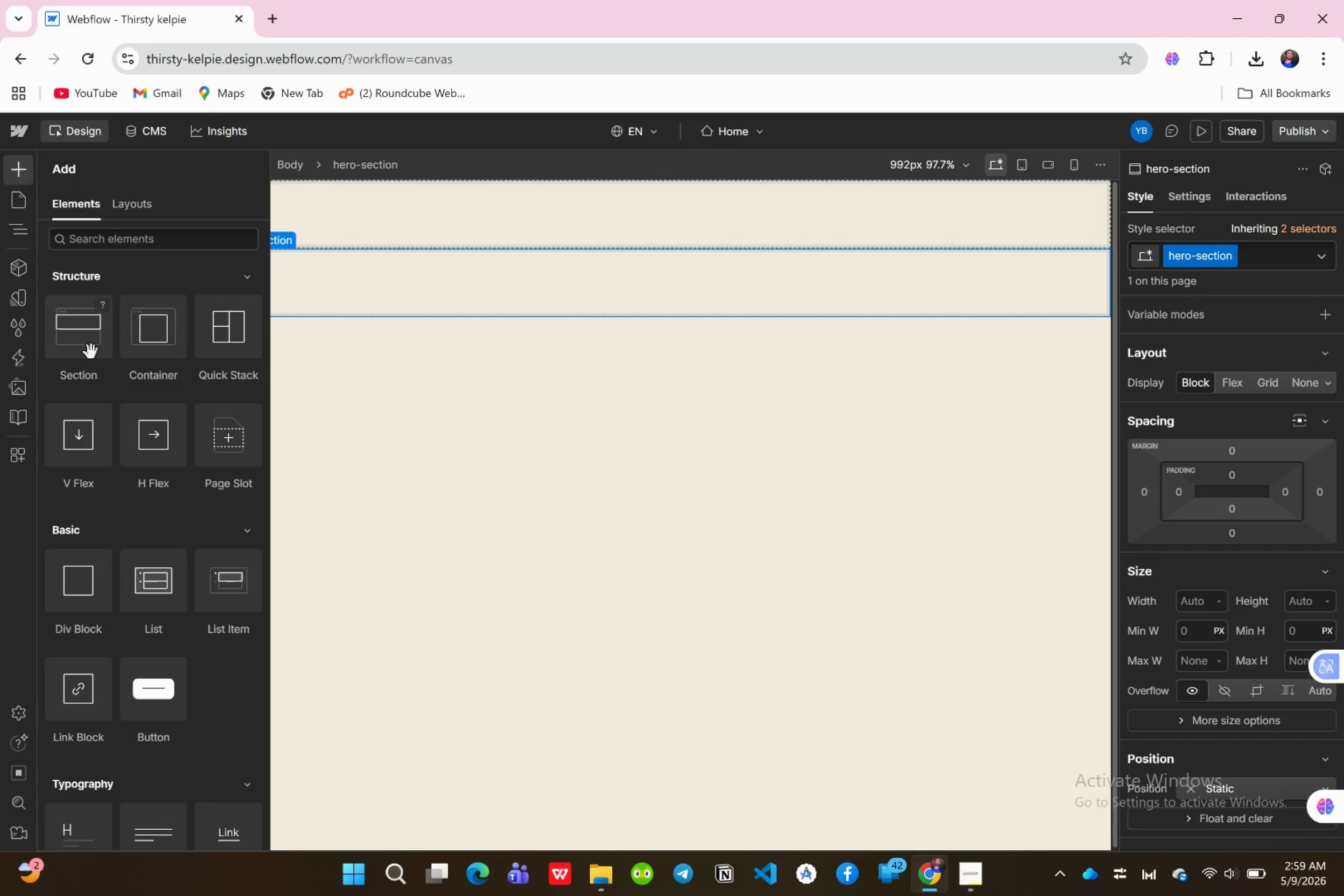 
left_click_drag(start_coordinate=[90, 351], to_coordinate=[139, 275])
 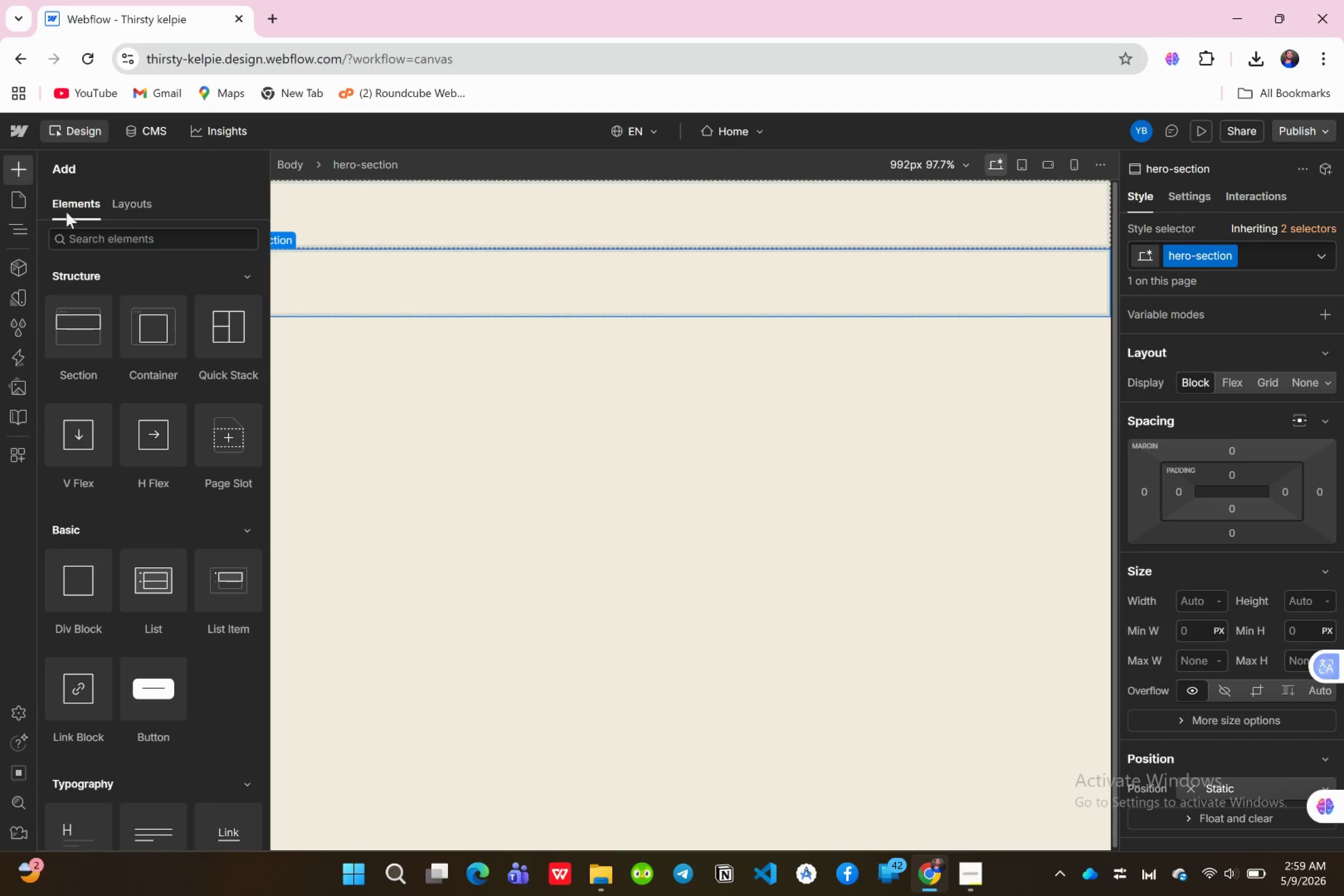 
left_click_drag(start_coordinate=[84, 321], to_coordinate=[121, 279])
 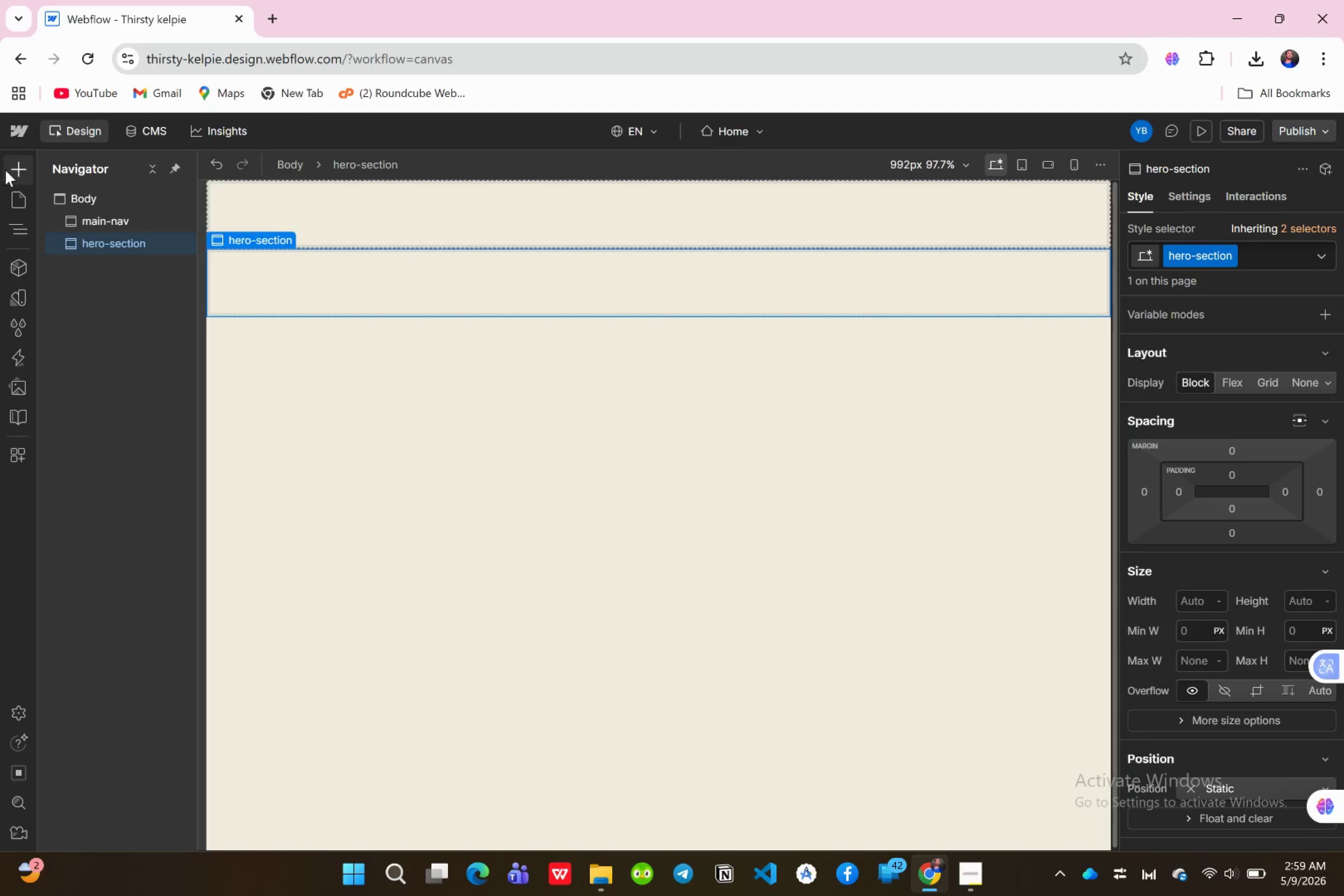 
left_click([5, 170])
 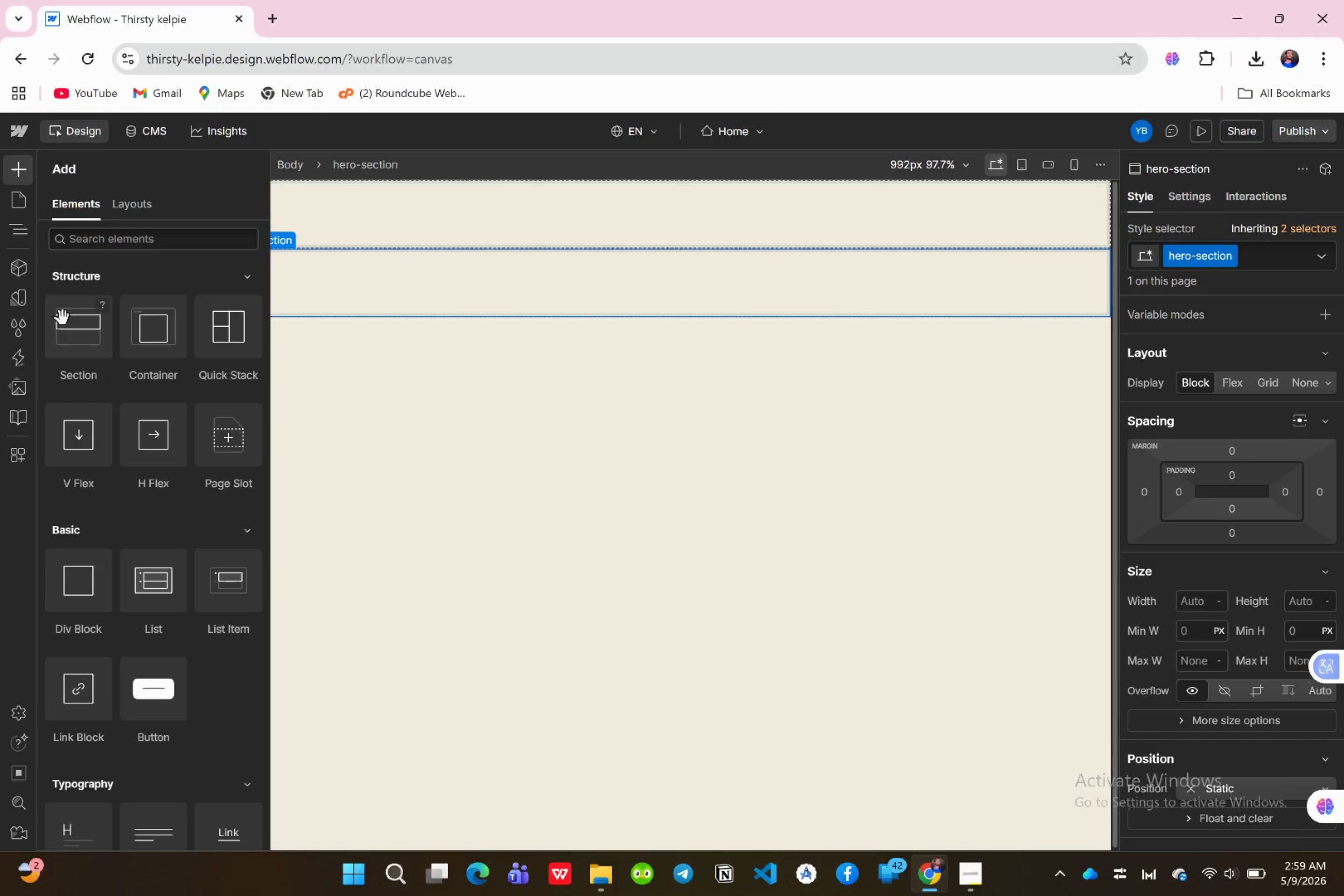 
left_click_drag(start_coordinate=[61, 323], to_coordinate=[95, 273])
 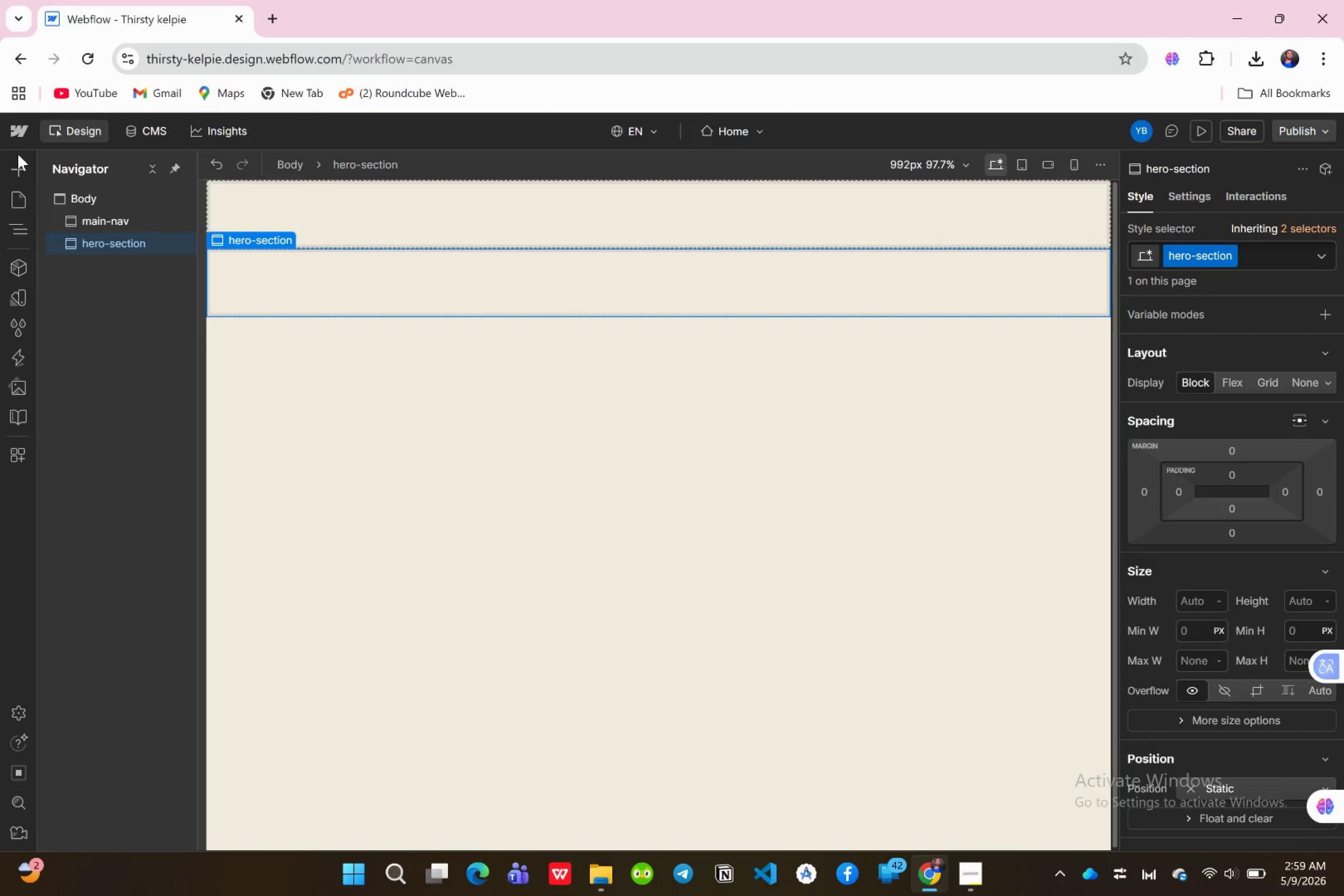 
left_click([130, 353])
 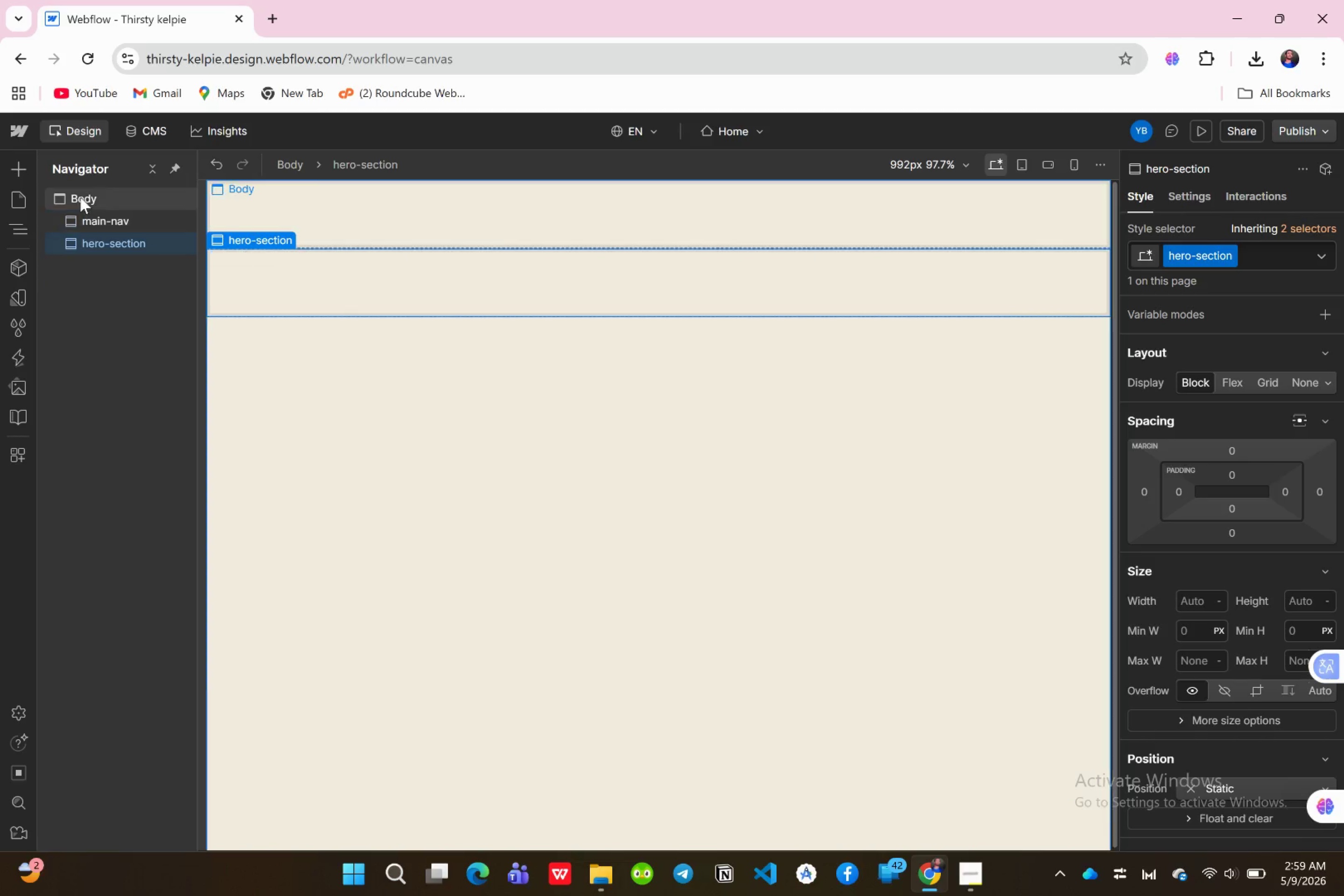 
left_click([80, 196])
 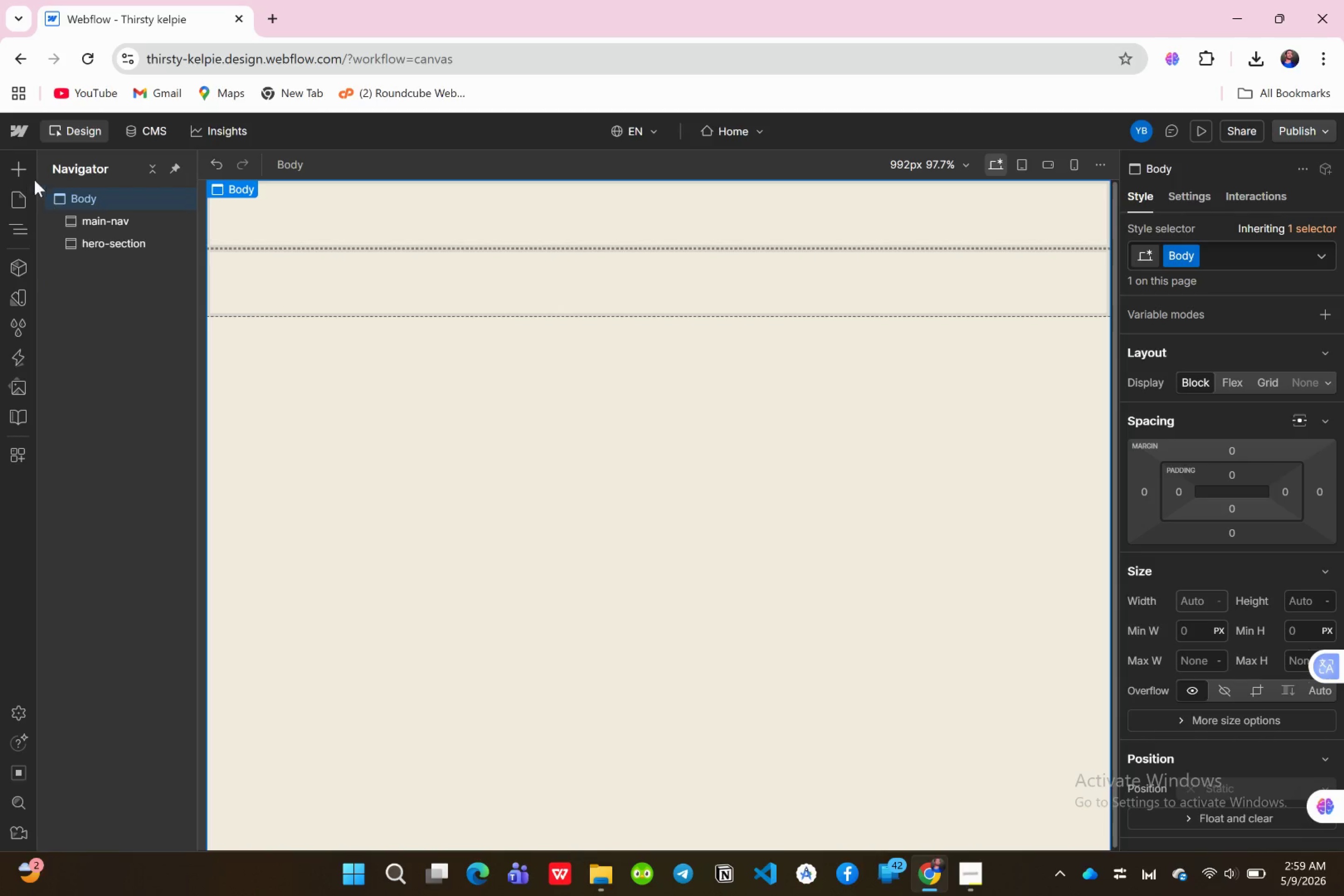 
left_click([23, 167])
 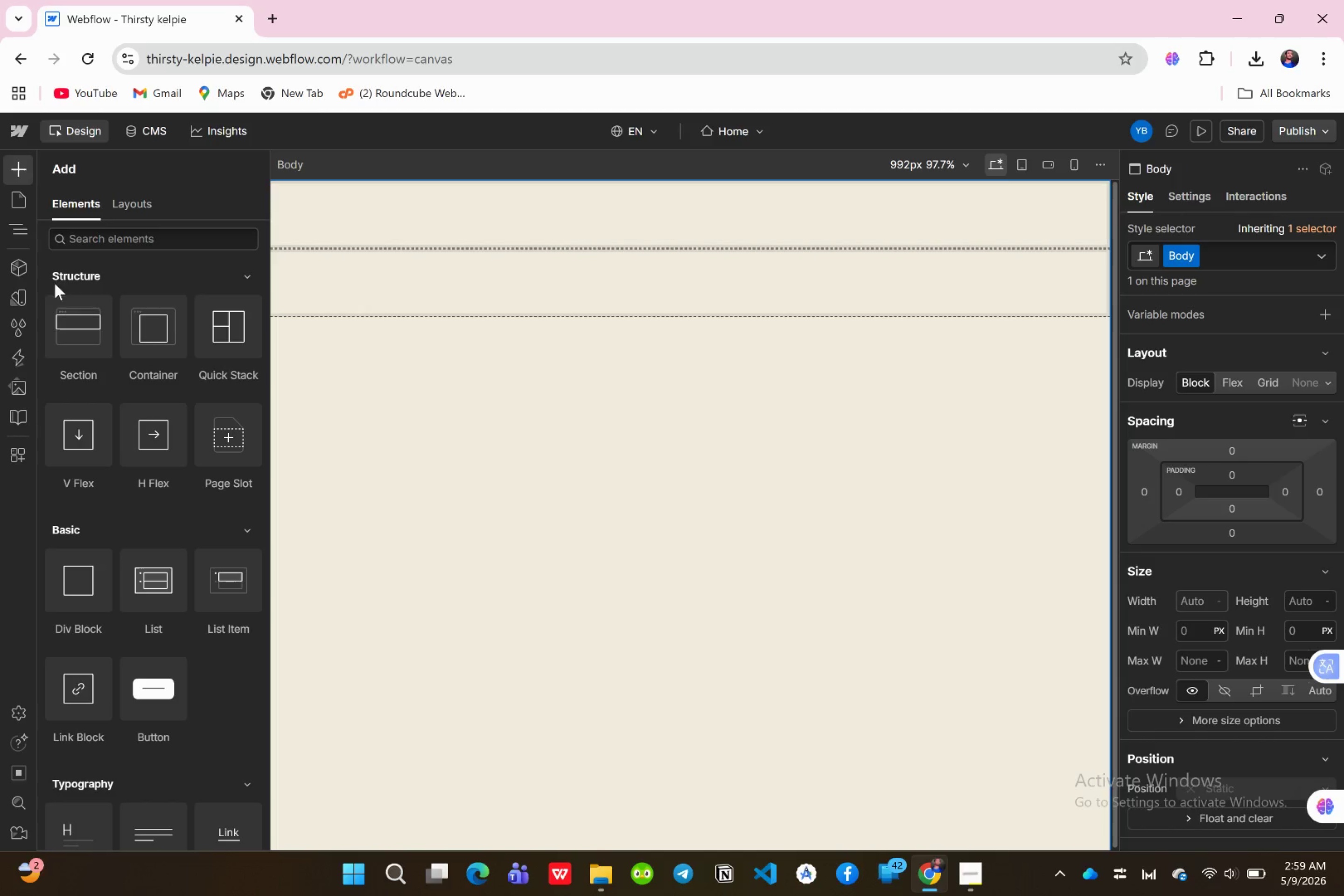 
left_click_drag(start_coordinate=[56, 314], to_coordinate=[107, 264])
 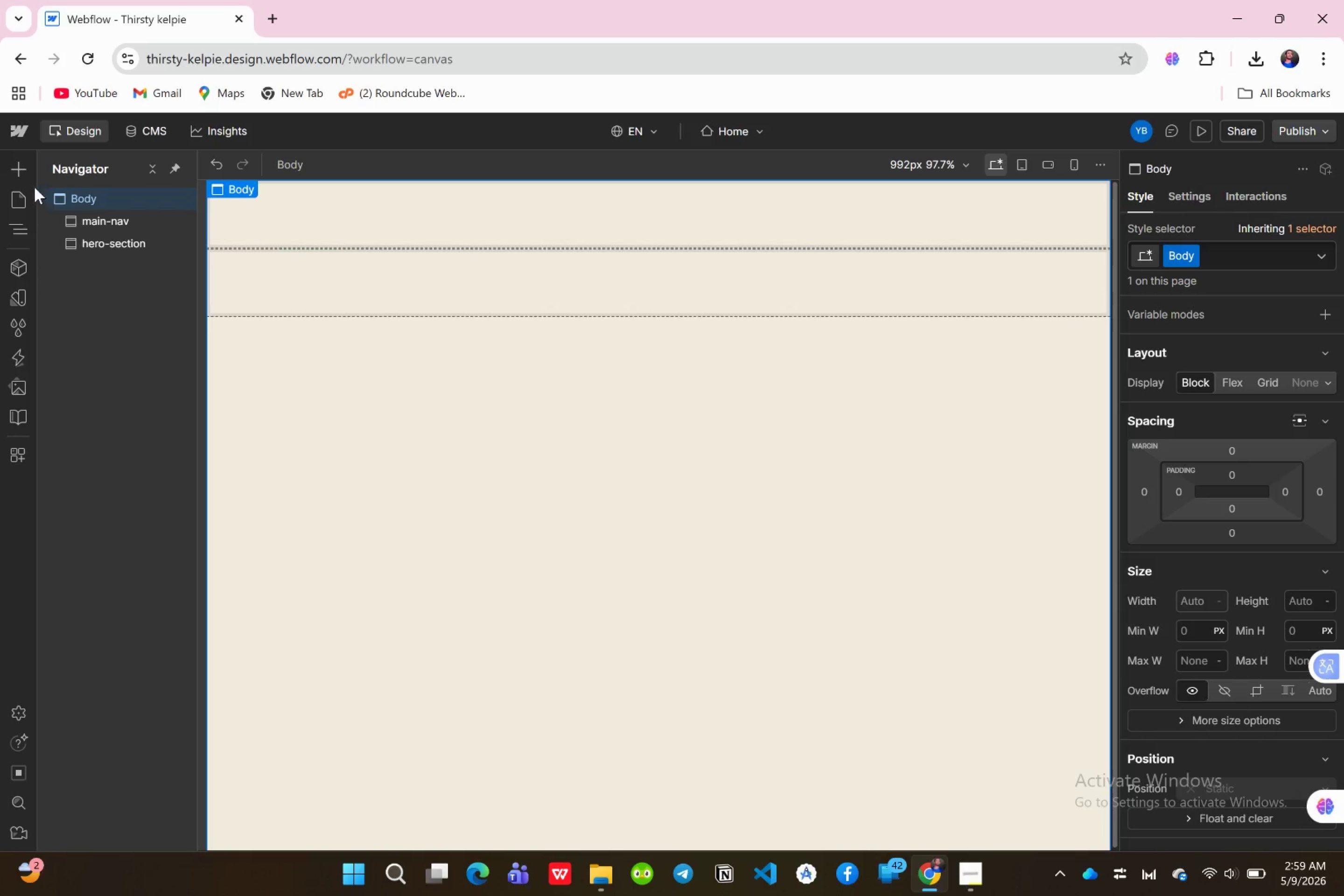 
left_click([30, 160])
 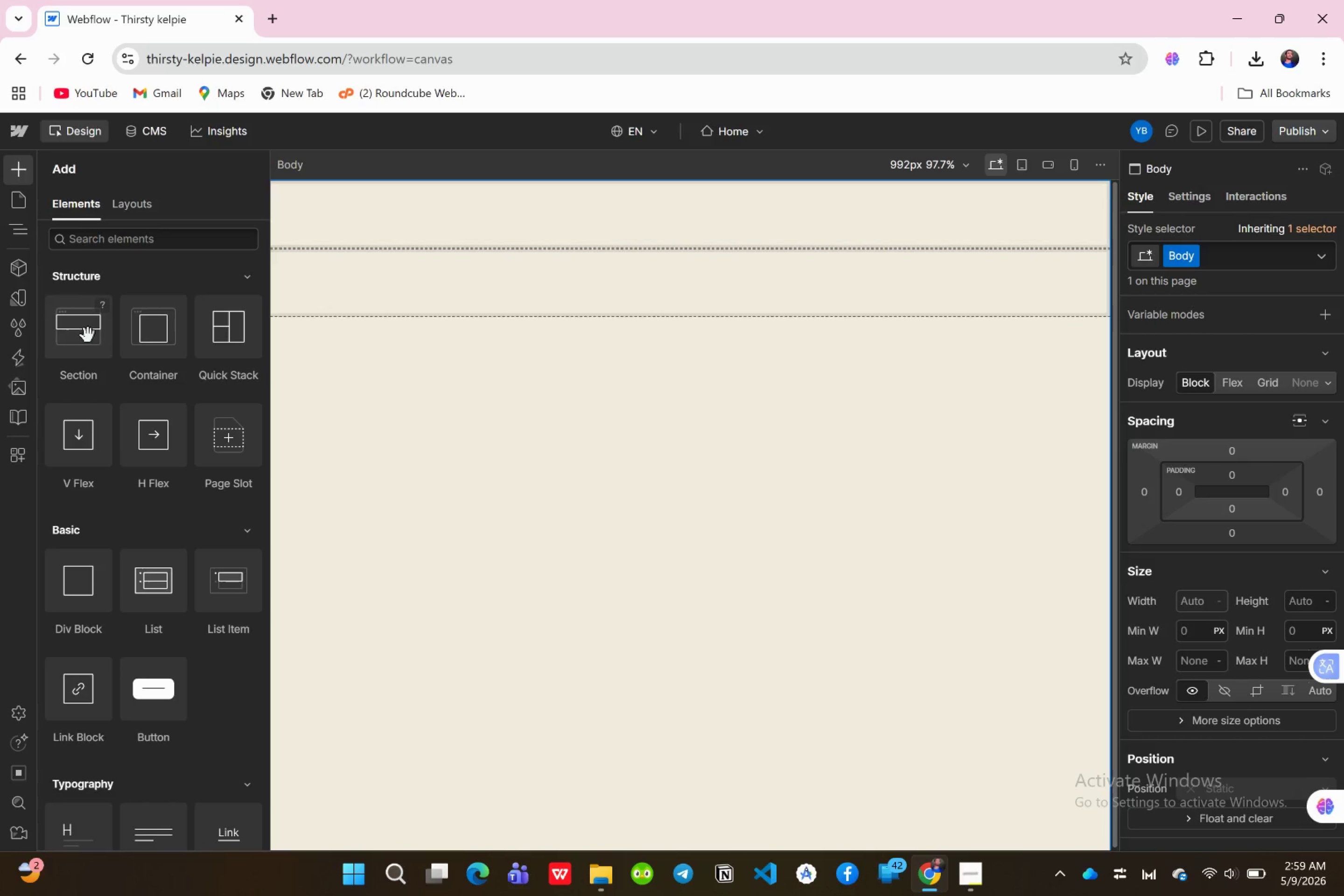 
left_click_drag(start_coordinate=[88, 346], to_coordinate=[96, 269])
 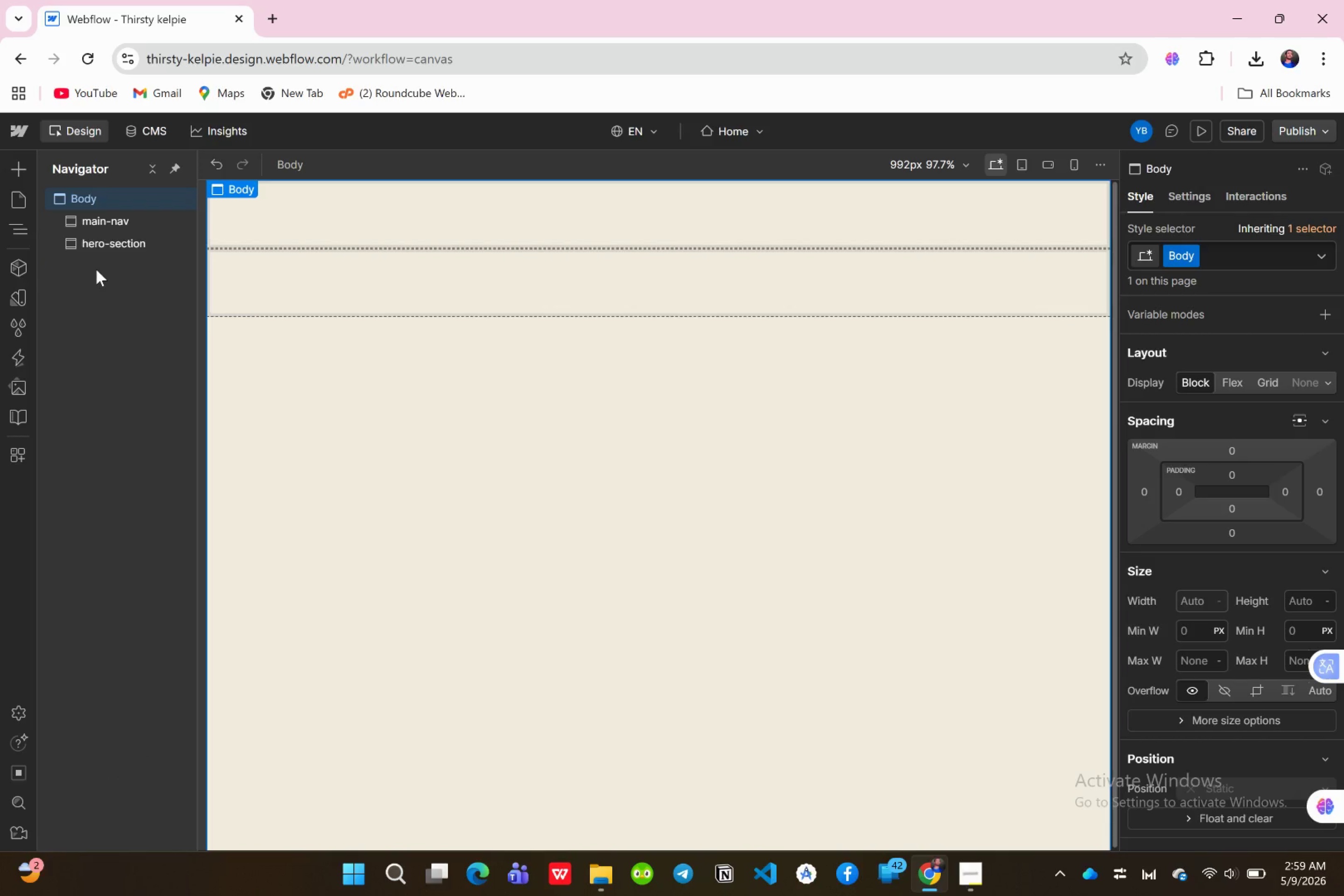 
left_click([96, 269])
 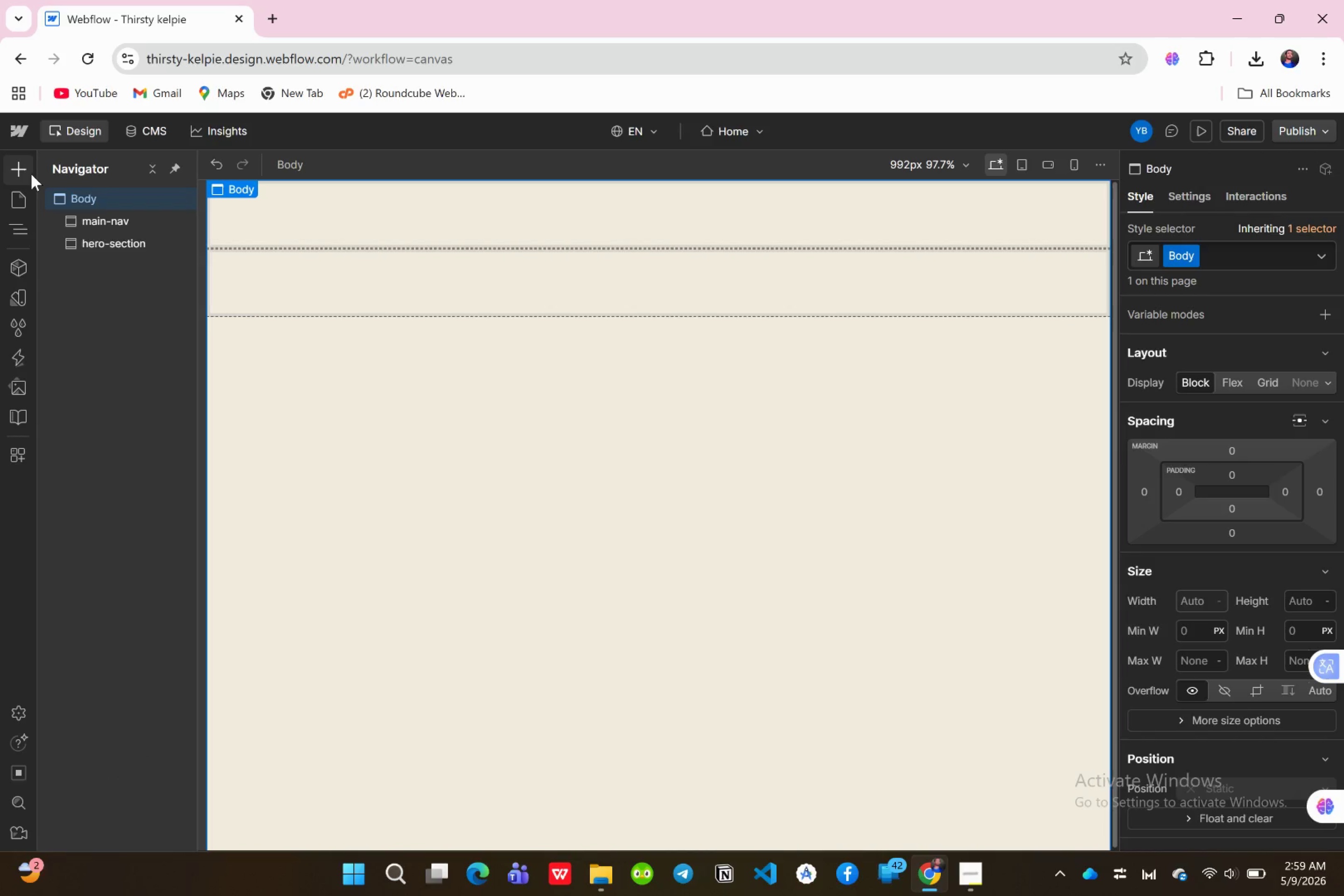 
left_click([24, 168])
 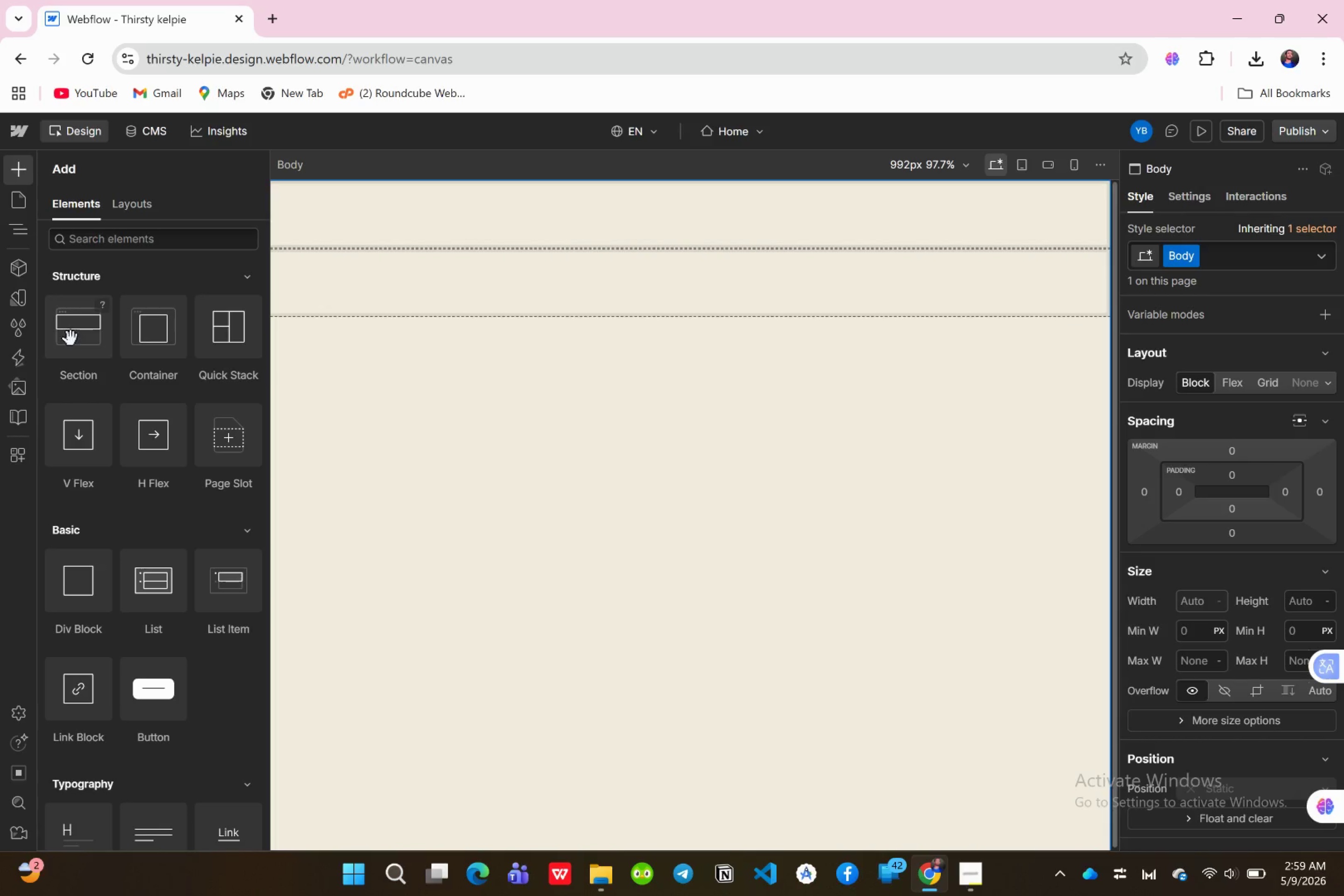 
left_click_drag(start_coordinate=[70, 338], to_coordinate=[98, 312])
 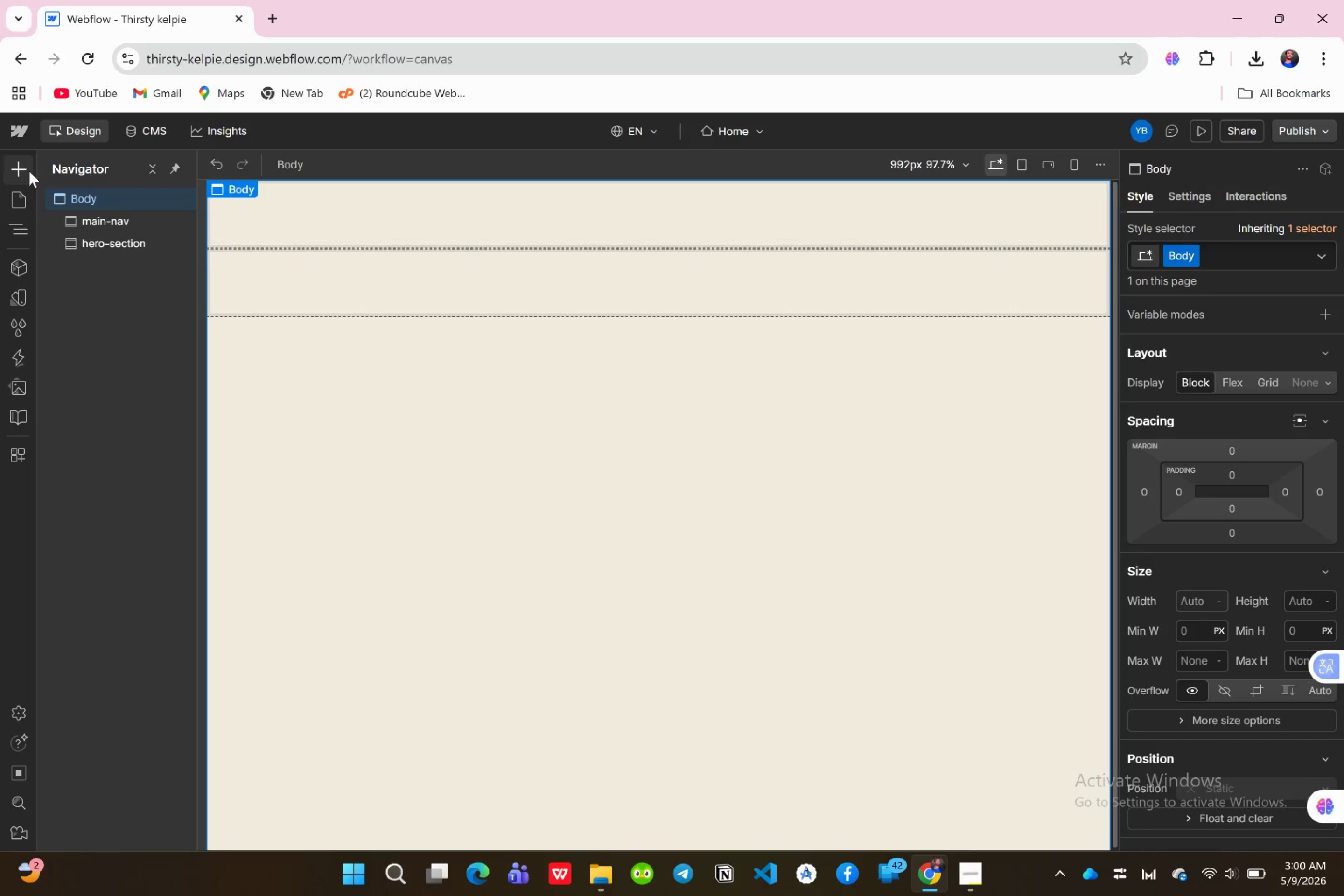 
left_click([114, 302])
 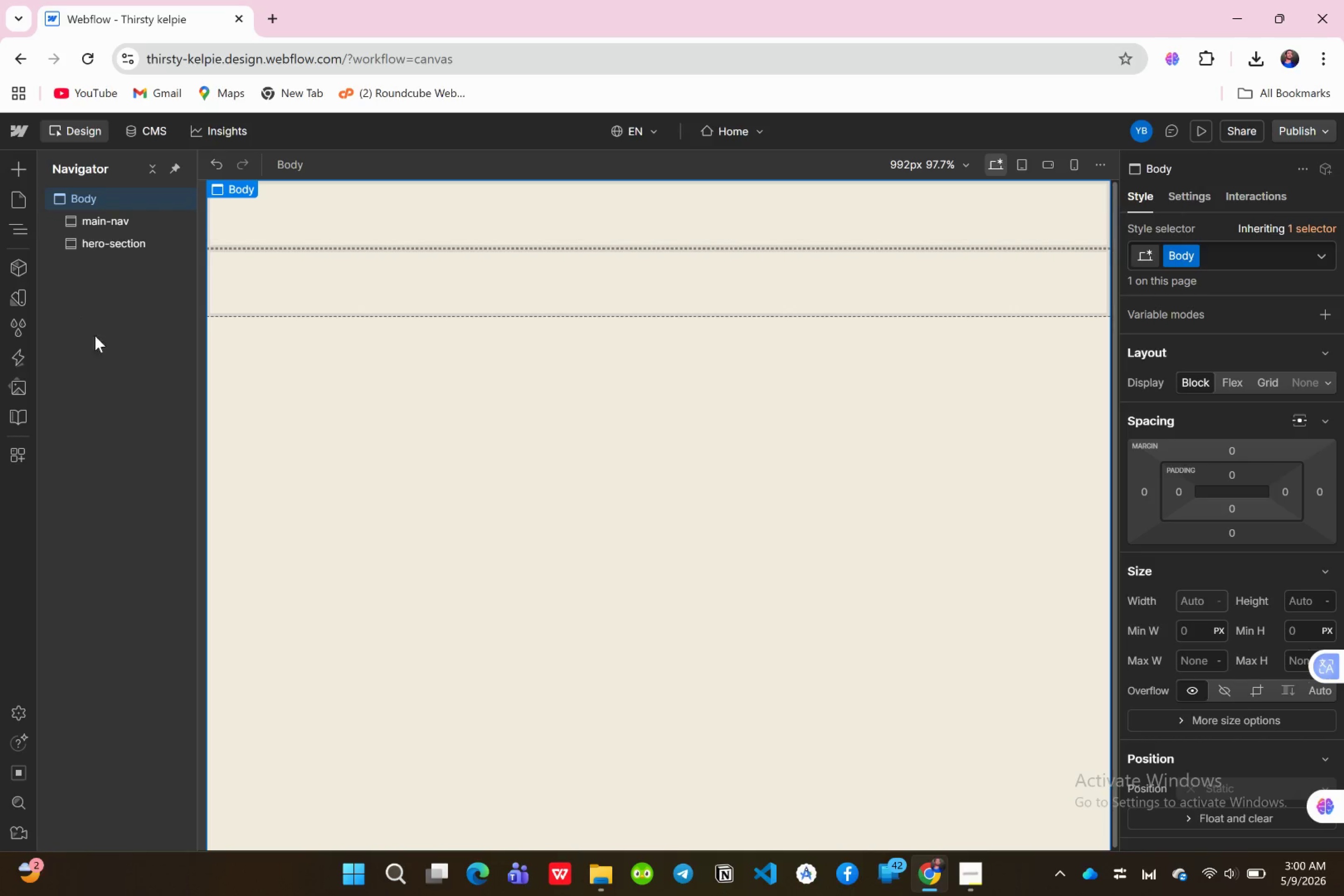 
left_click([112, 376])
 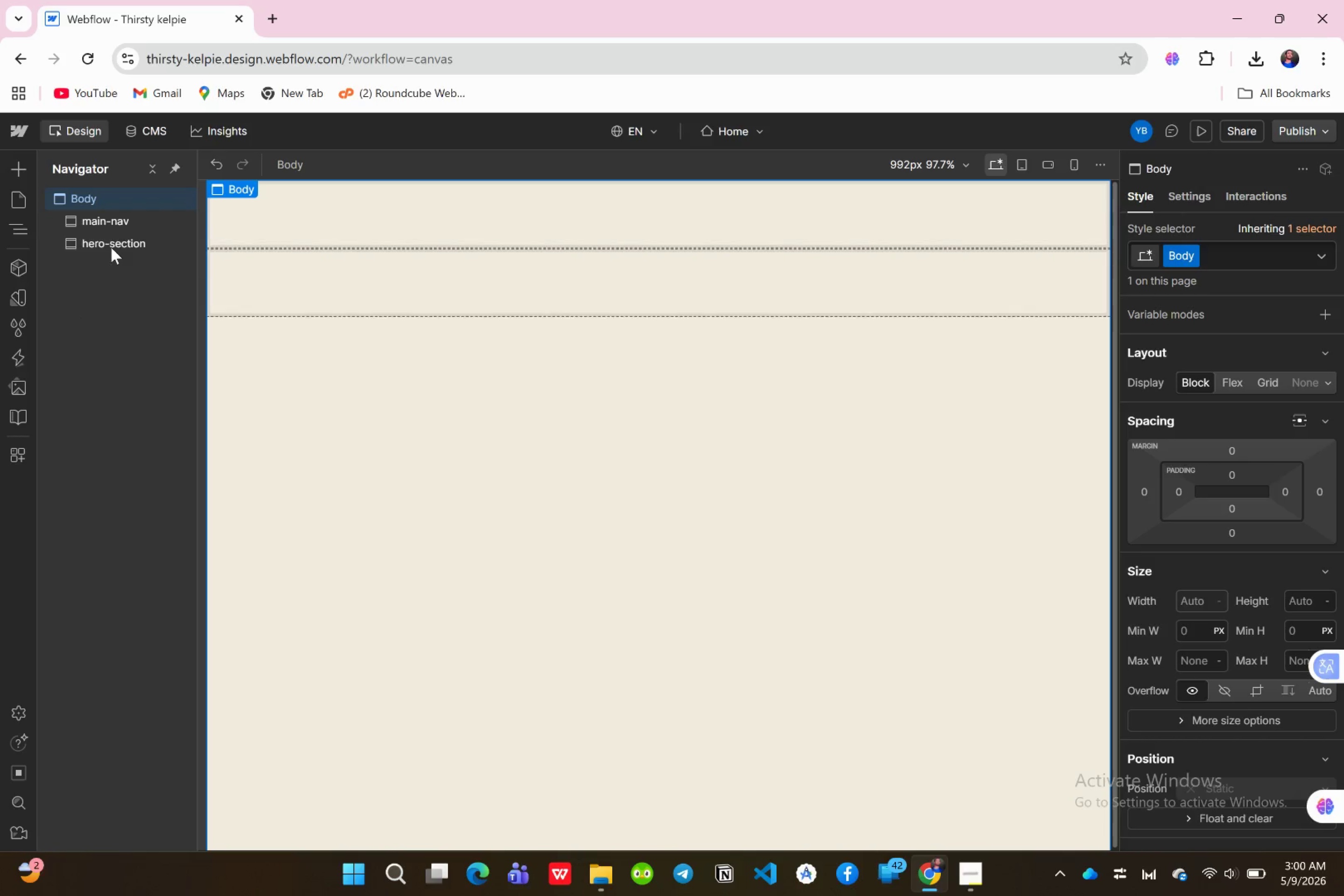 
left_click([111, 245])
 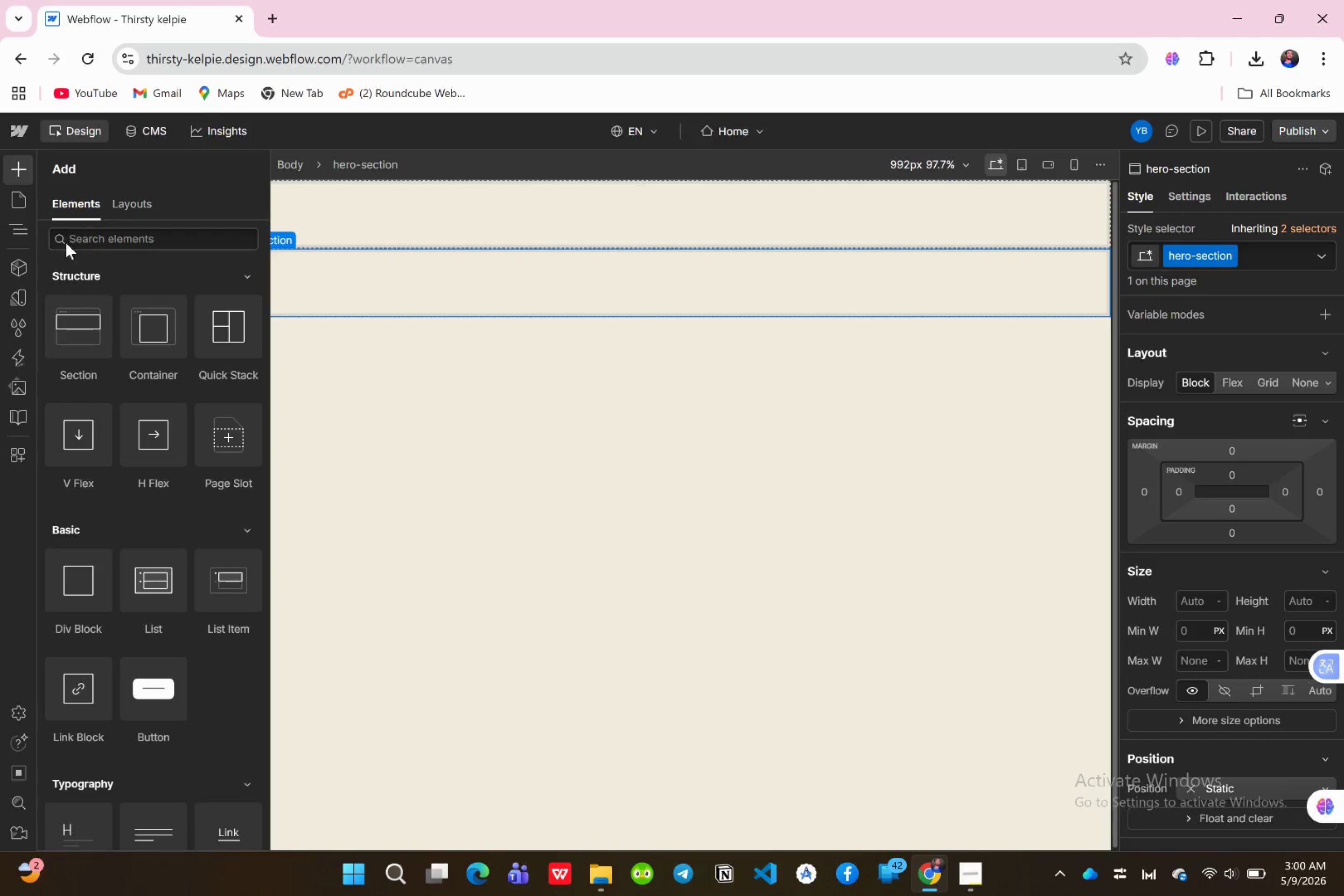 
left_click_drag(start_coordinate=[70, 322], to_coordinate=[95, 301])
 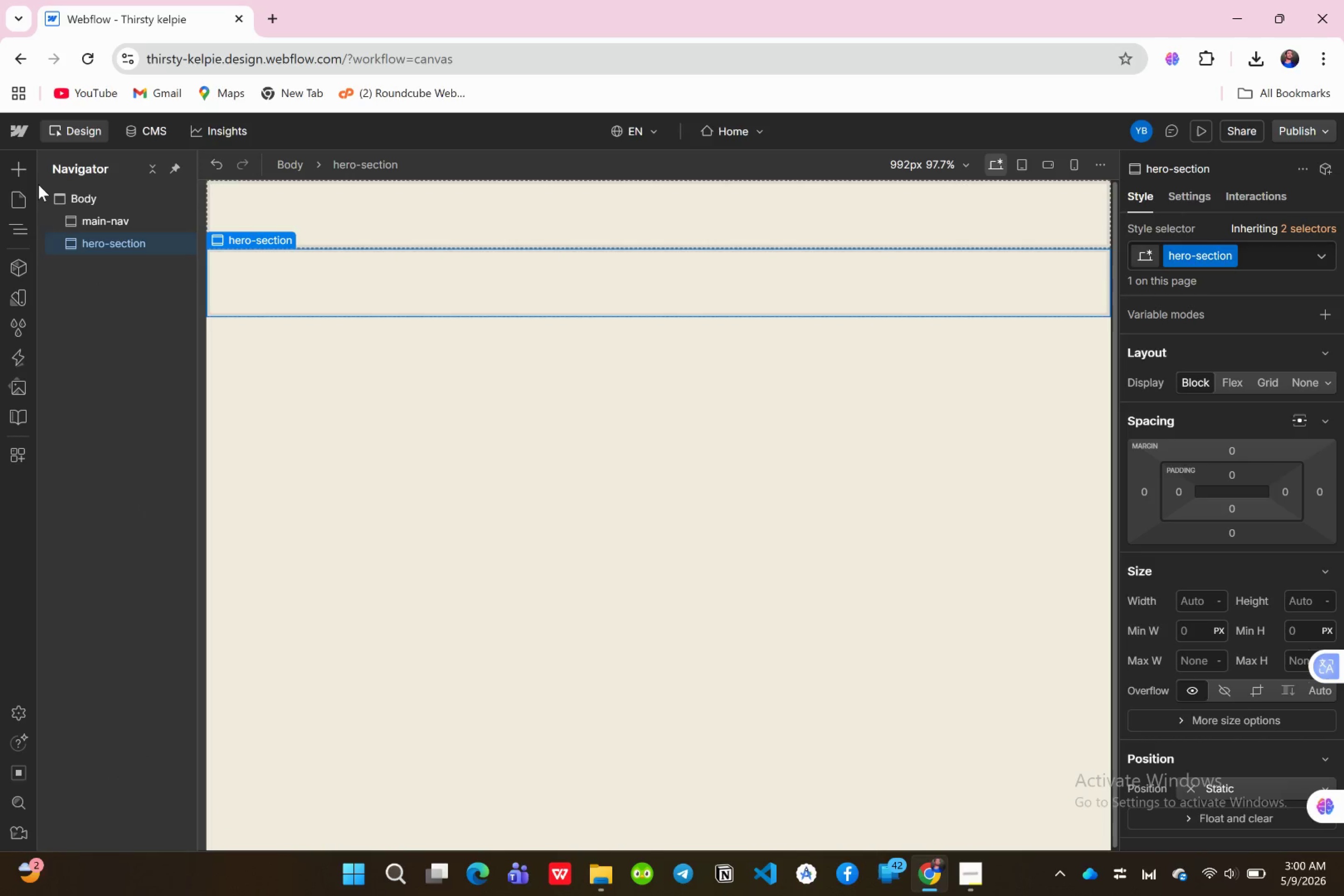 
left_click([28, 174])
 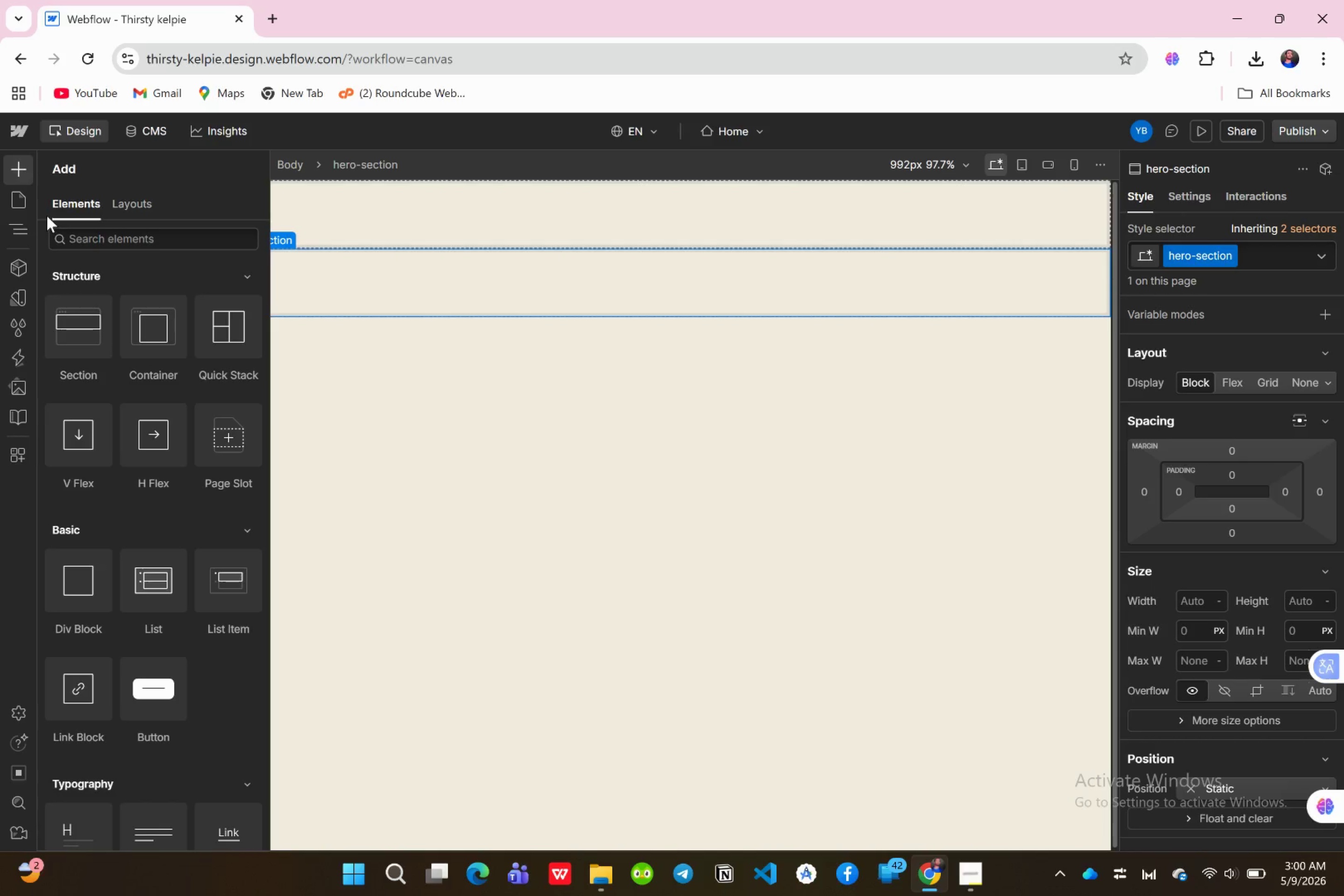 
left_click_drag(start_coordinate=[87, 328], to_coordinate=[115, 266])
 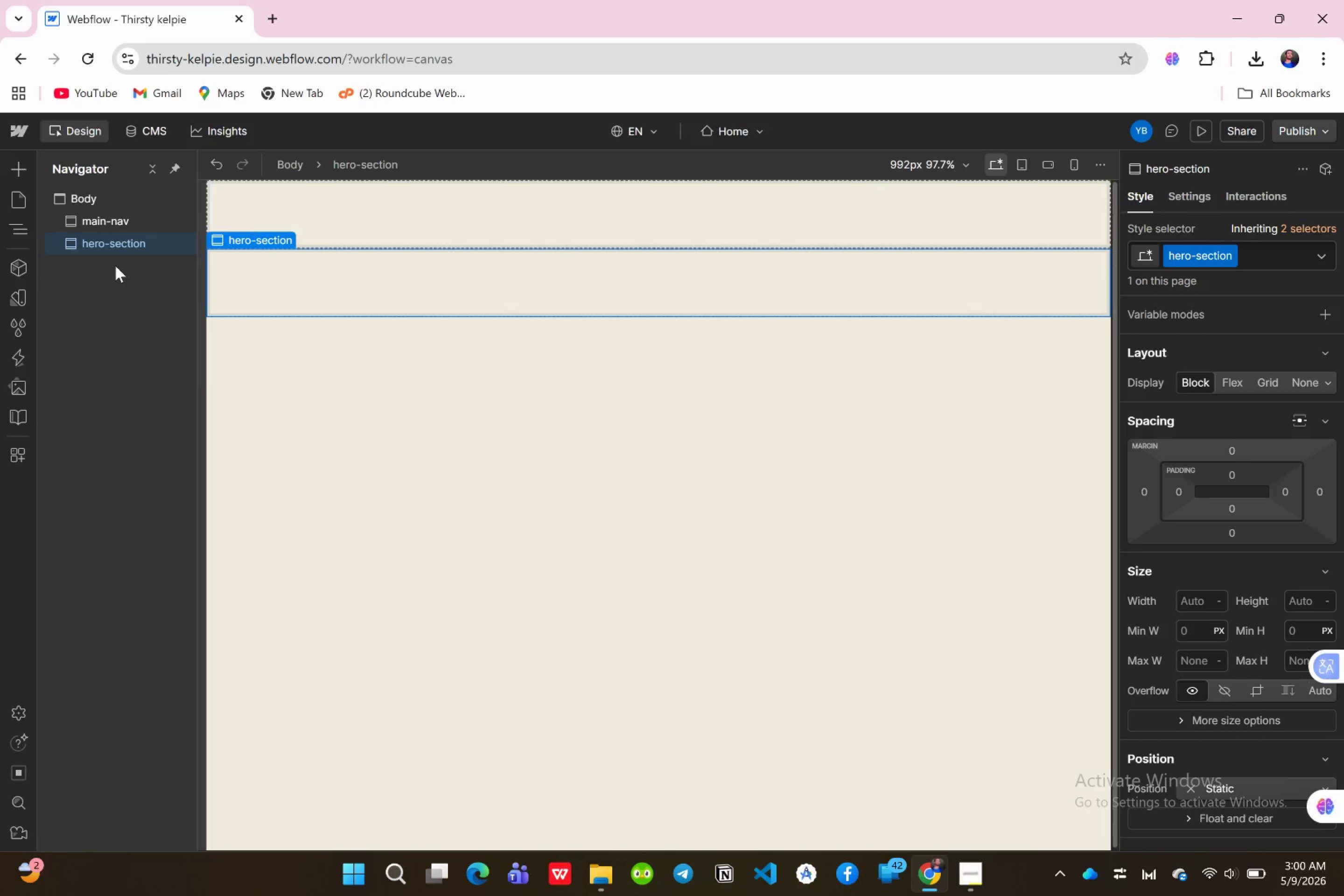 
hold_key(key=AltLeft, duration=2.72)
 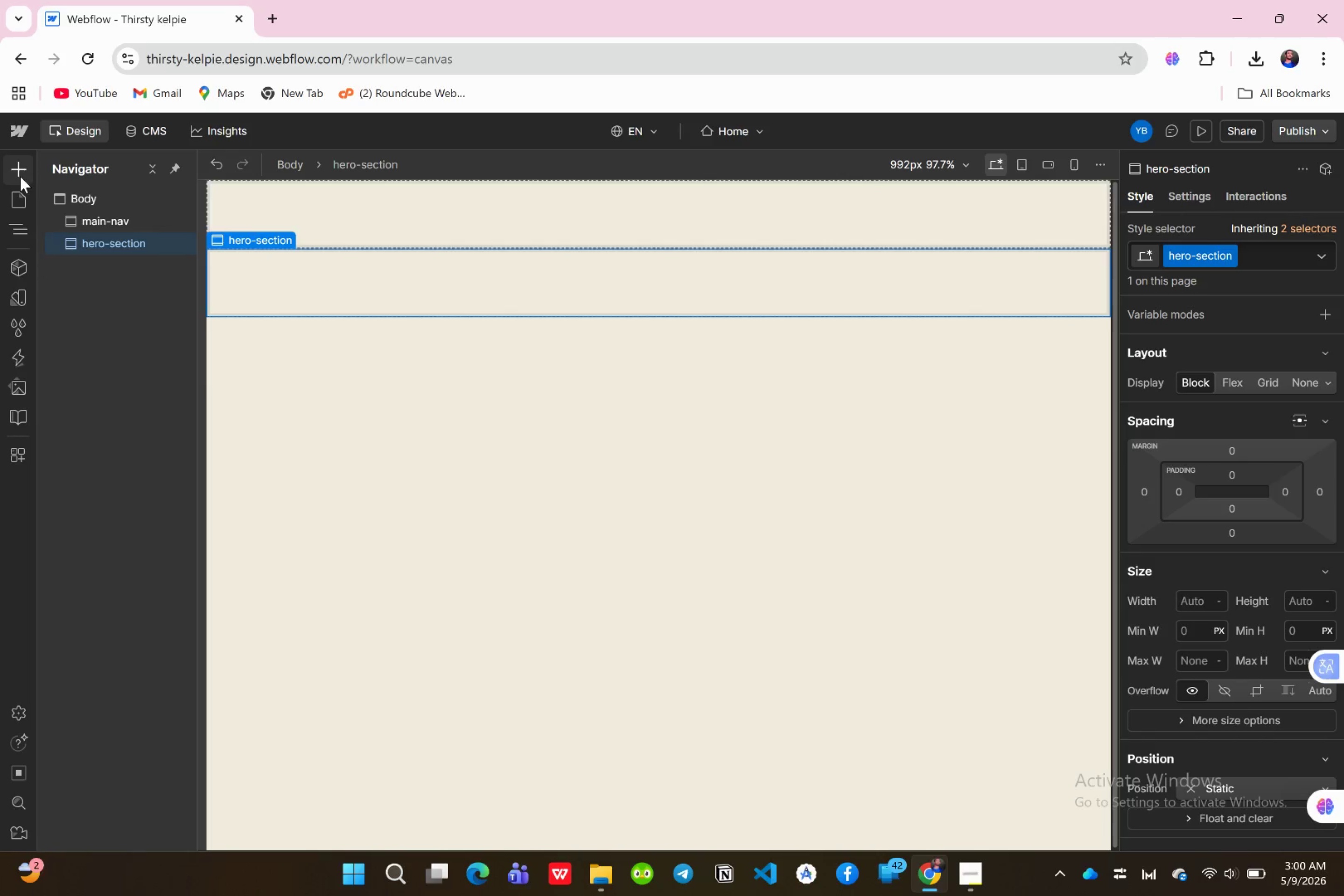 
left_click([20, 176])
 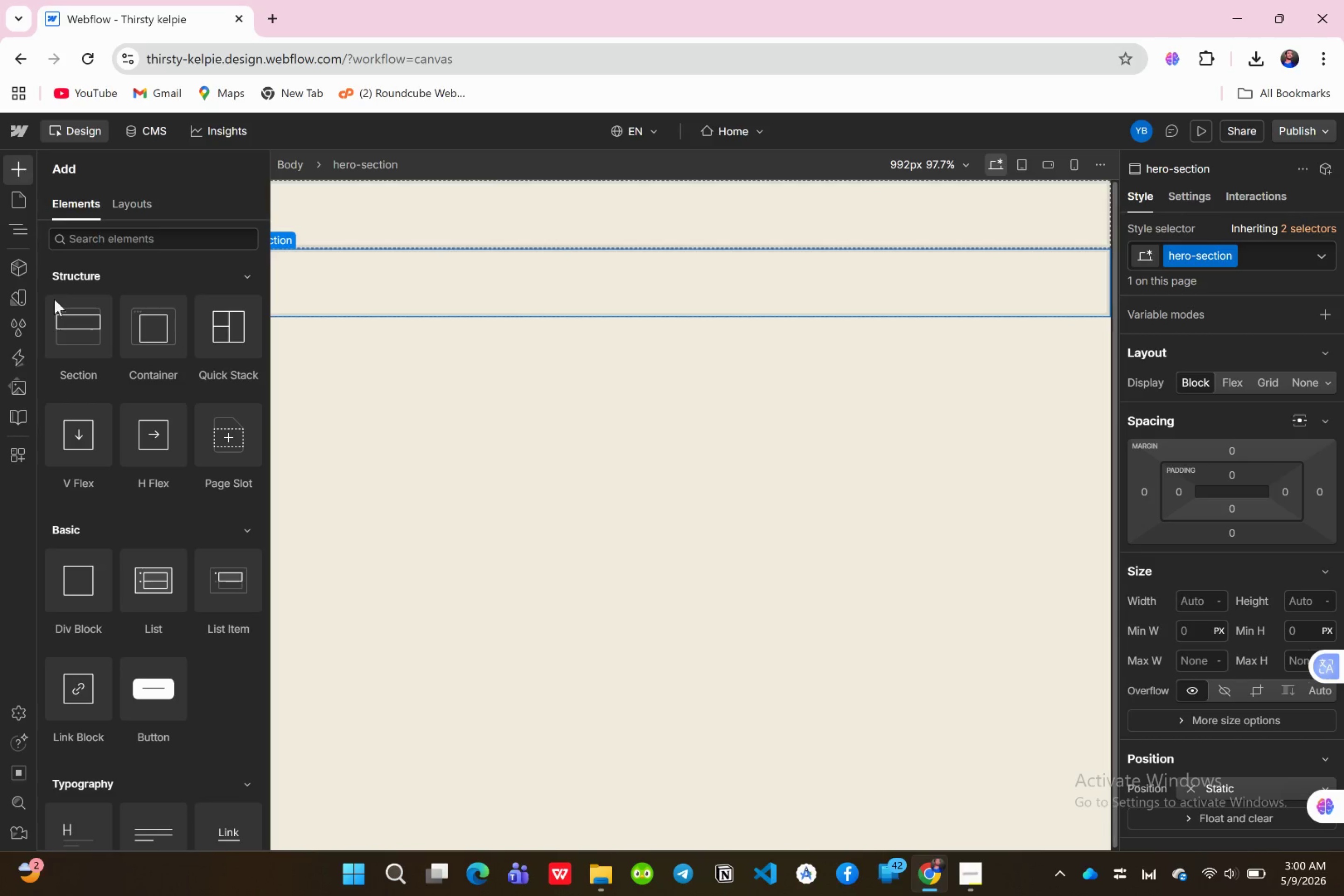 
left_click_drag(start_coordinate=[87, 355], to_coordinate=[88, 275])
 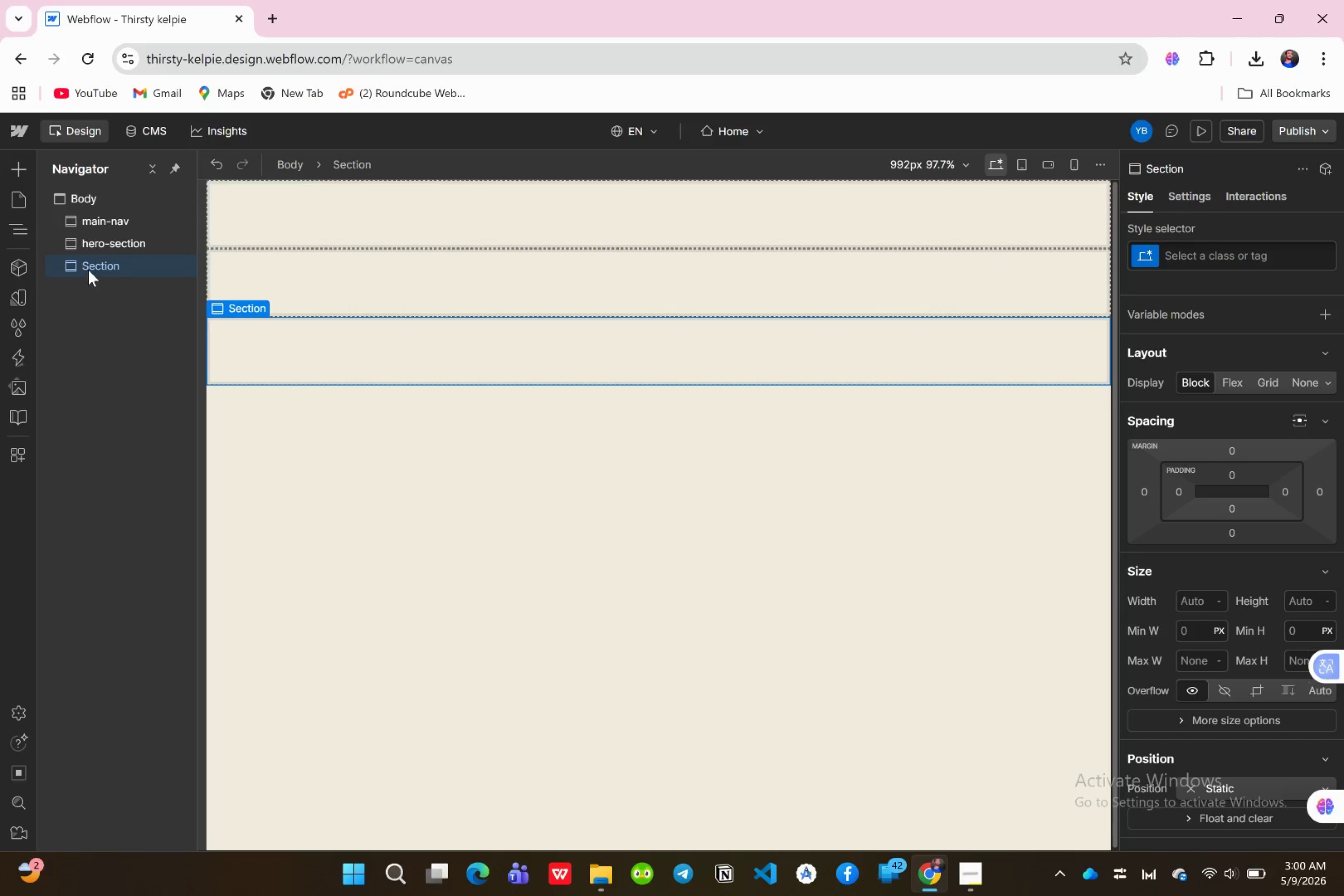 
hold_key(key=AltLeft, duration=3.29)
 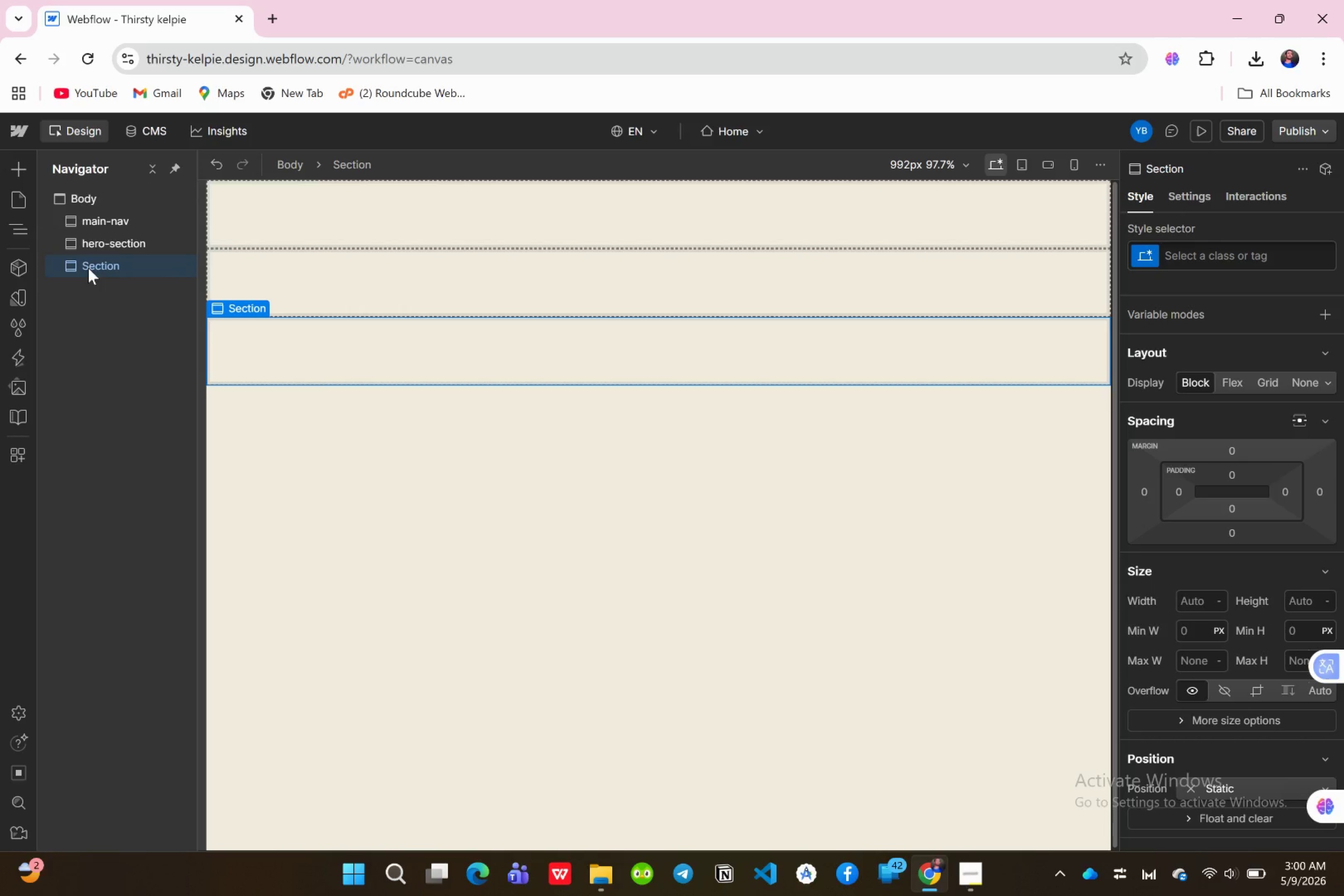 
left_click([88, 268])
 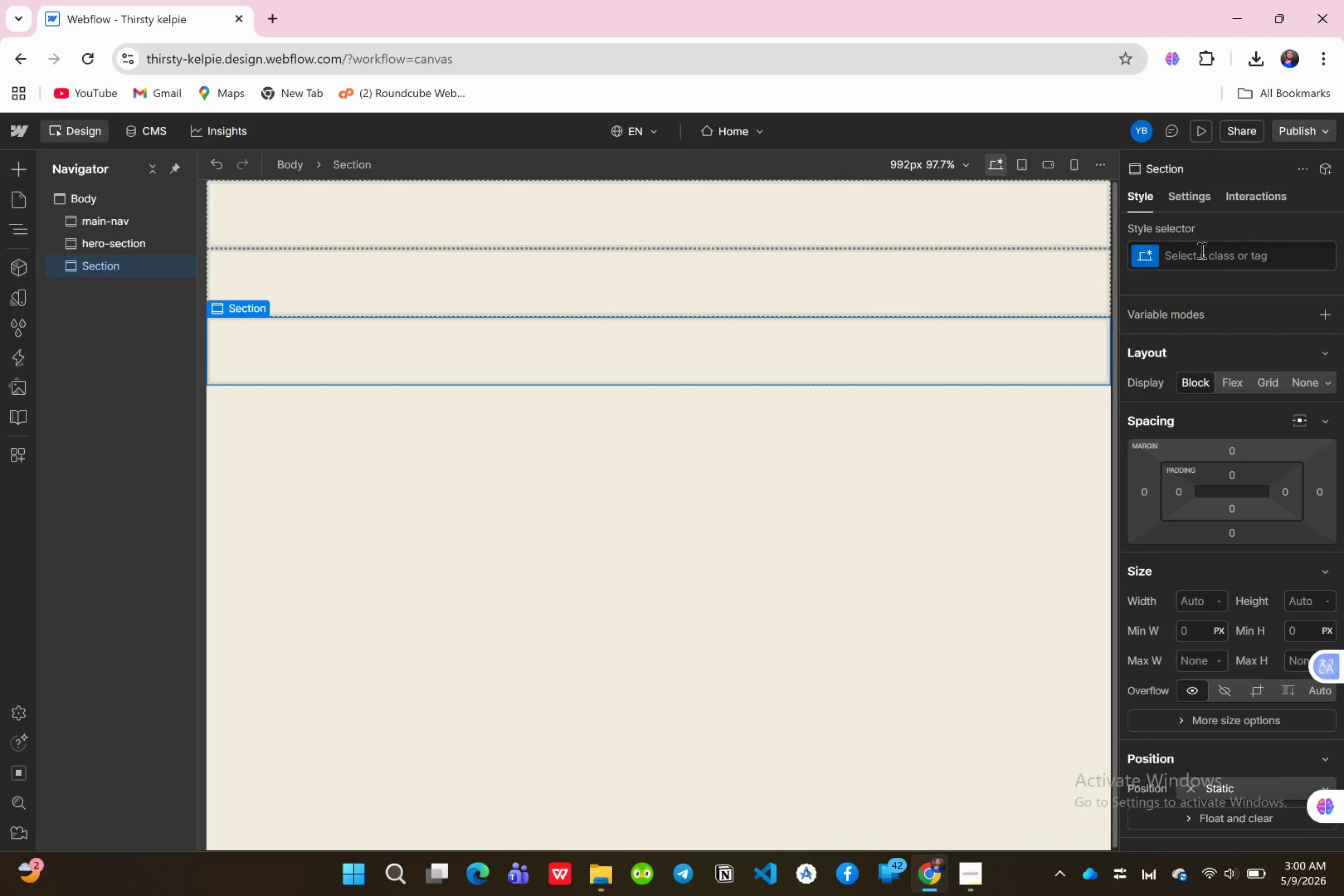 
left_click([1201, 256])
 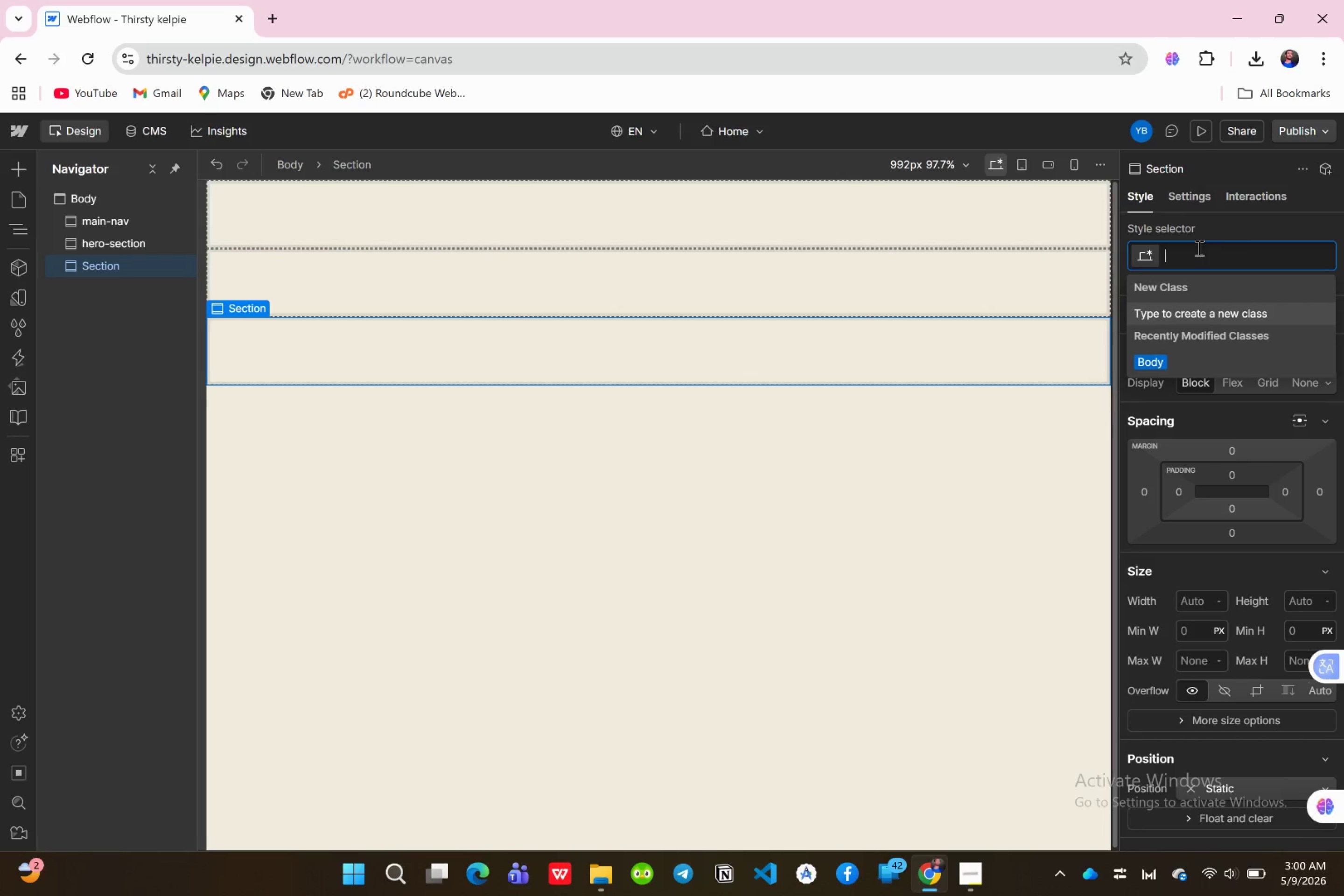 
type(meads )
key(Backspace)
type(-section )
key(Backspace)
 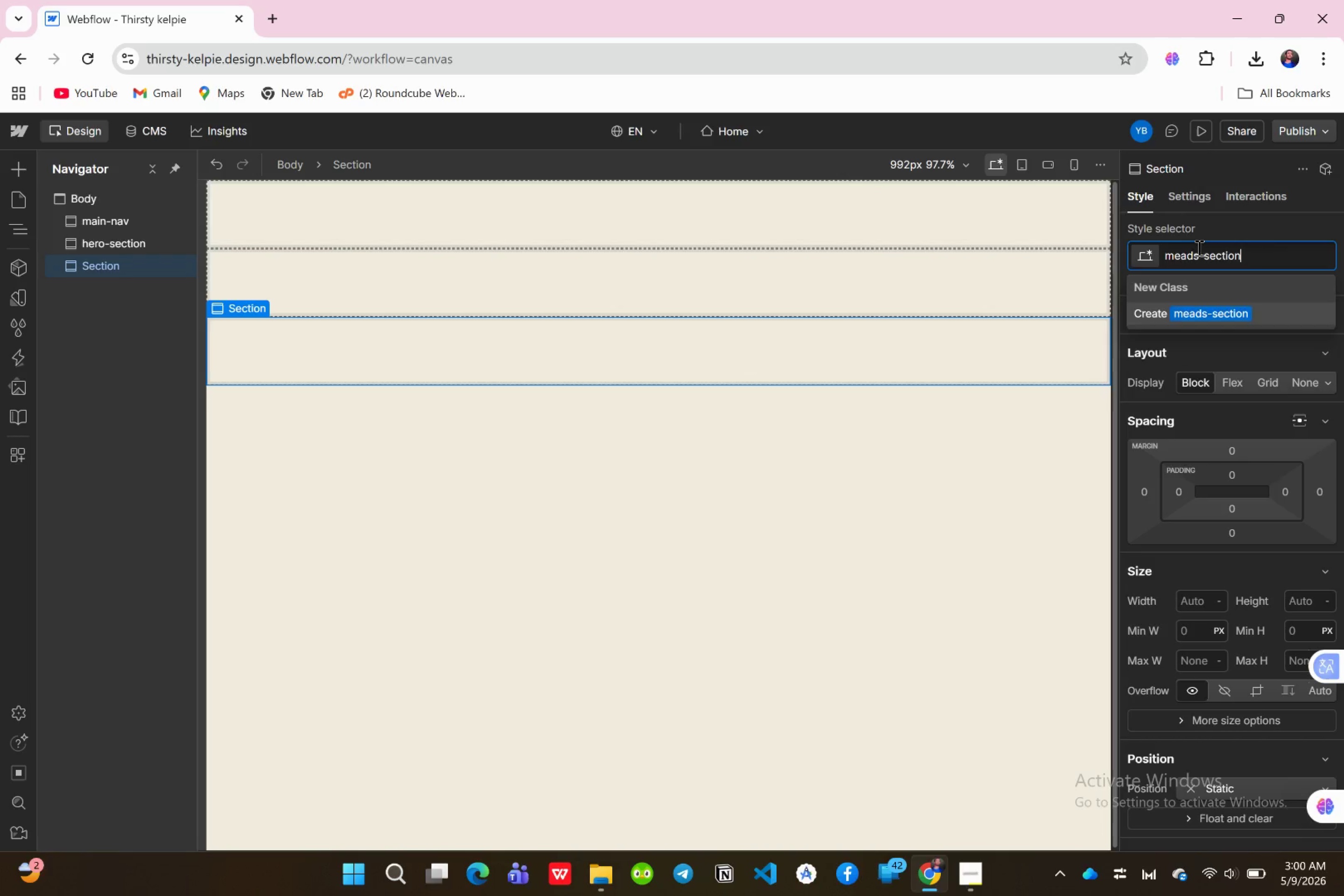 
key(Enter)
 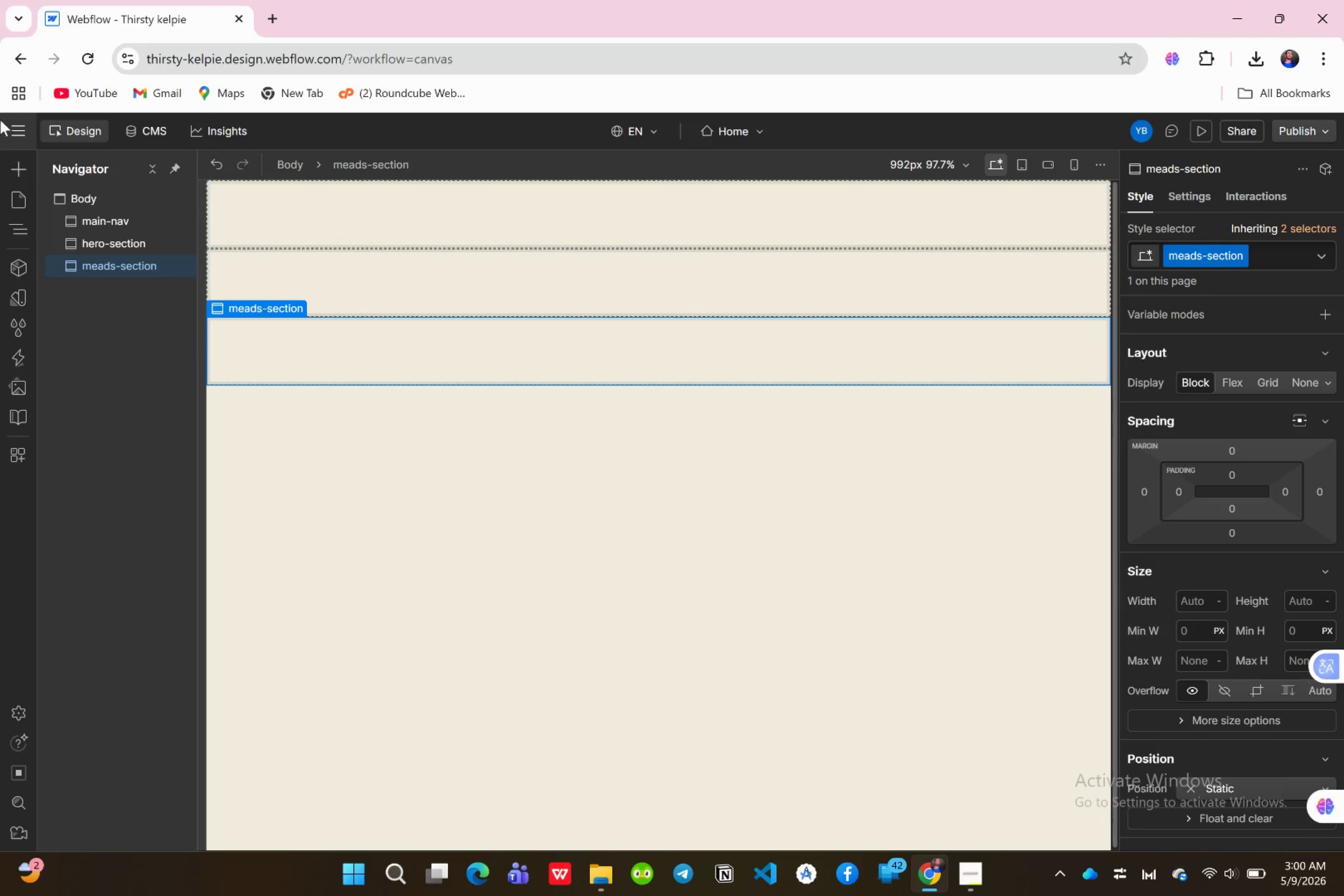 
left_click([20, 172])
 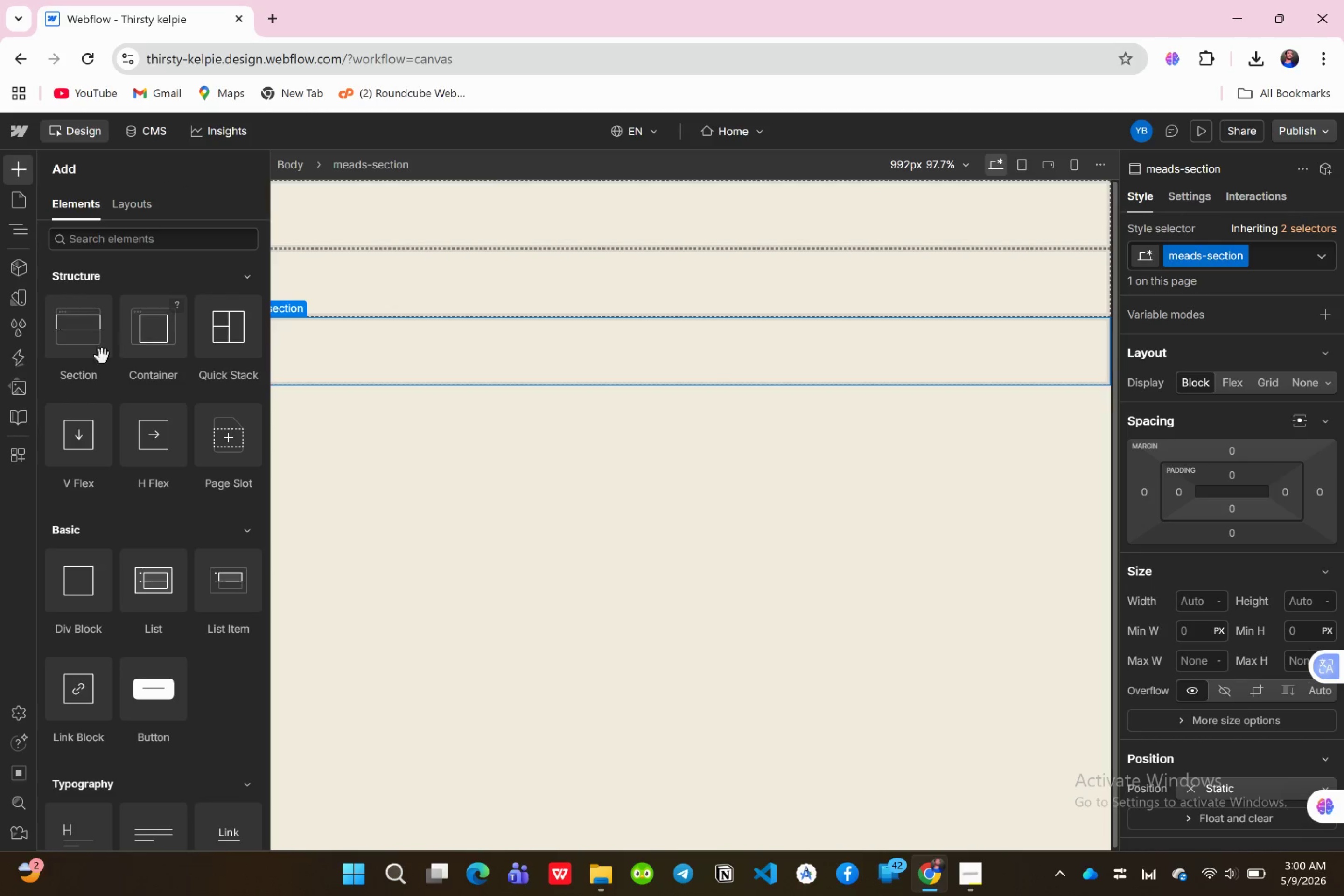 
left_click_drag(start_coordinate=[69, 357], to_coordinate=[99, 293])
 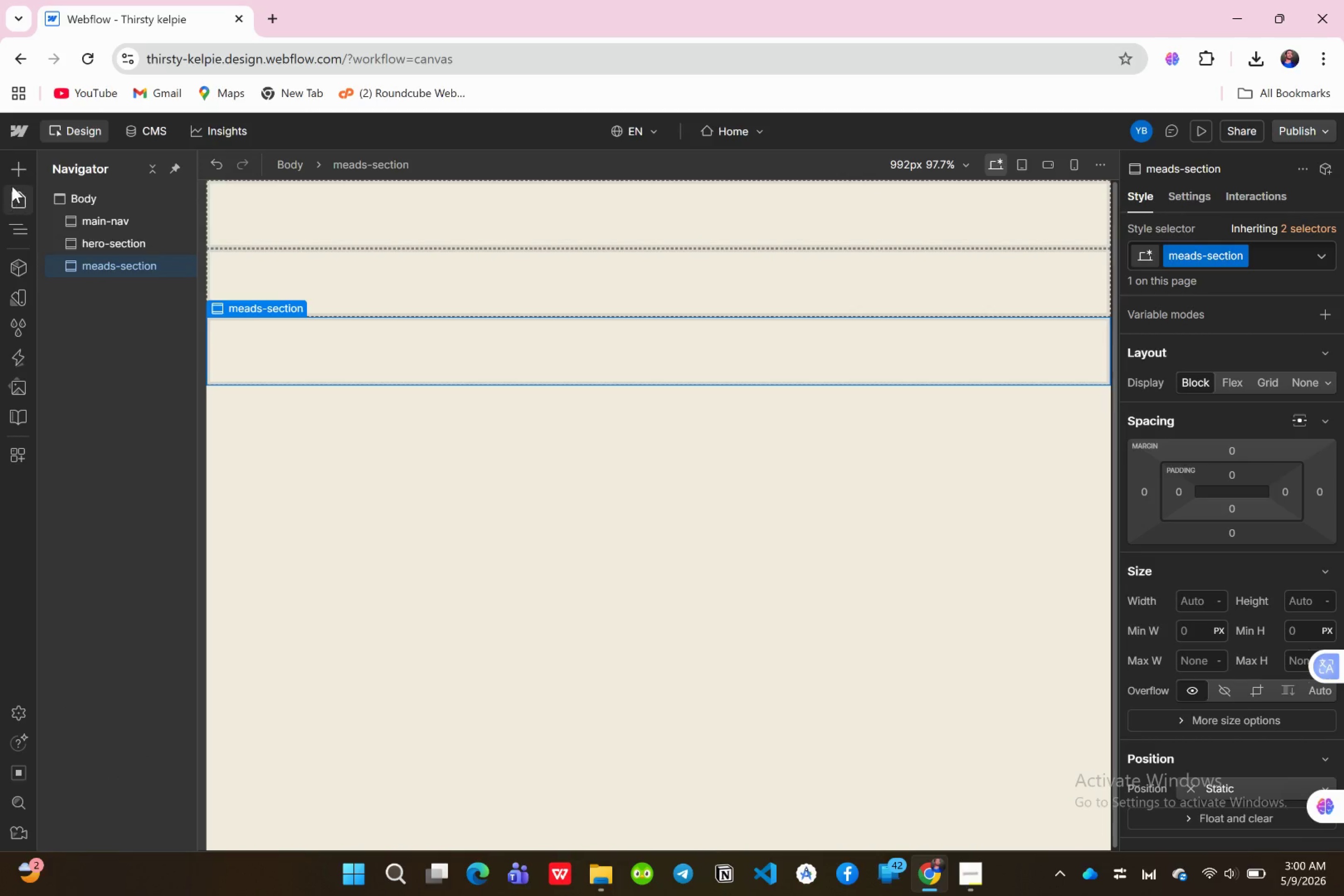 
left_click([13, 164])
 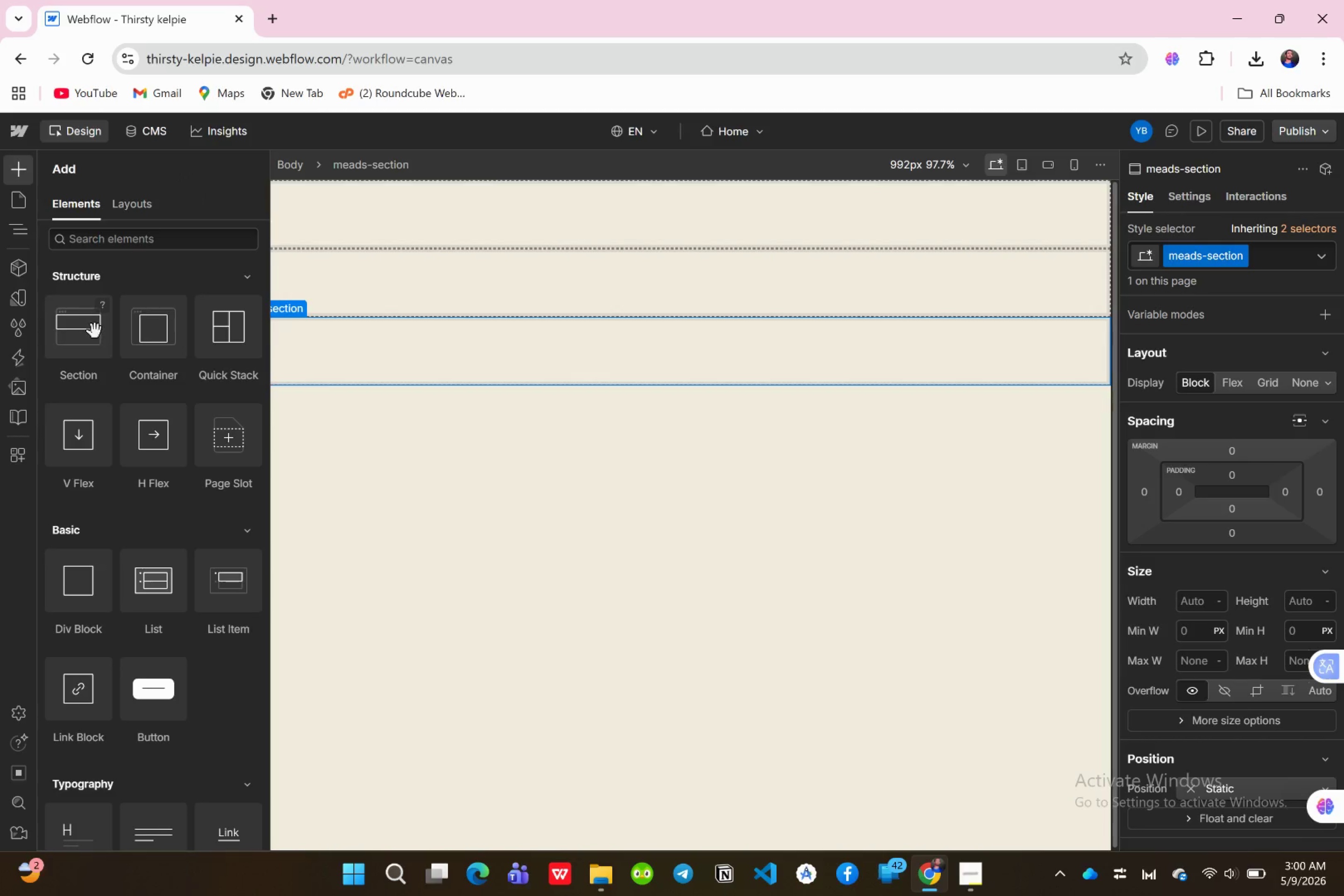 
left_click_drag(start_coordinate=[97, 335], to_coordinate=[95, 286])
 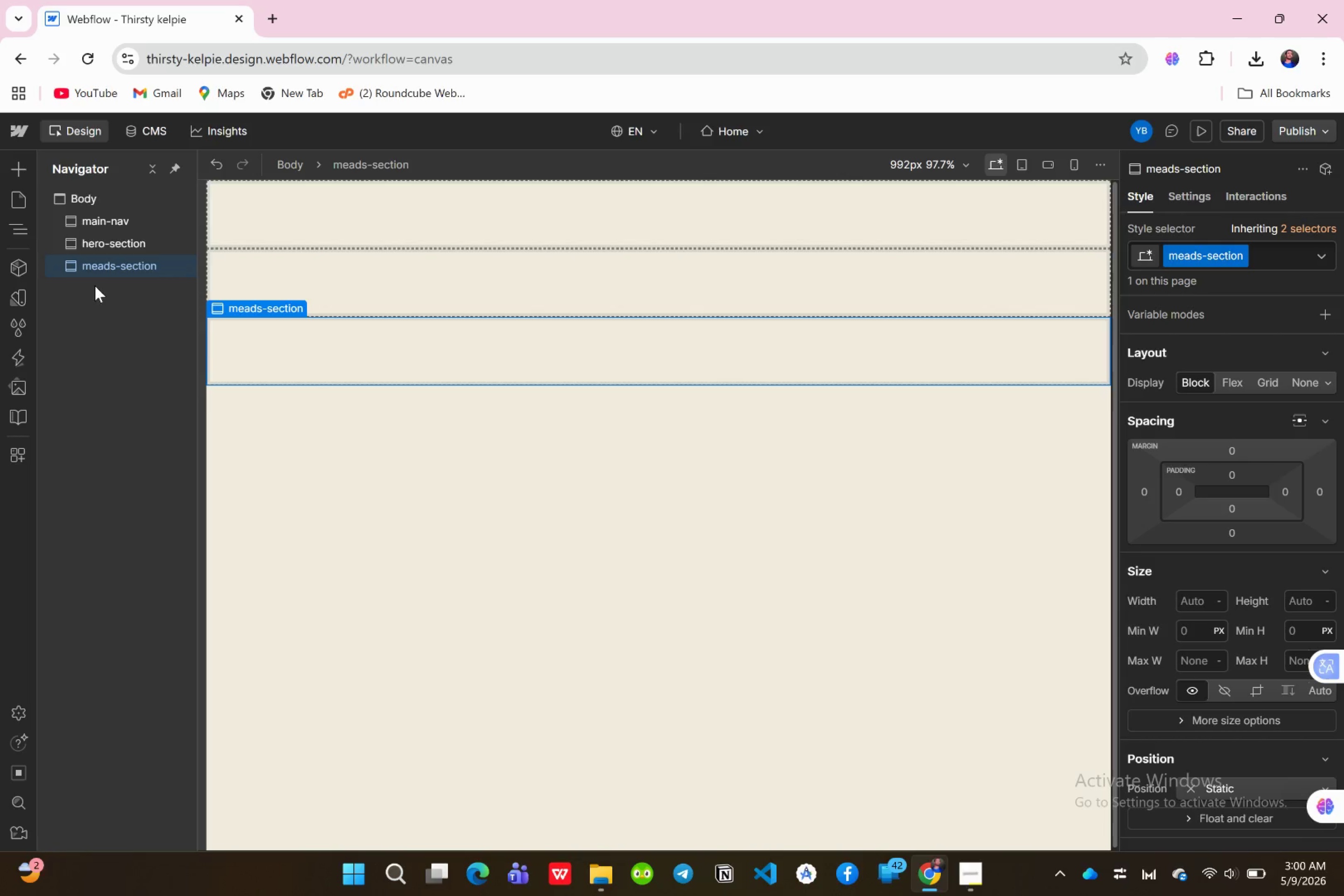 
hold_key(key=AltLeft, duration=2.46)
 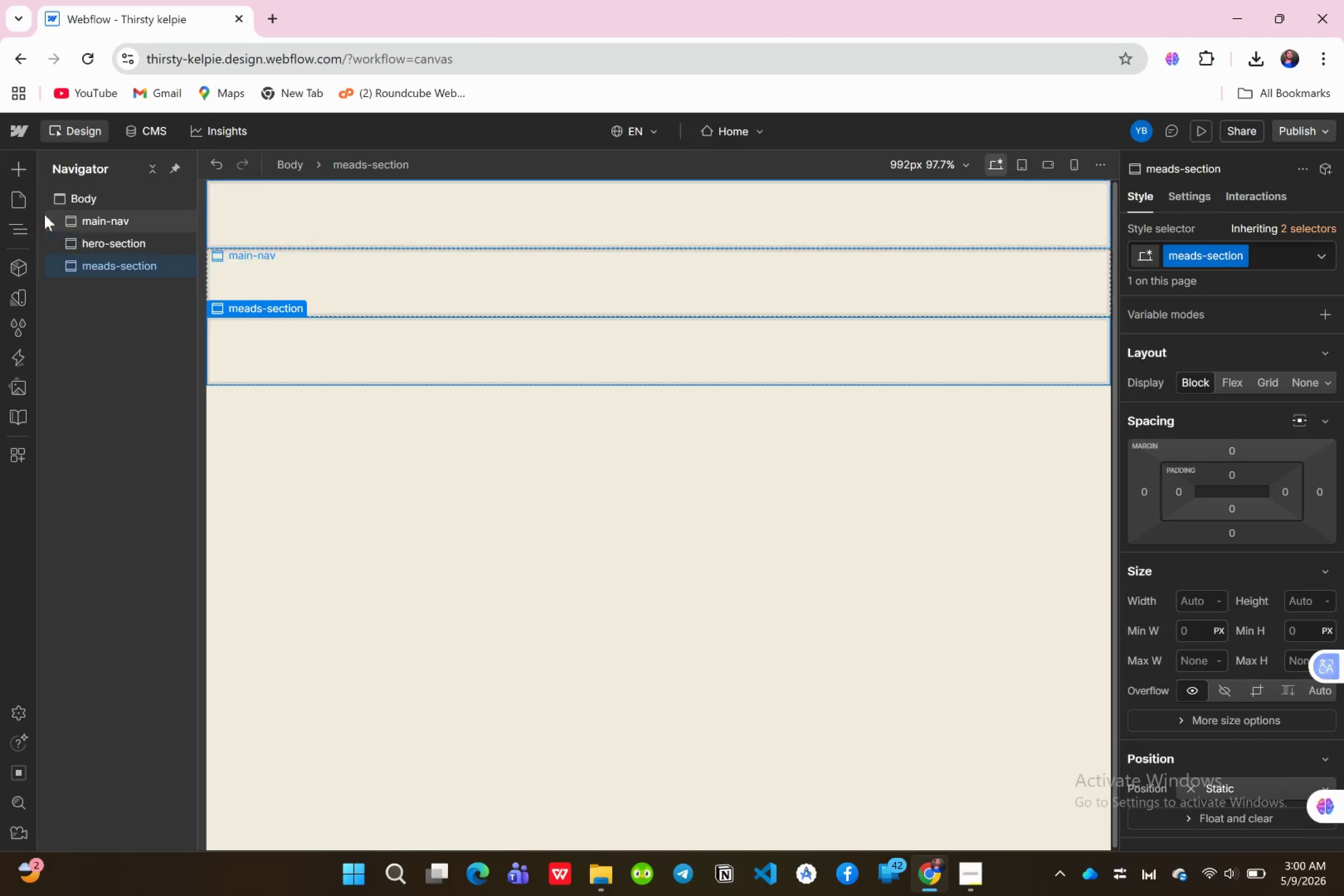 
left_click([13, 171])
 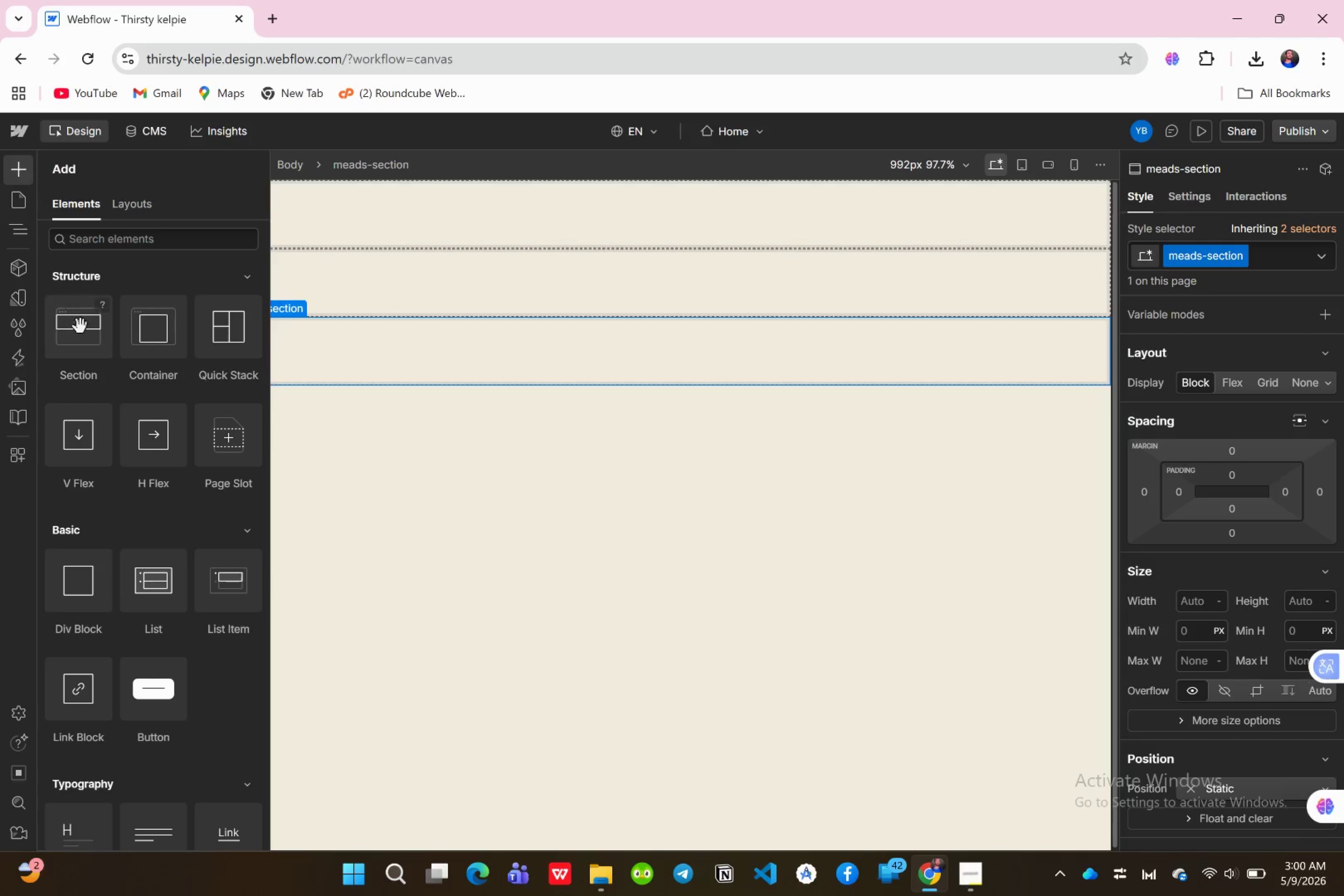 
left_click_drag(start_coordinate=[81, 331], to_coordinate=[84, 294])
 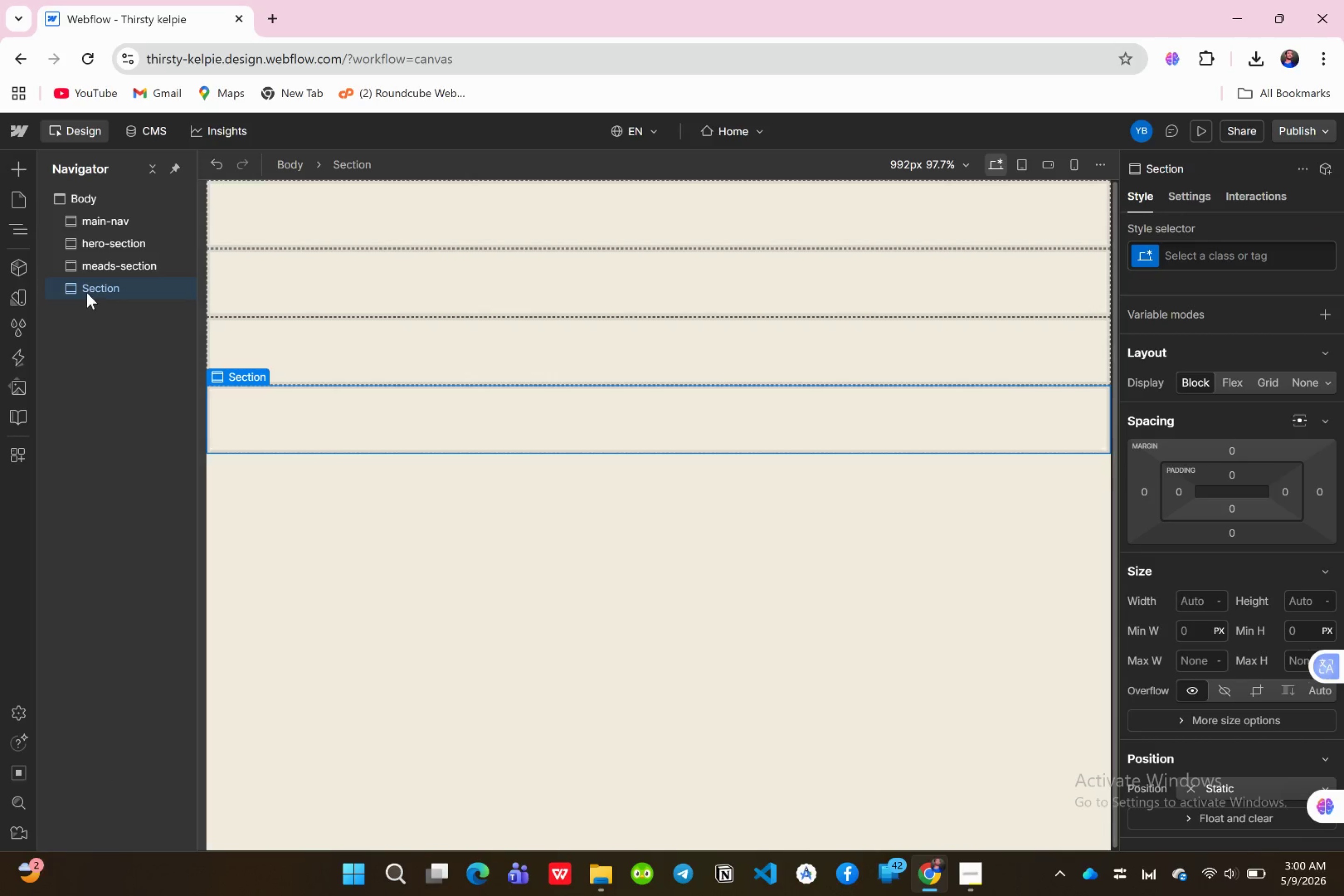 
hold_key(key=AltLeft, duration=4.87)
 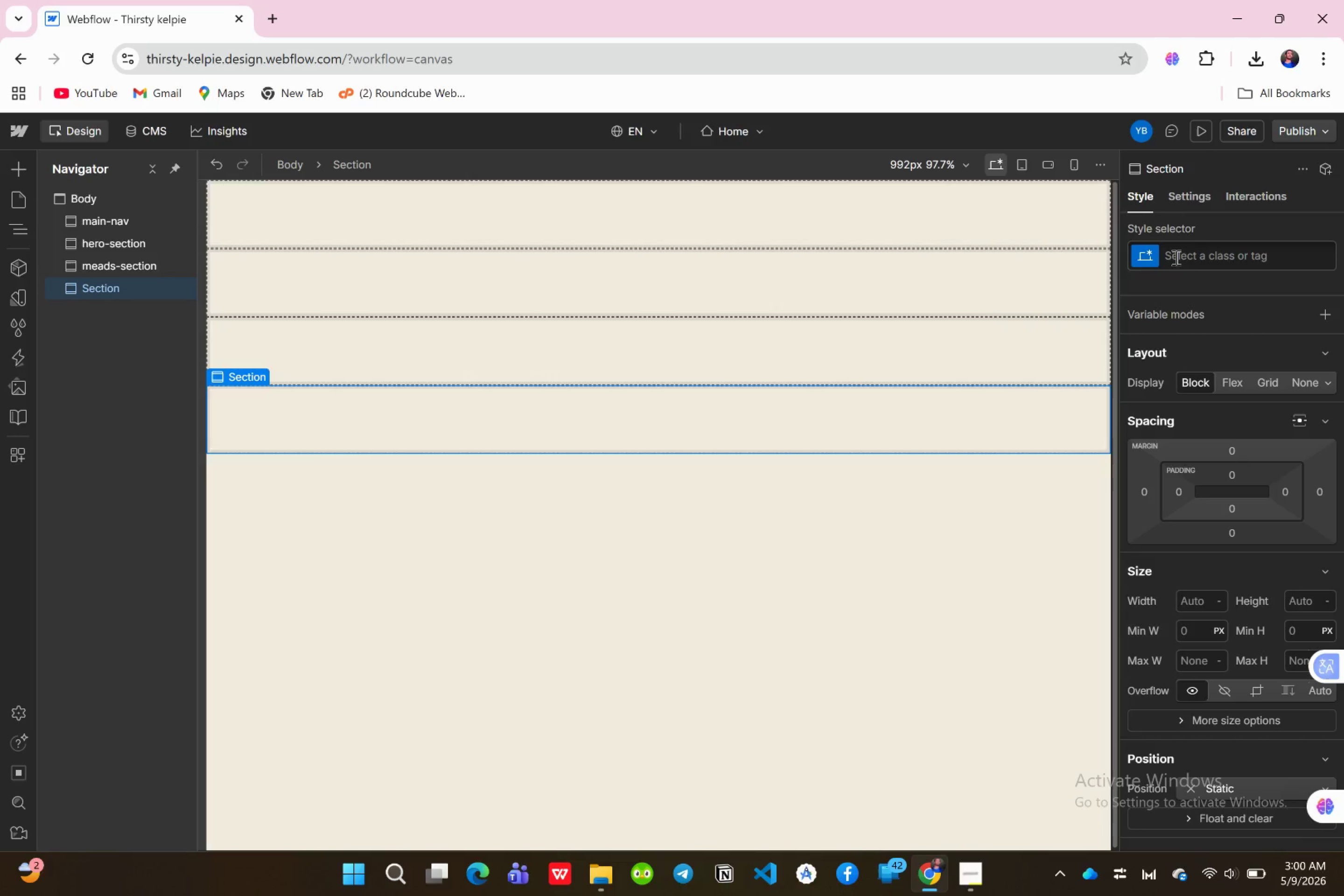 
left_click([1196, 262])
 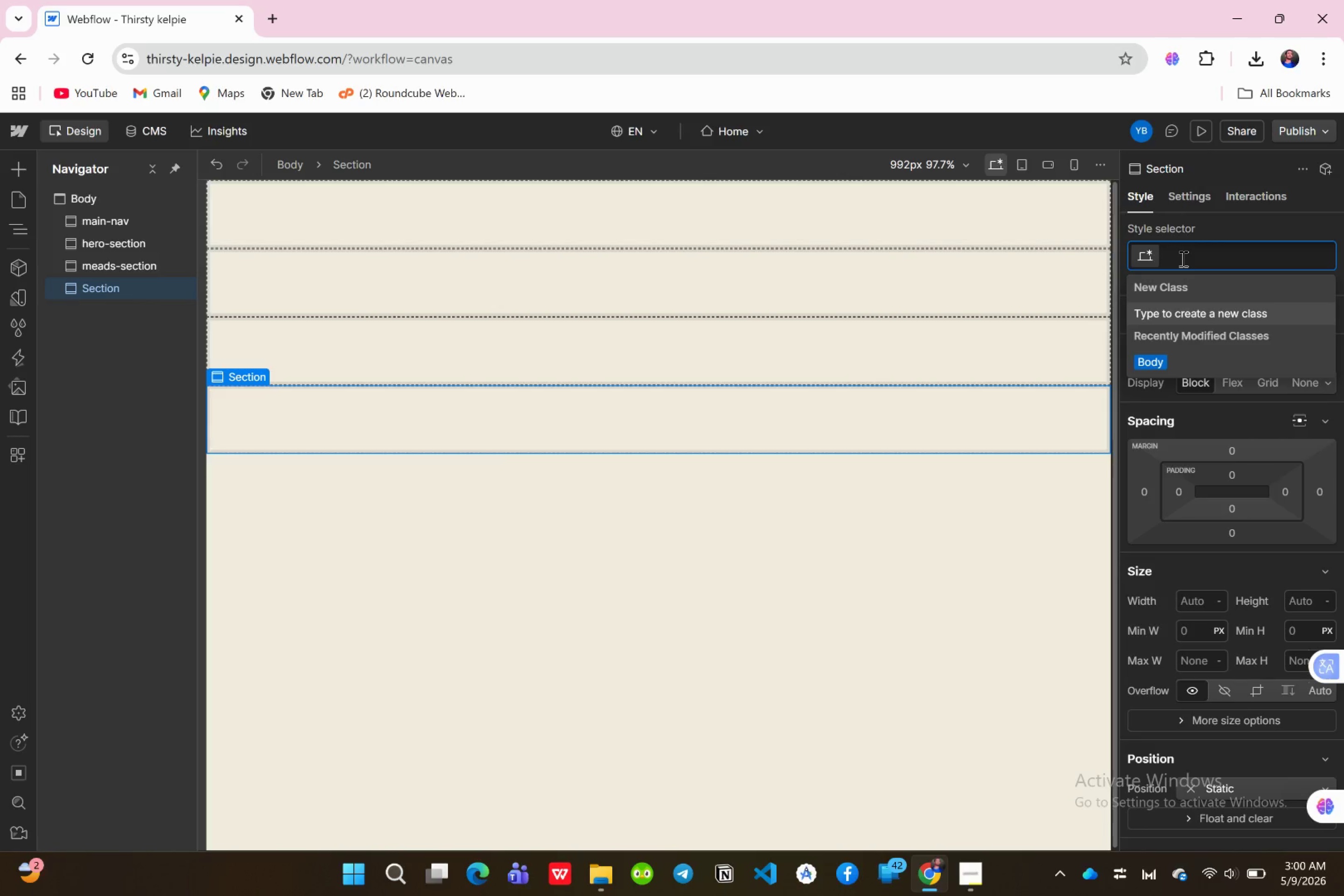 
type(spirit )
key(Backspace)
type(s-section)
 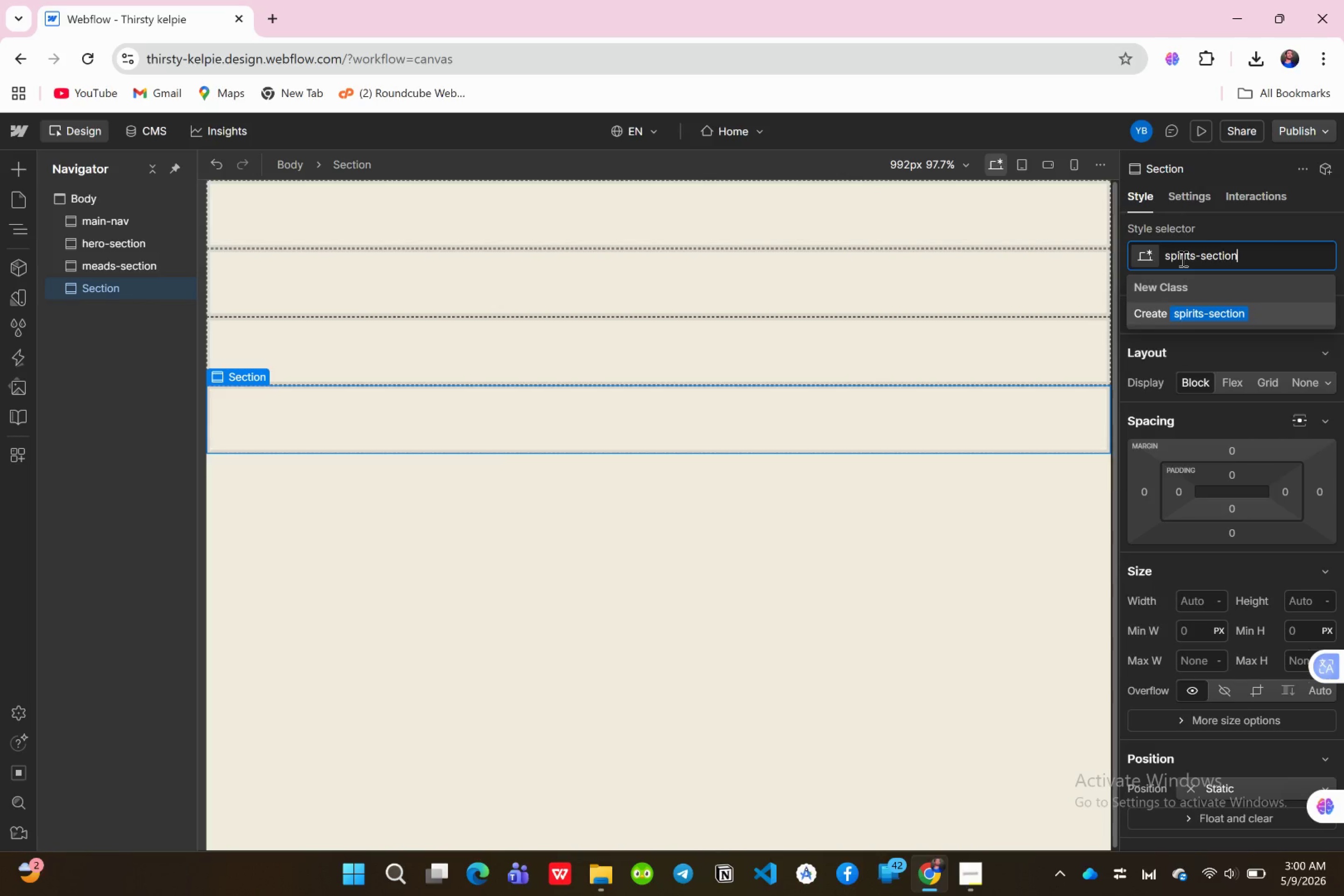 
key(Enter)
 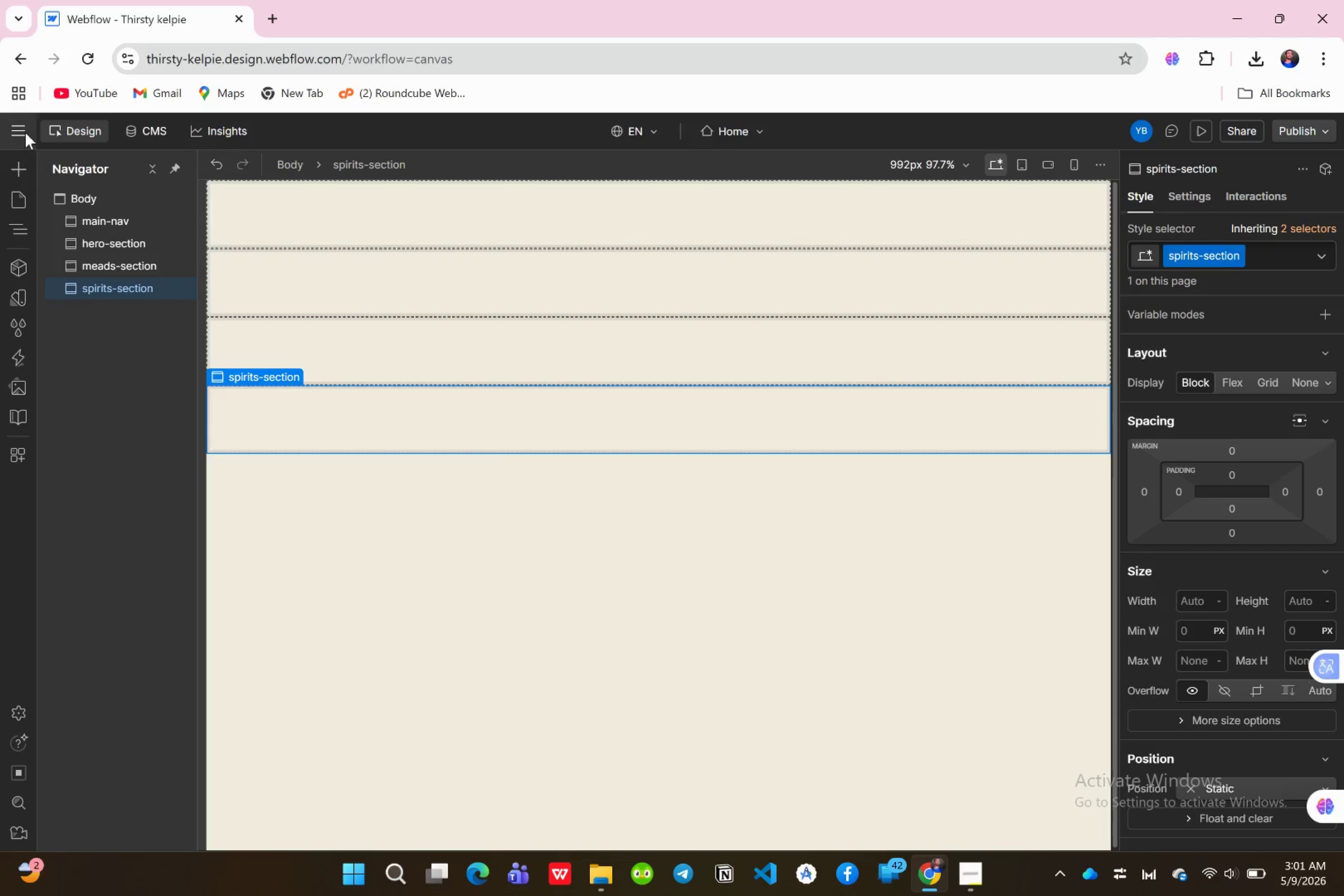 
left_click([14, 177])
 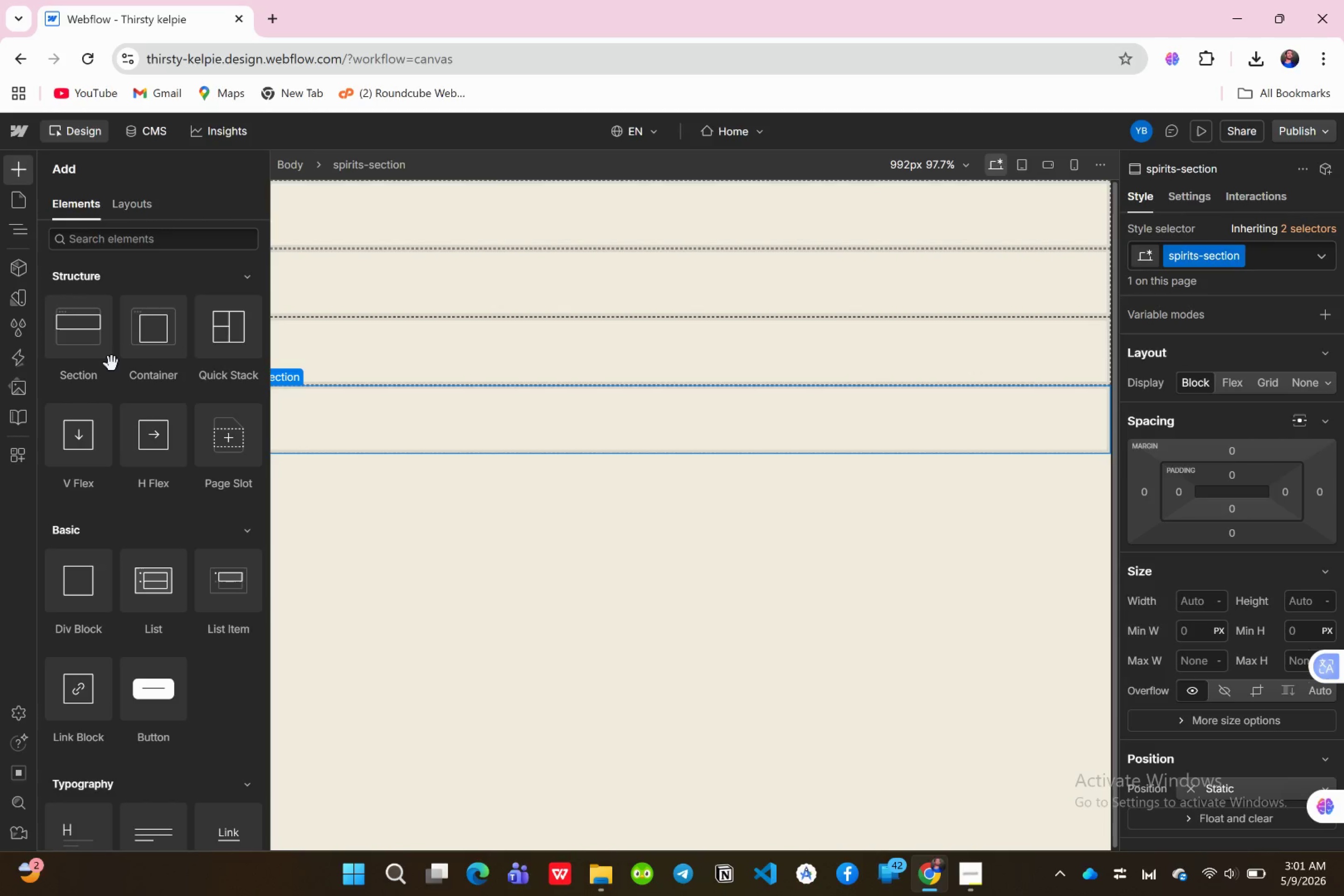 
left_click_drag(start_coordinate=[79, 356], to_coordinate=[108, 322])
 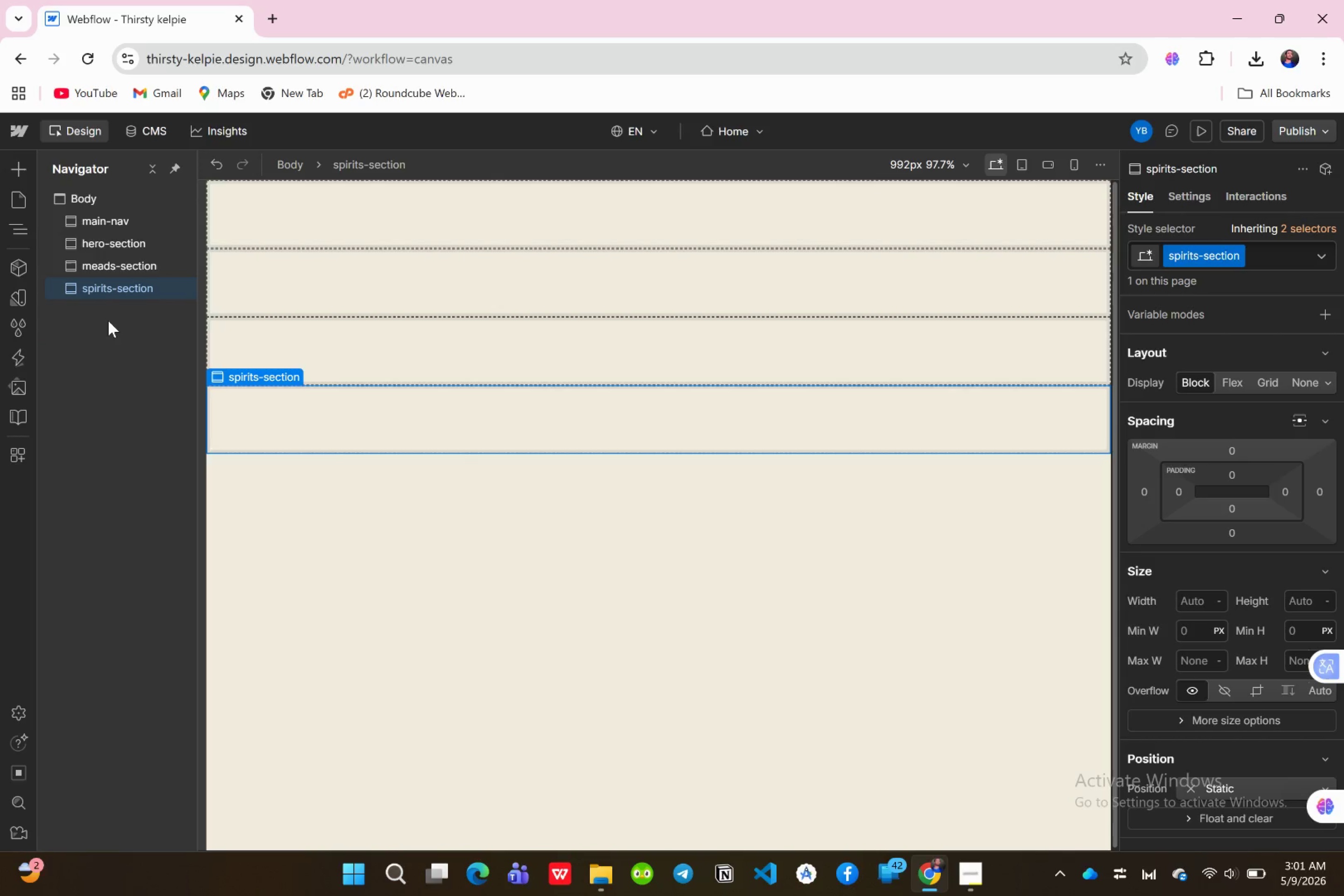 
hold_key(key=AltLeft, duration=1.07)
 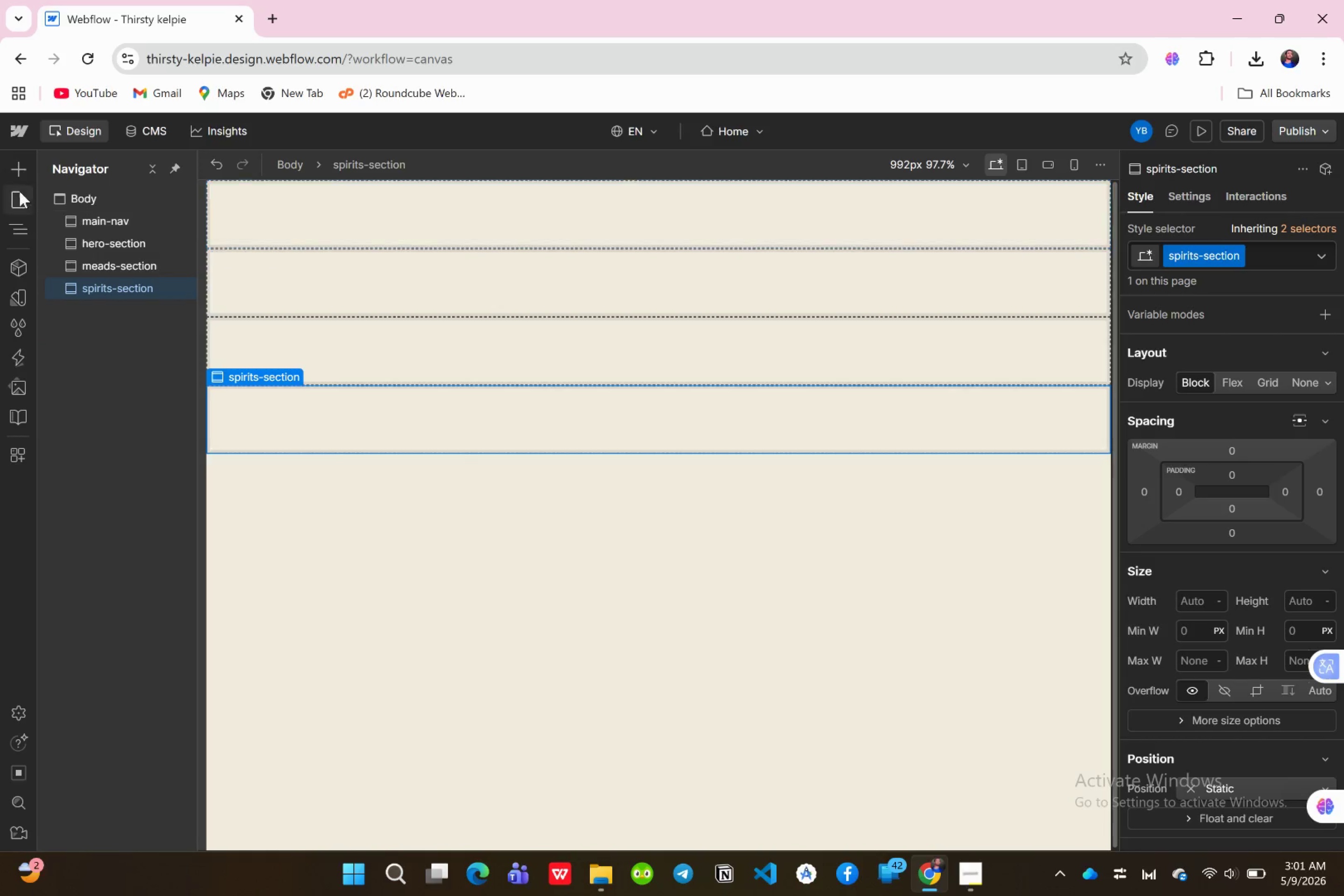 
left_click([16, 178])
 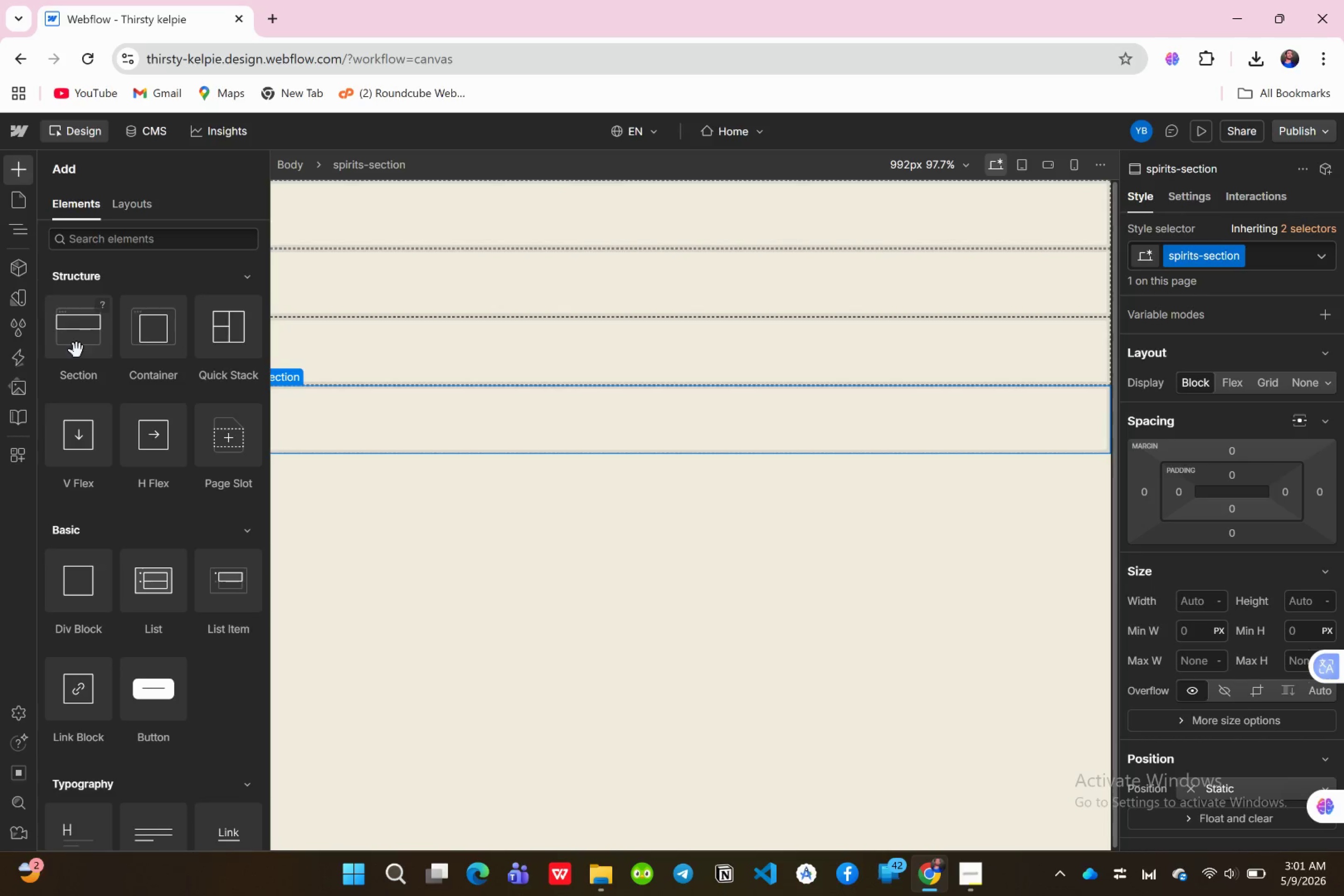 
left_click_drag(start_coordinate=[77, 350], to_coordinate=[118, 319])
 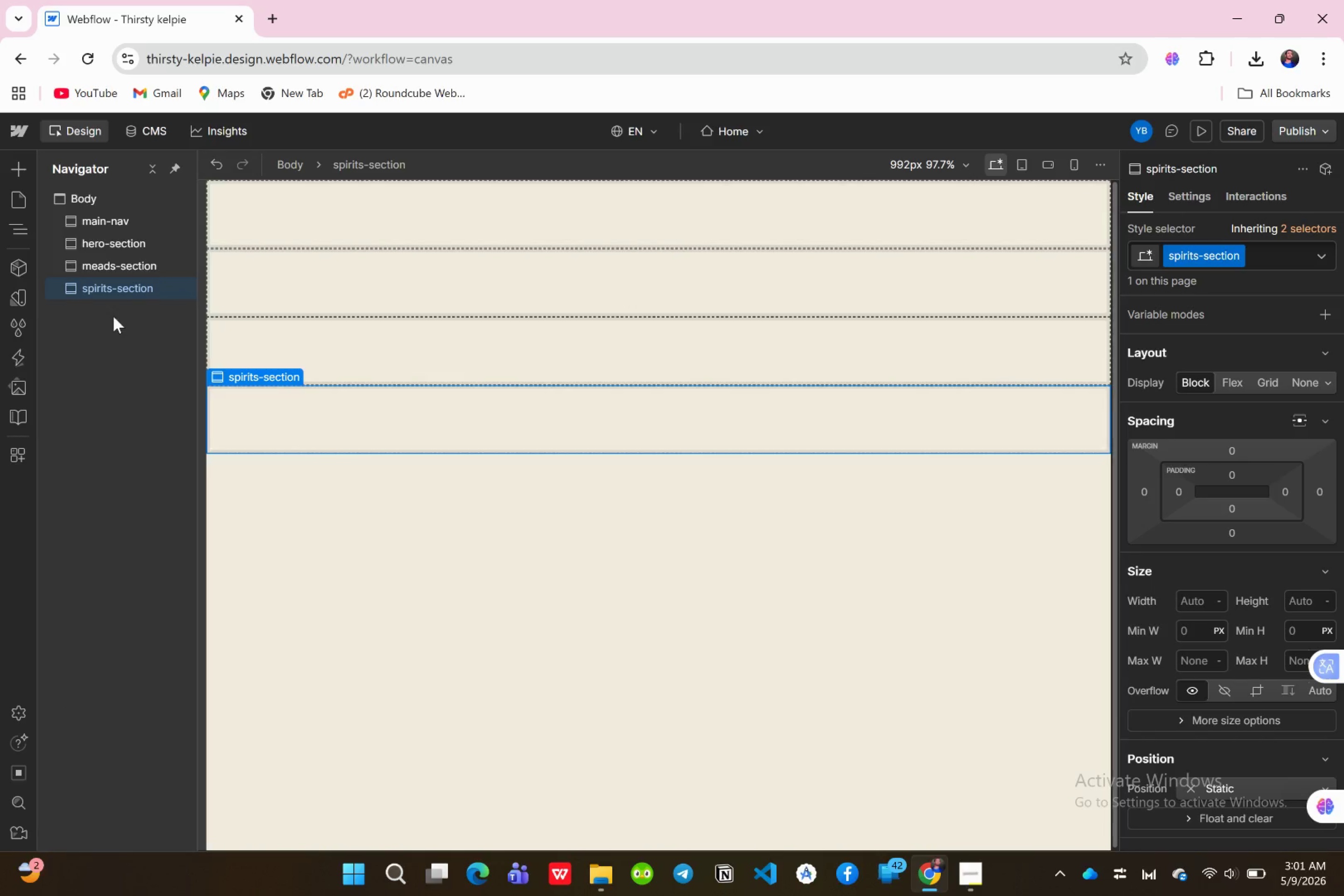 
hold_key(key=AltLeft, duration=2.46)
 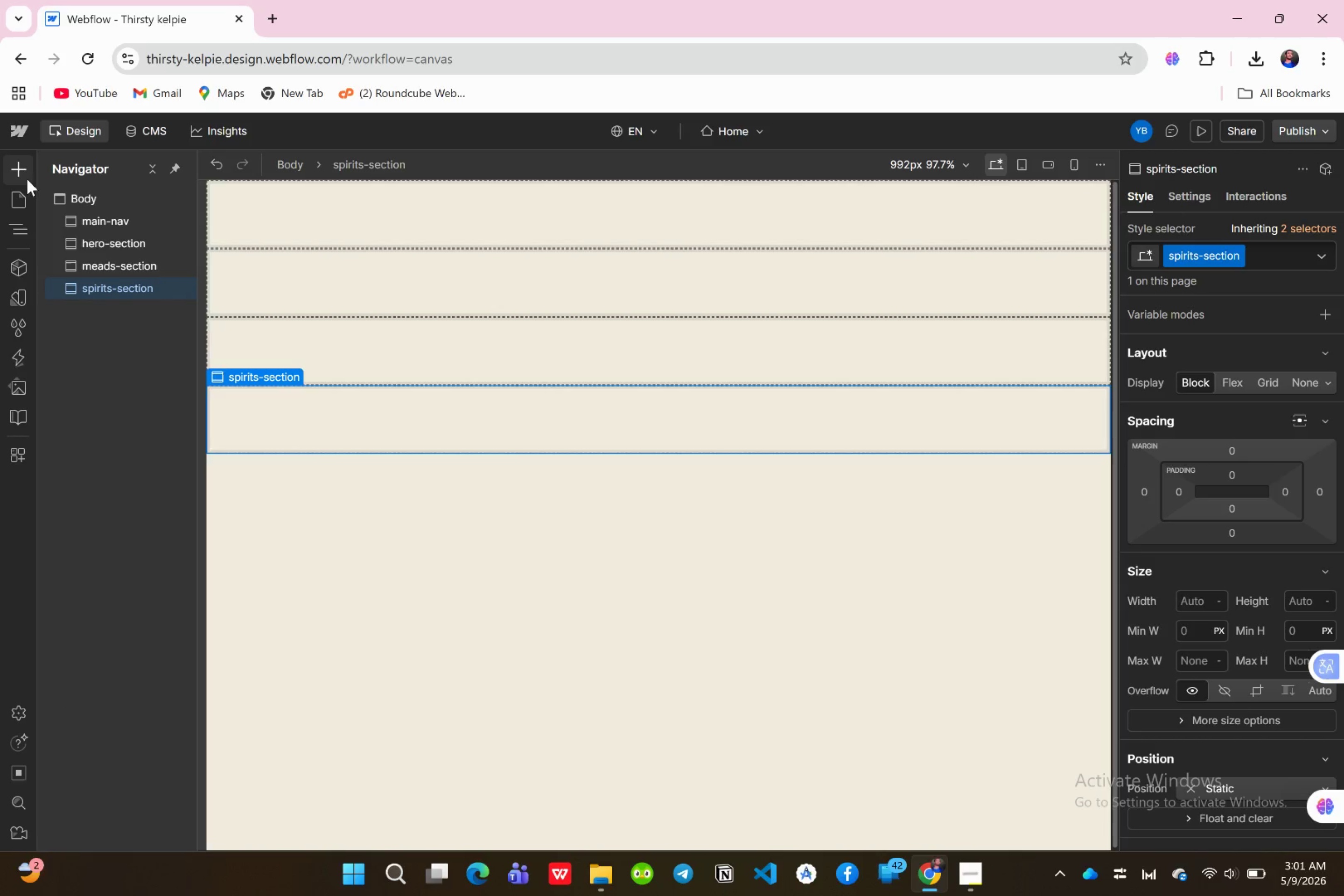 
left_click([25, 174])
 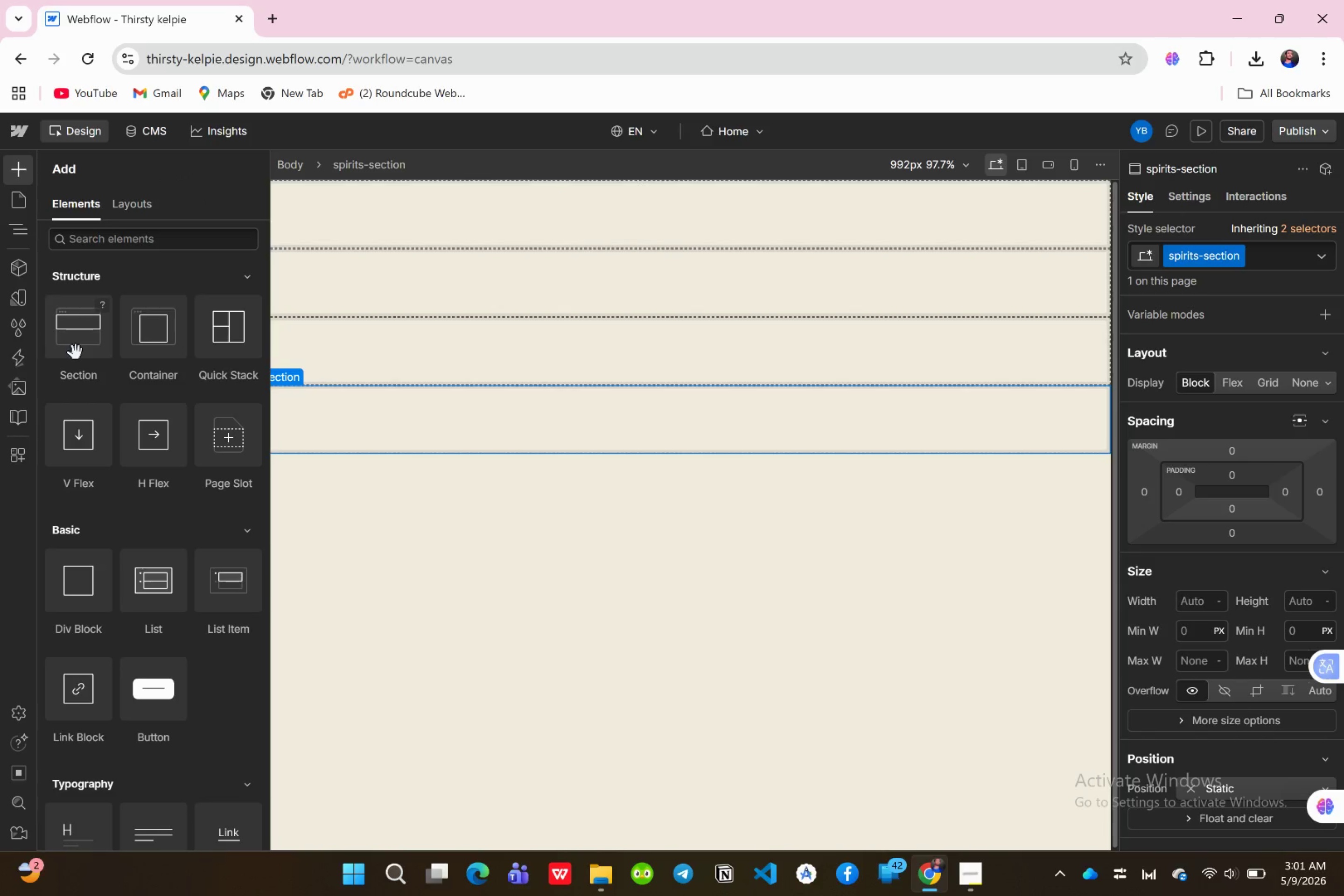 
left_click_drag(start_coordinate=[76, 353], to_coordinate=[106, 312])
 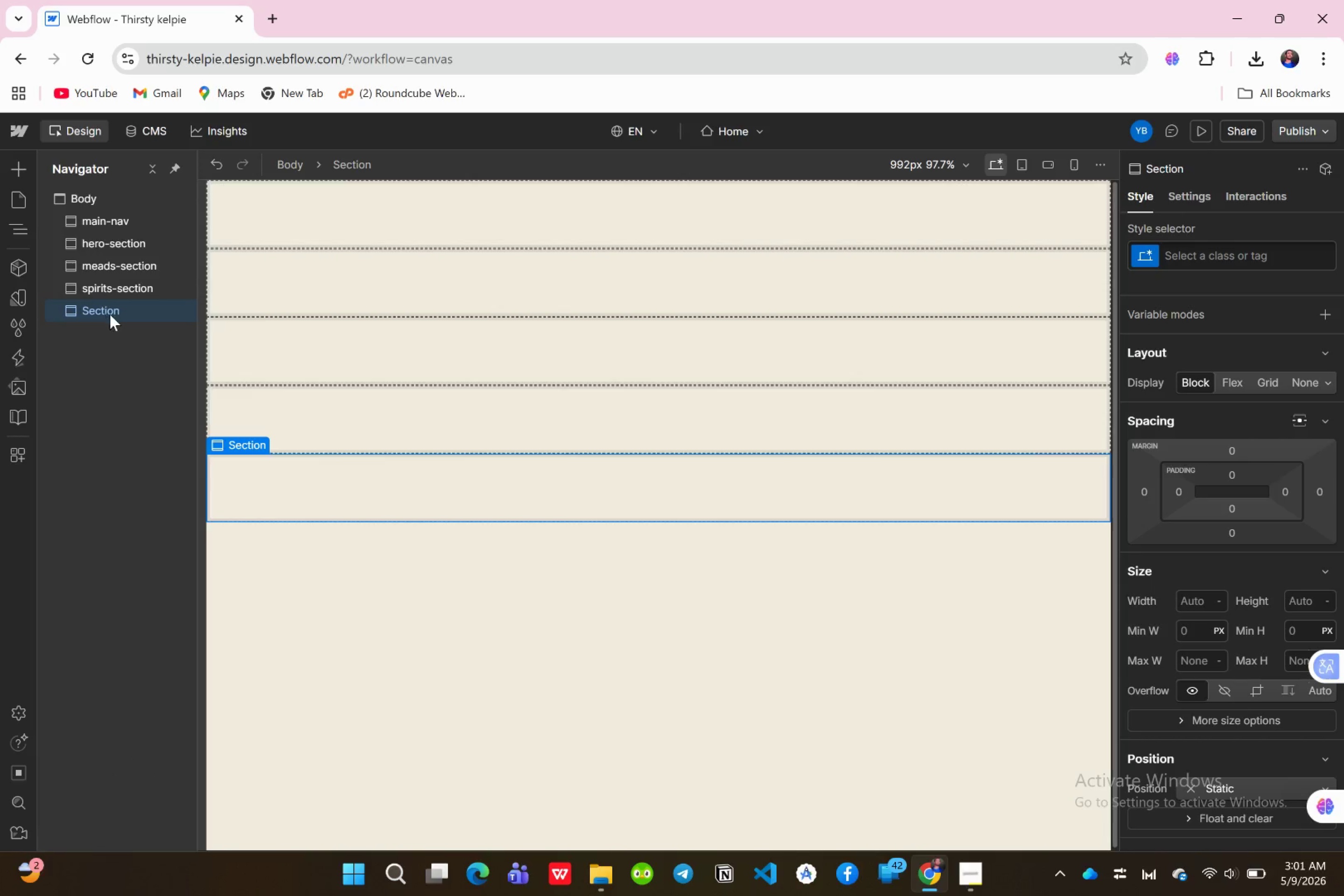 
hold_key(key=AltLeft, duration=3.25)
 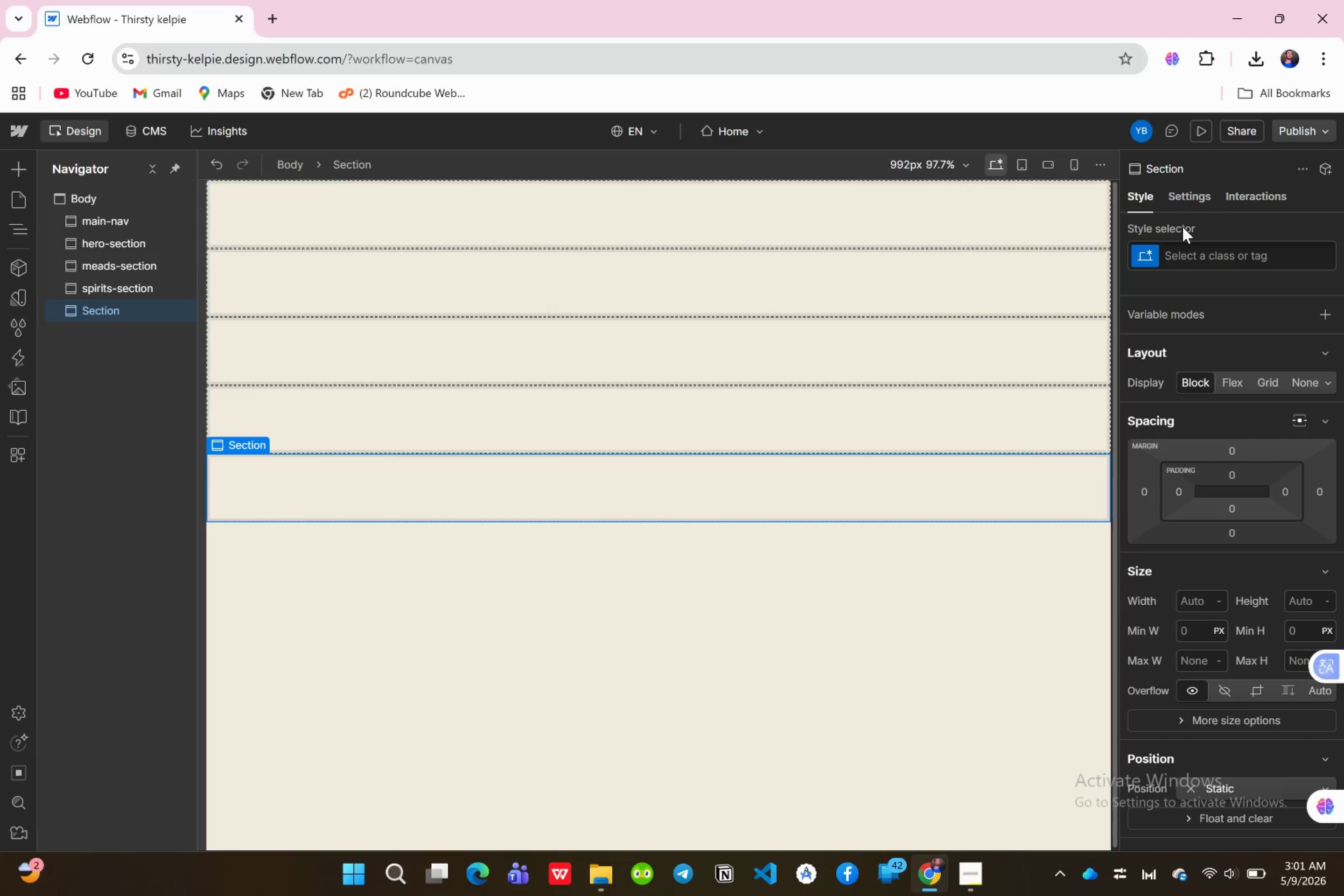 
left_click([1190, 256])
 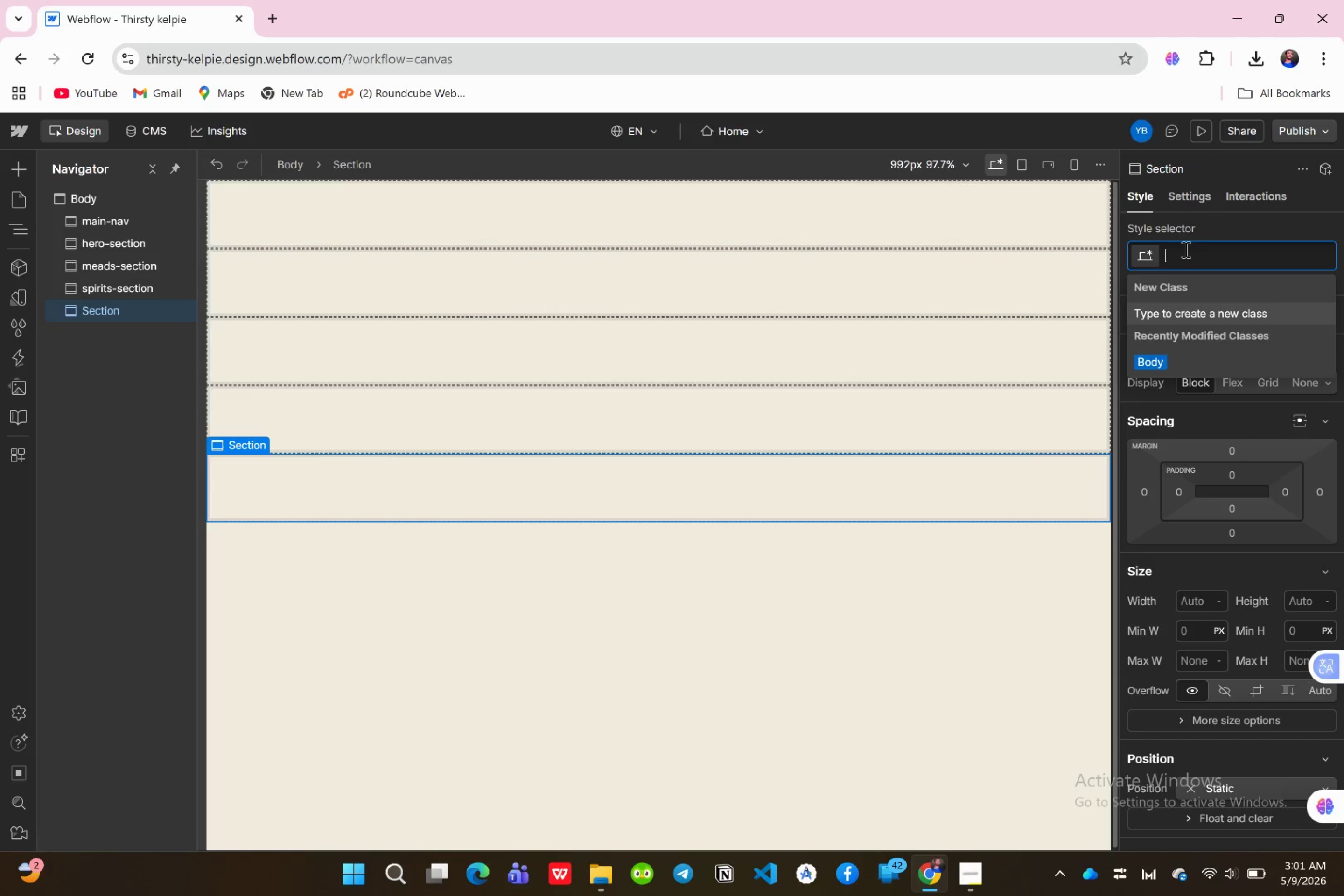 
type(bites-section)
 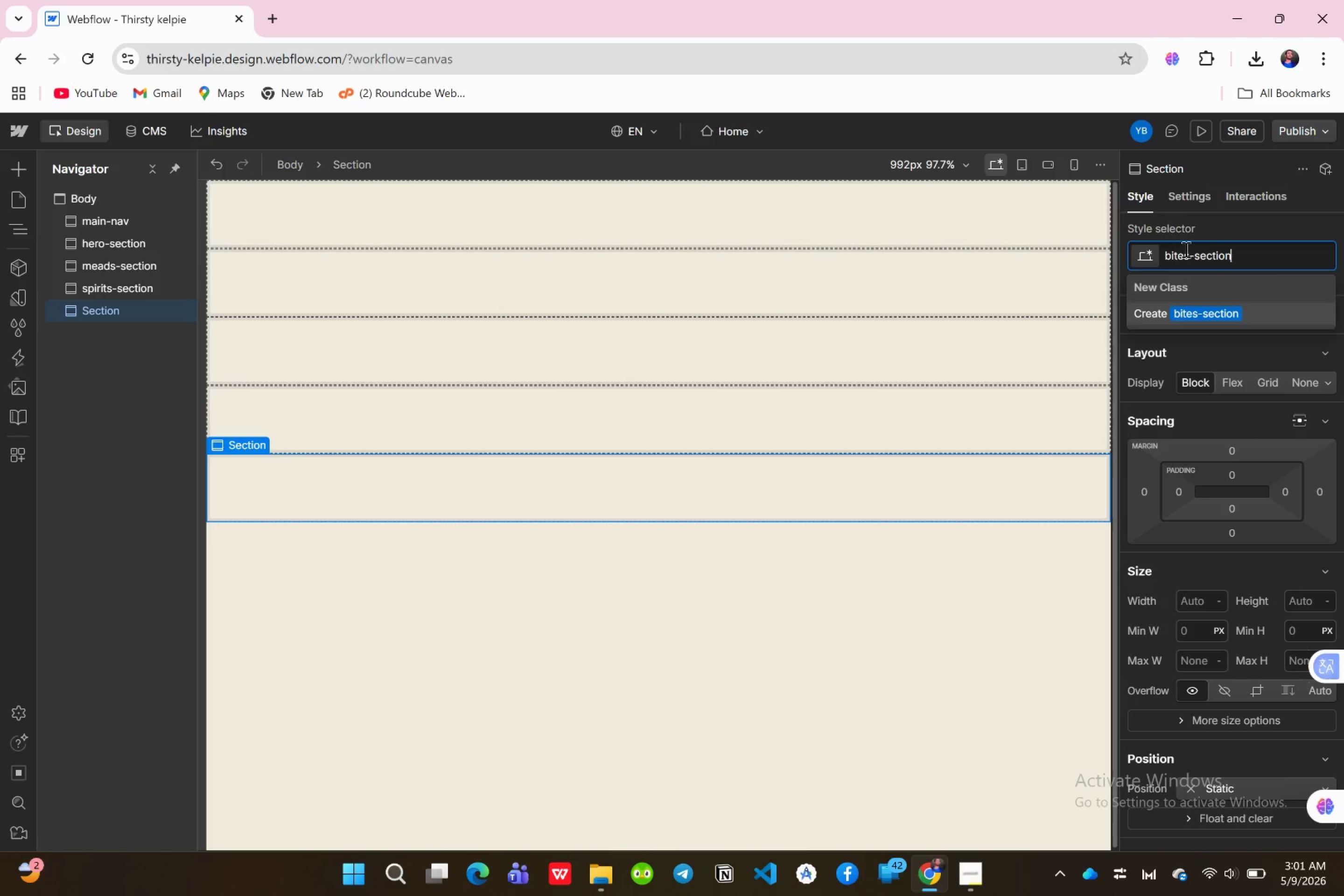 
wait(8.25)
 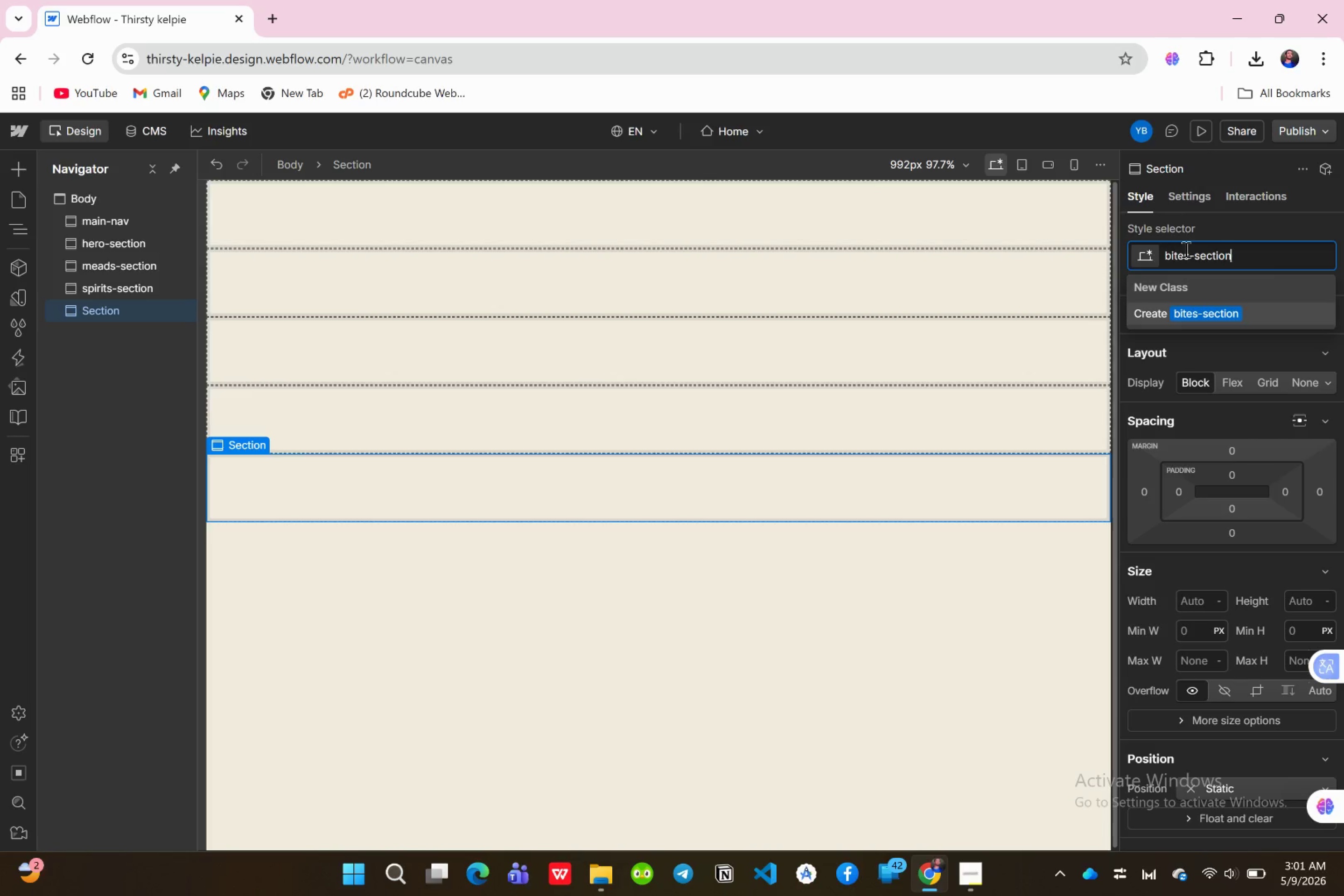 
key(Enter)
 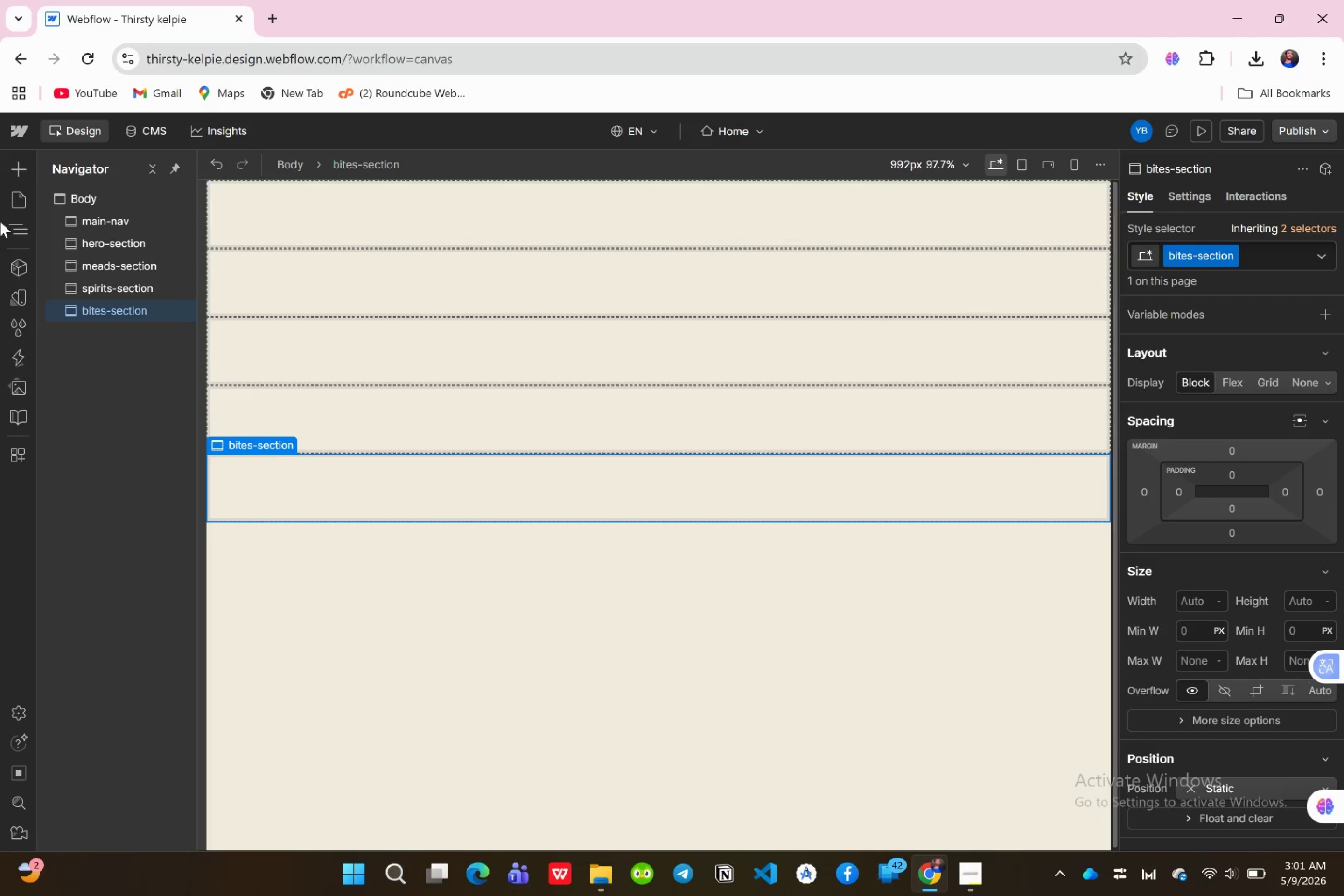 
left_click([0, 166])
 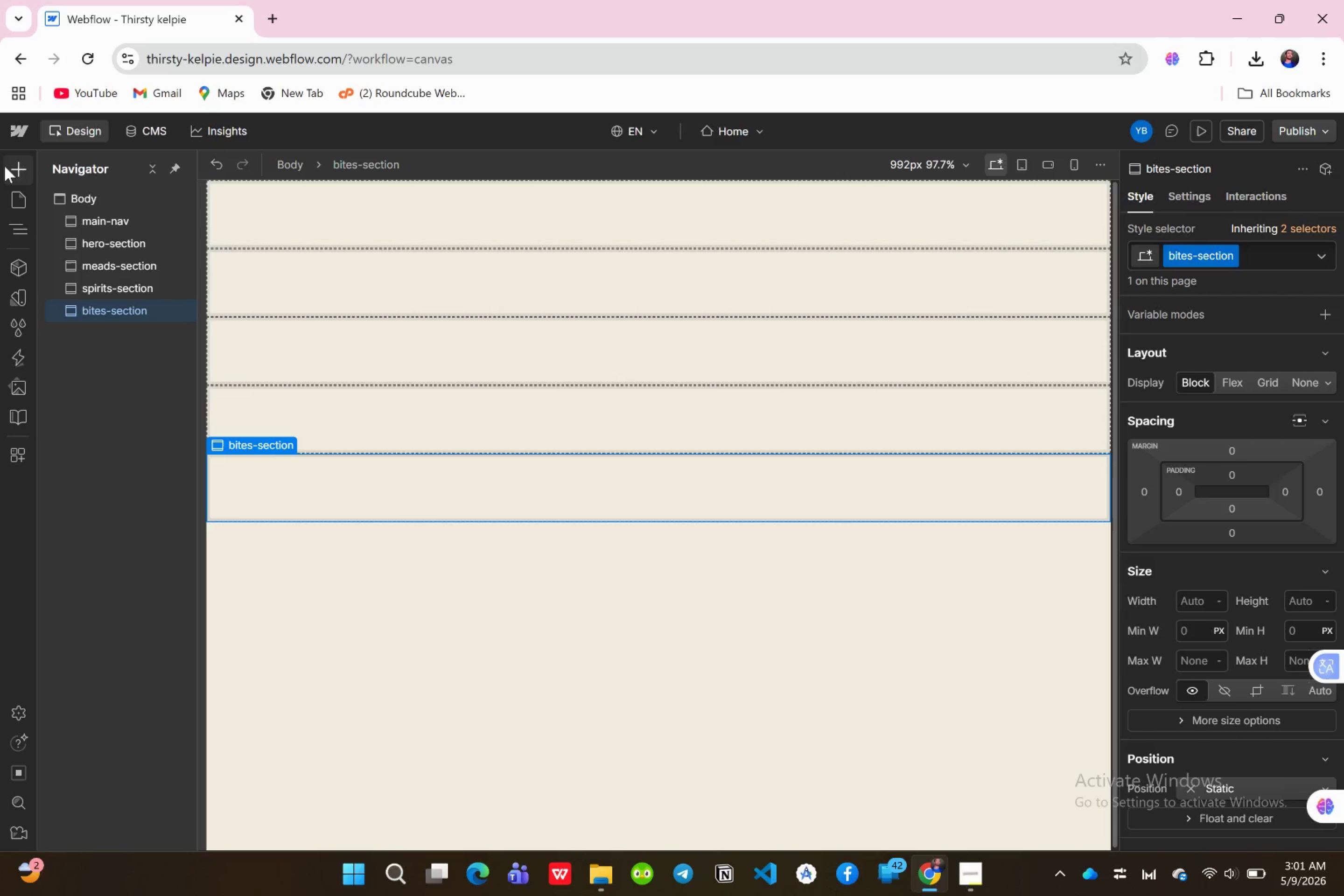 
left_click([5, 166])
 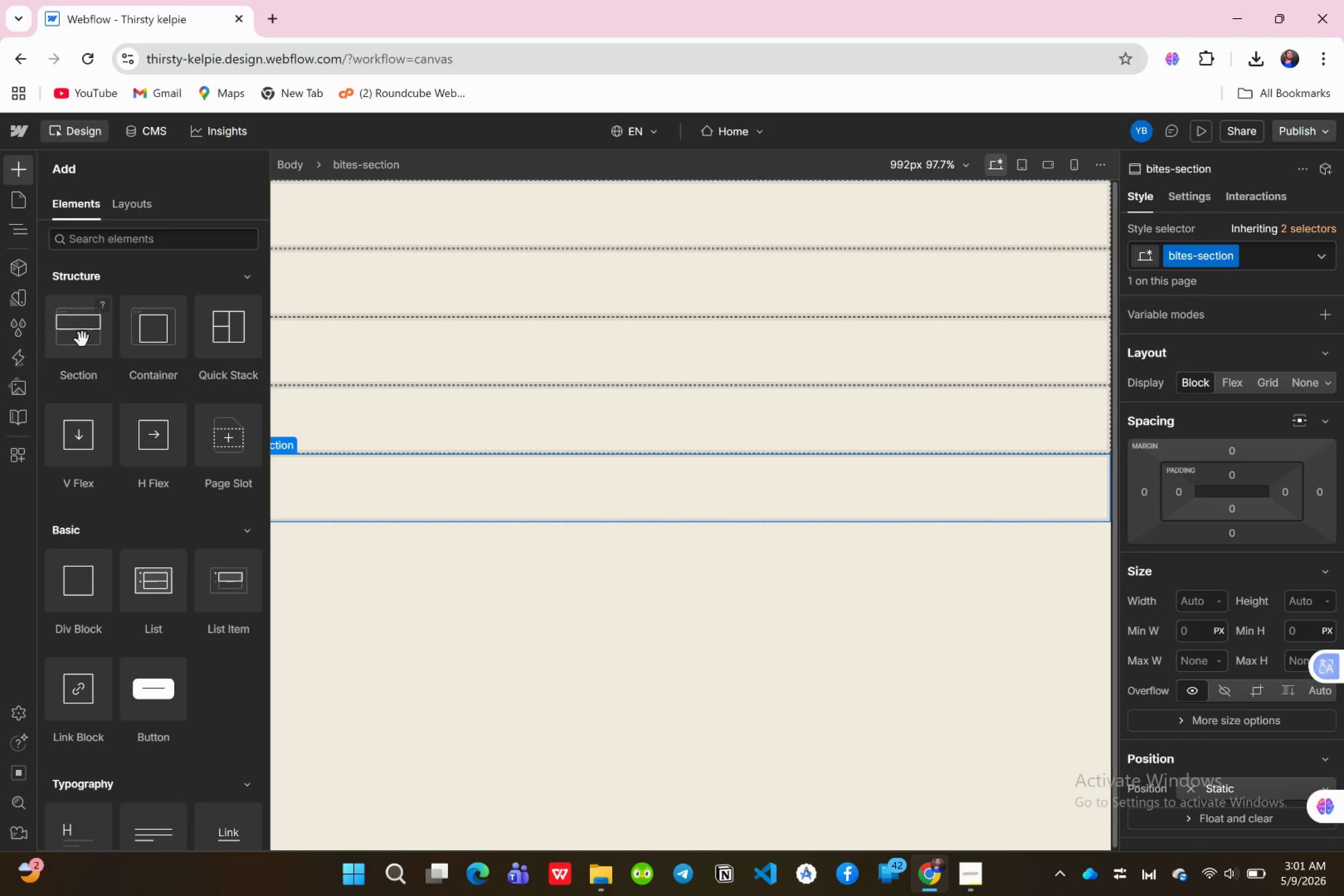 
left_click_drag(start_coordinate=[82, 340], to_coordinate=[63, 325])
 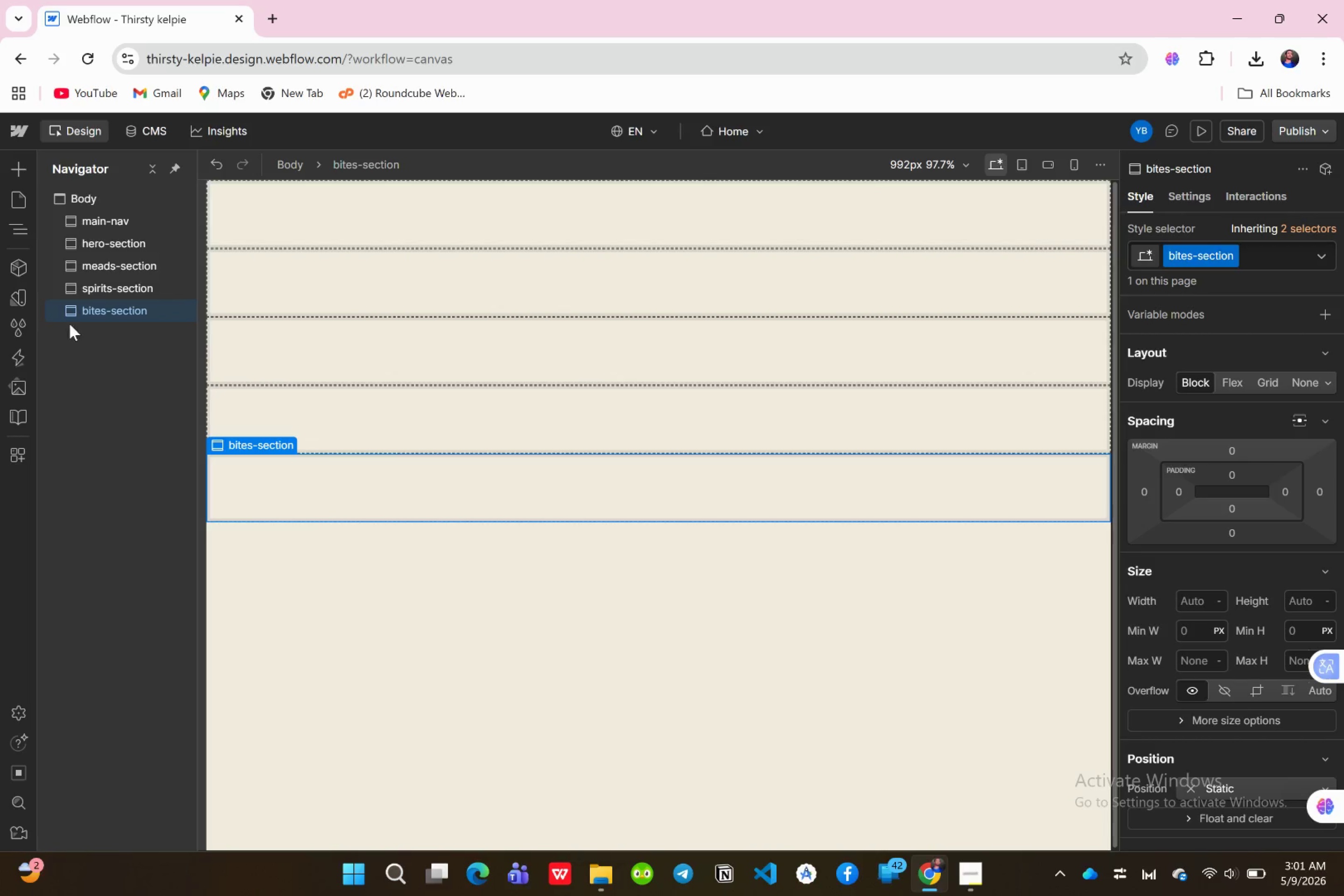 
hold_key(key=AltLeft, duration=4.91)
 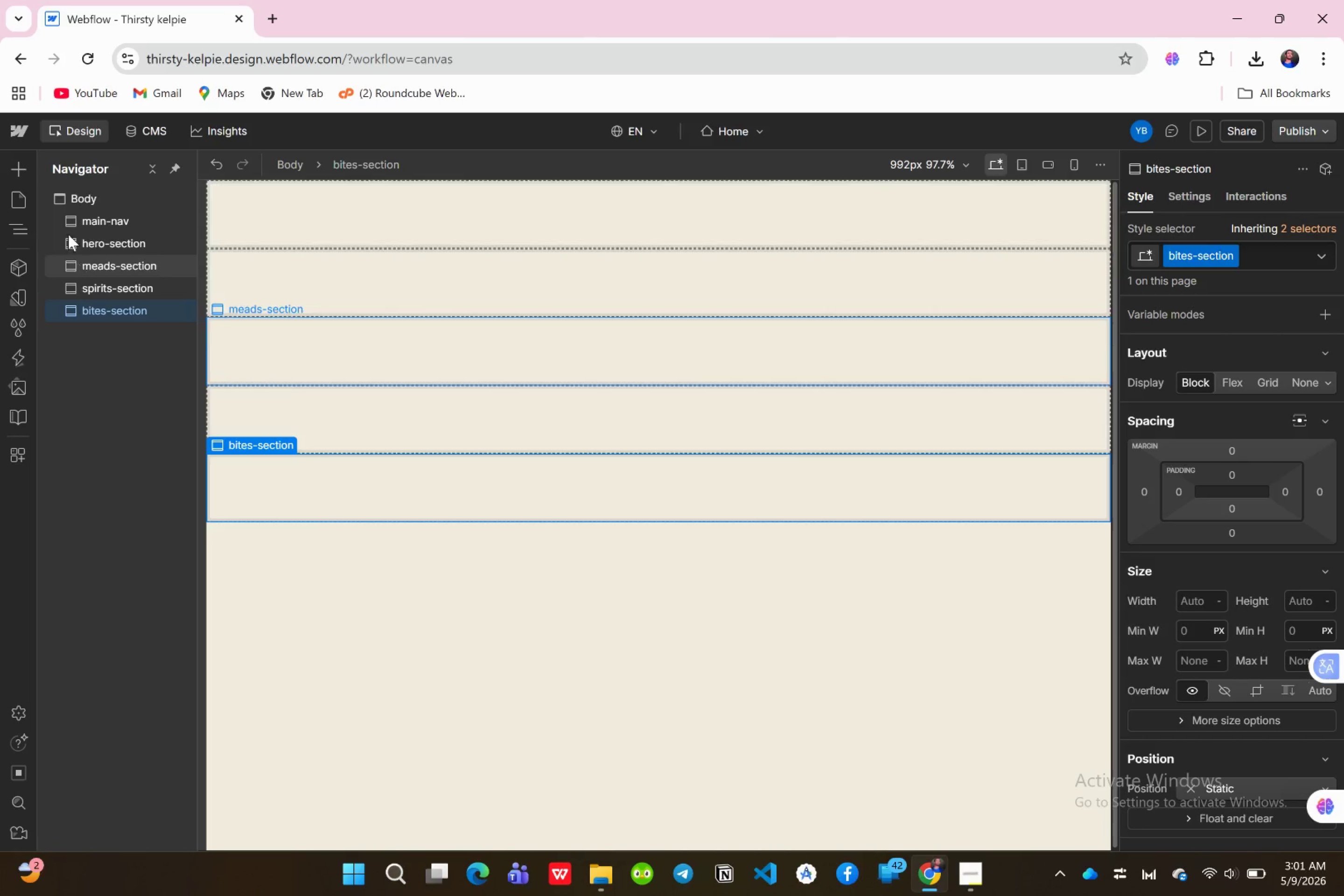 
left_click([12, 159])
 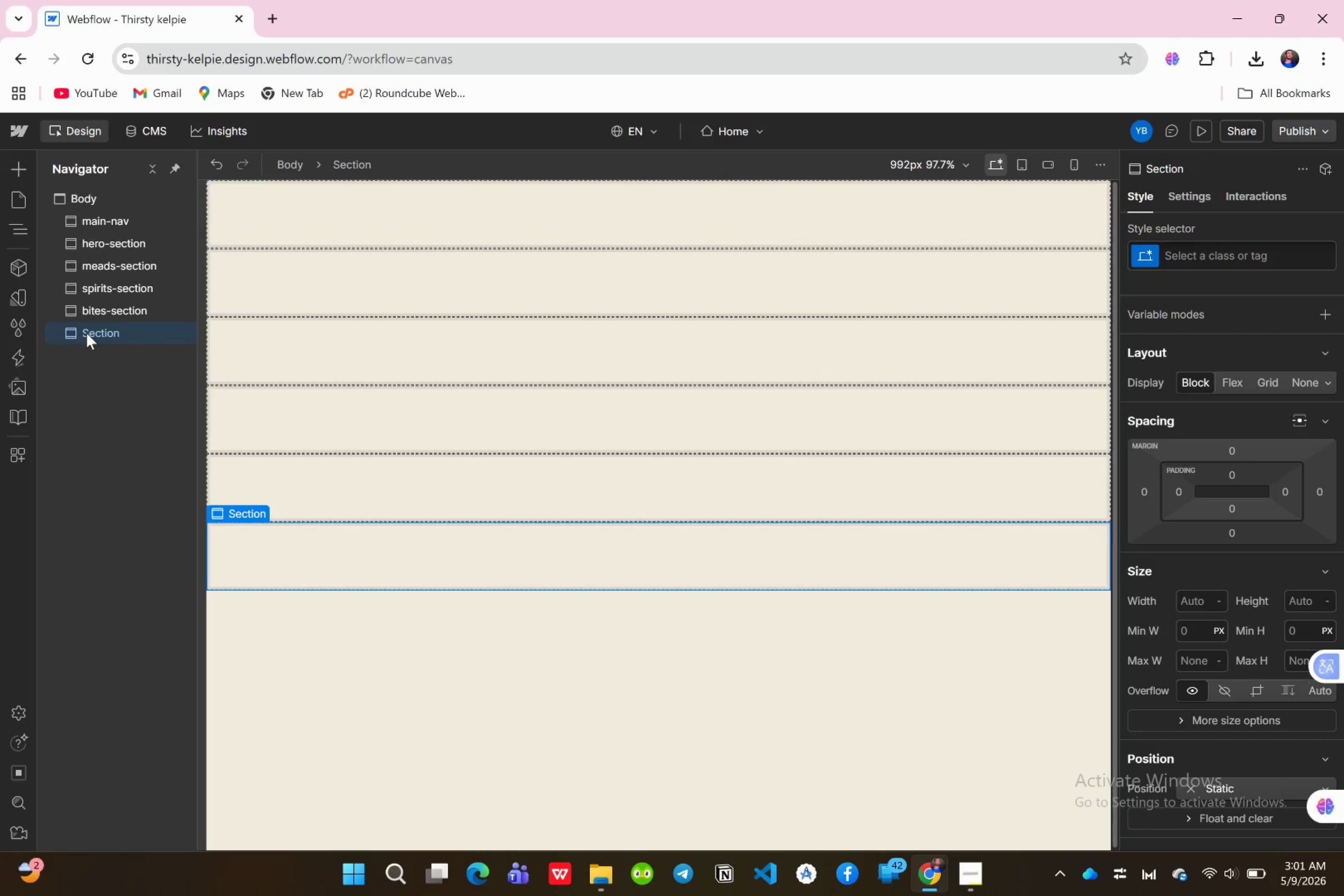 
wait(7.35)
 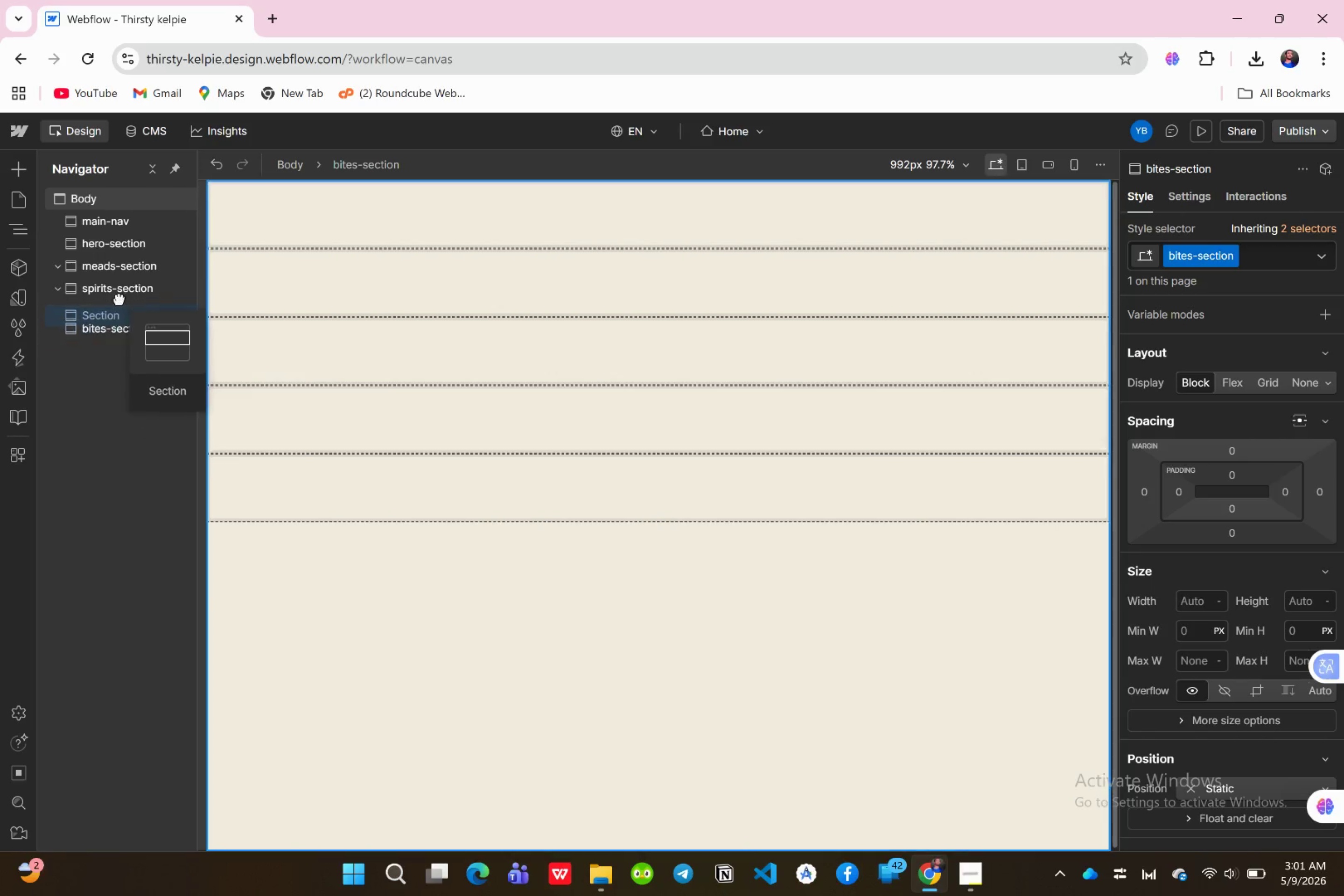 
left_click([1182, 257])
 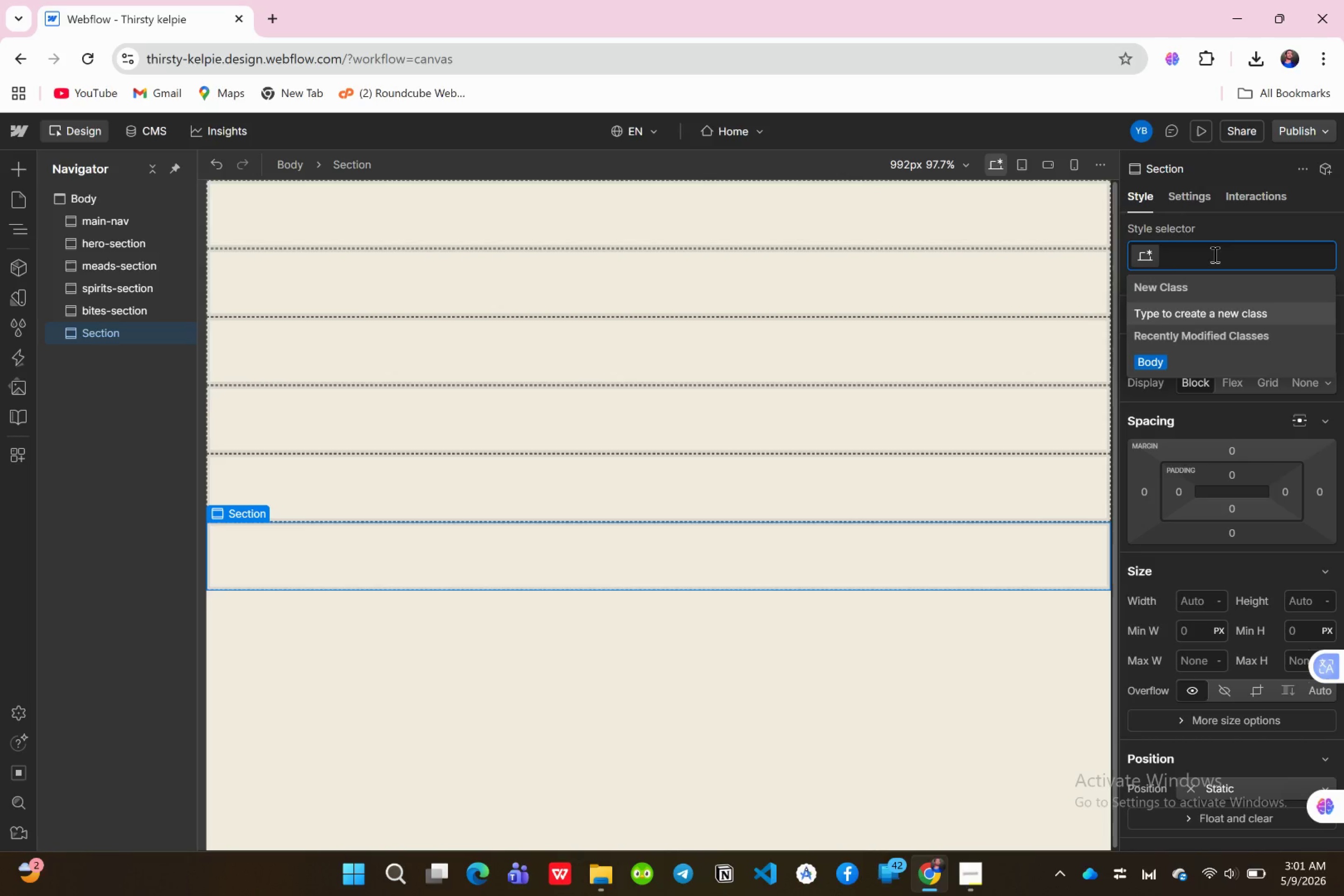 
type(site-footer)
 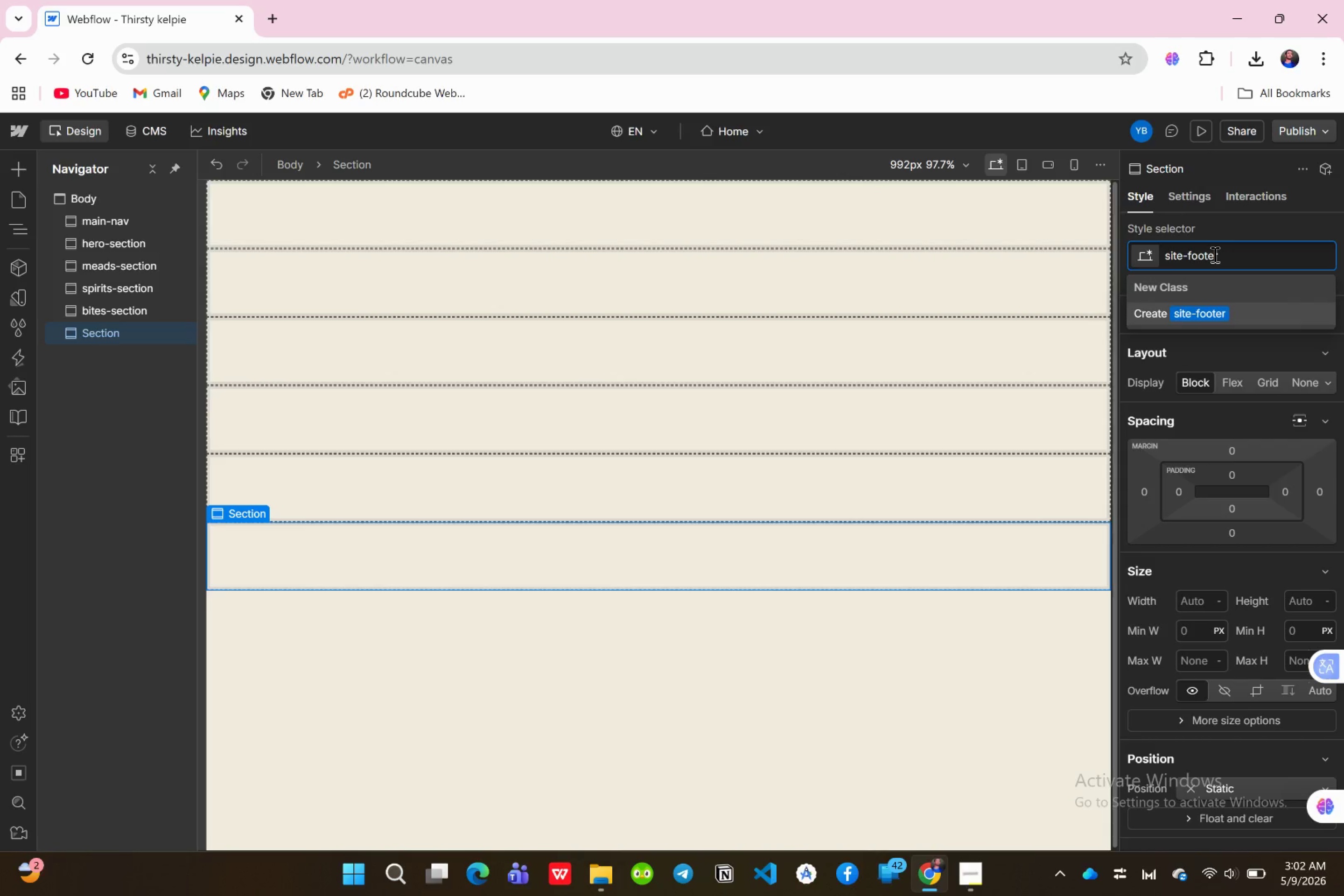 
key(Enter)
 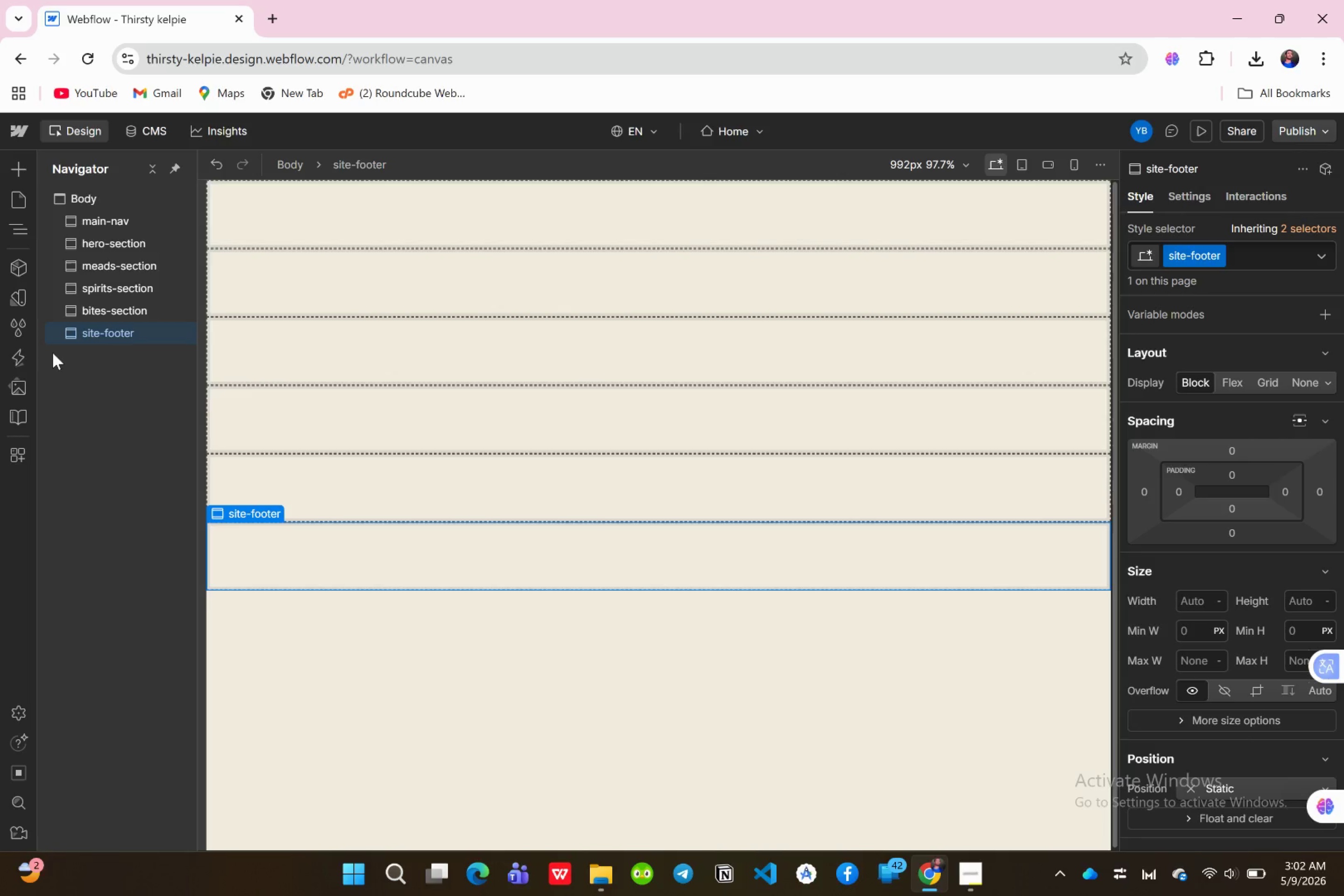 
wait(14.39)
 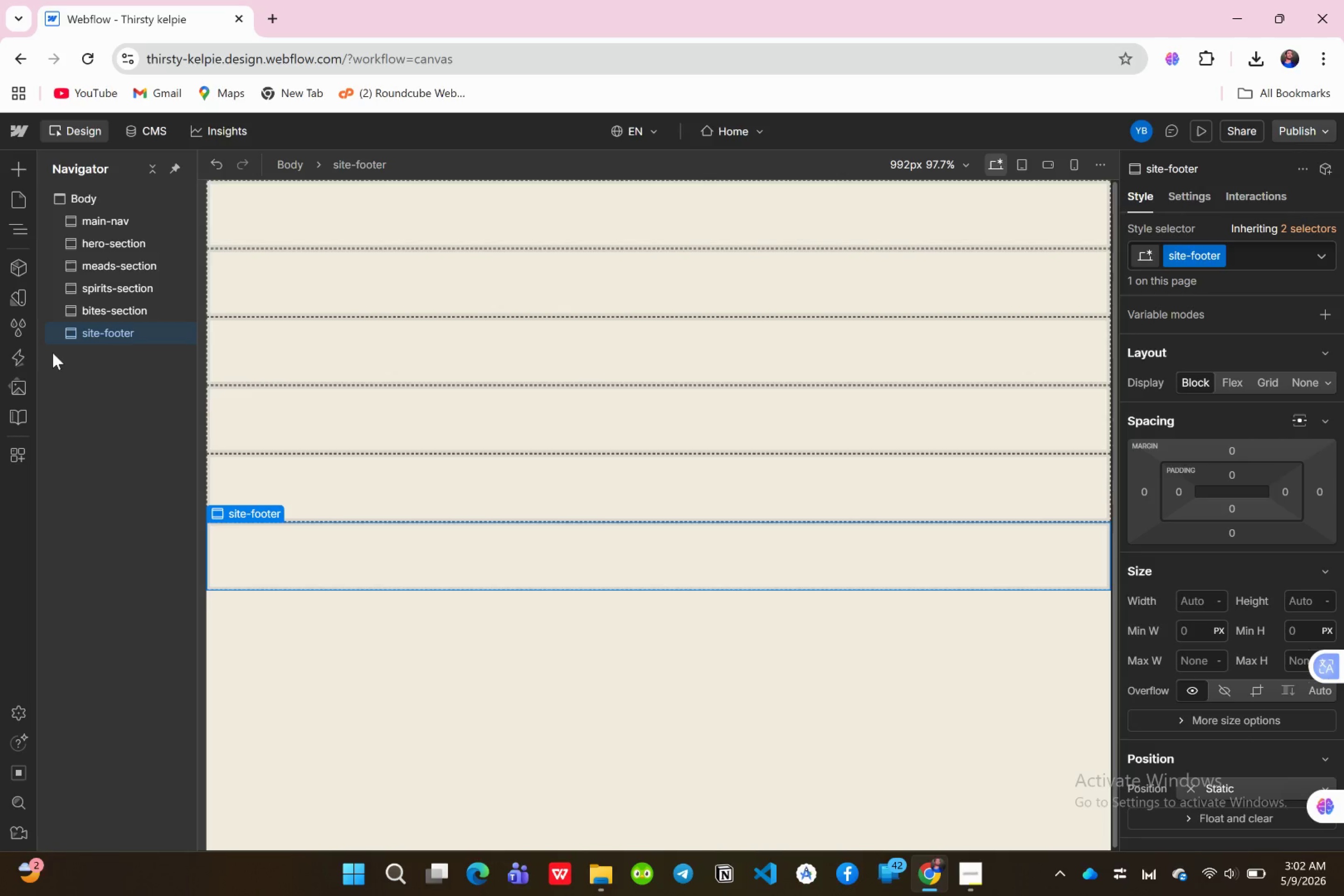 
left_click([83, 266])
 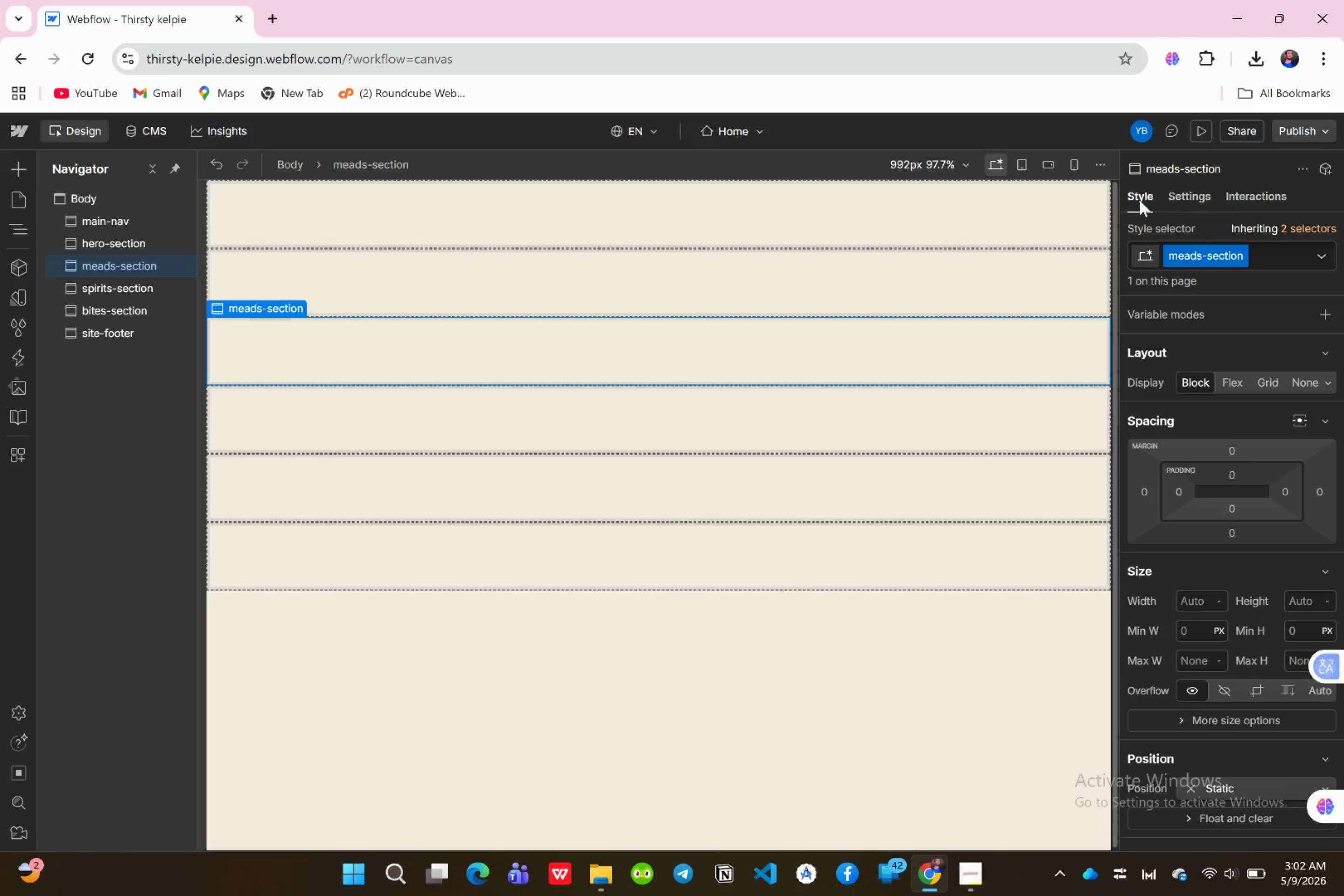 
left_click([1198, 197])
 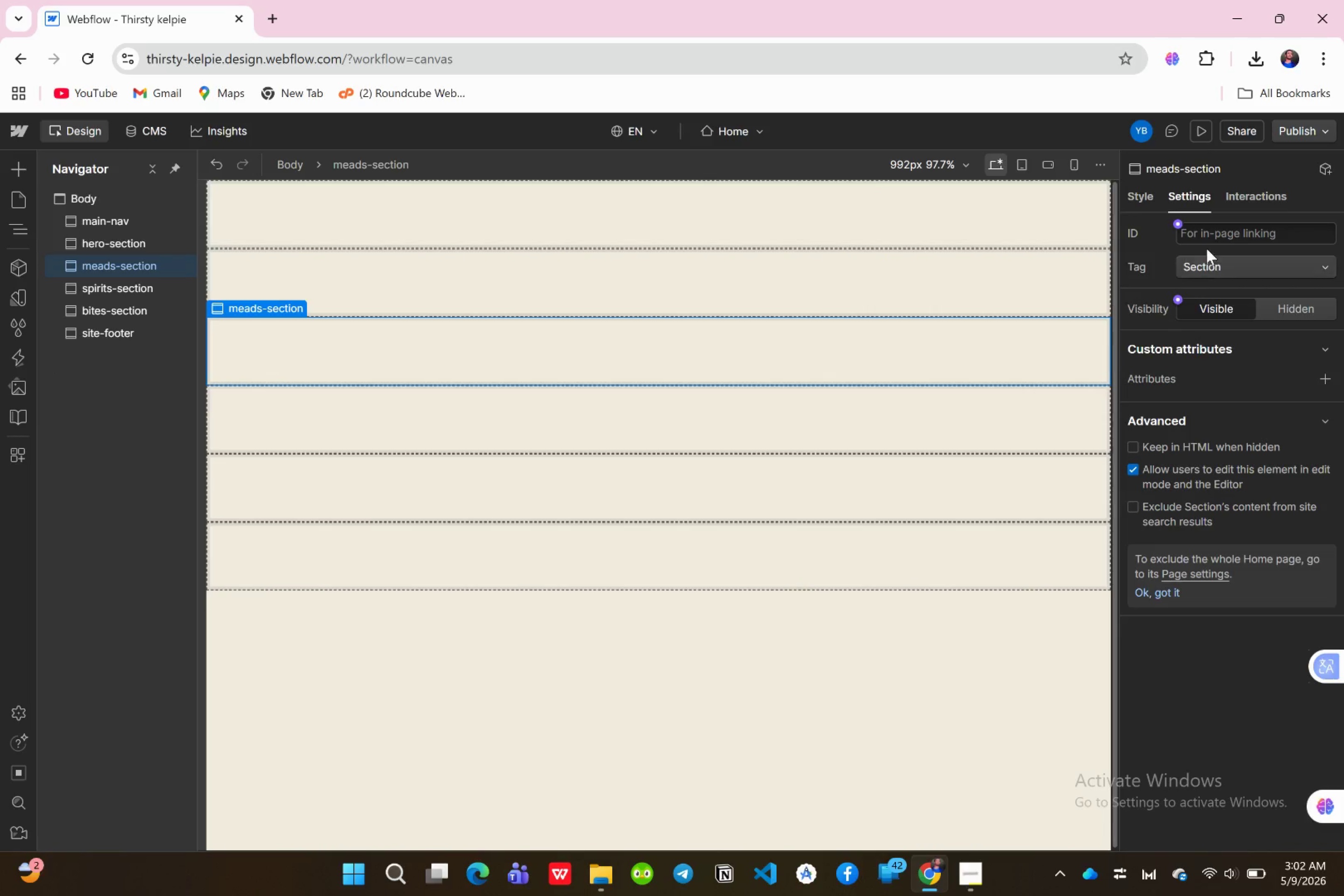 
left_click([1200, 231])
 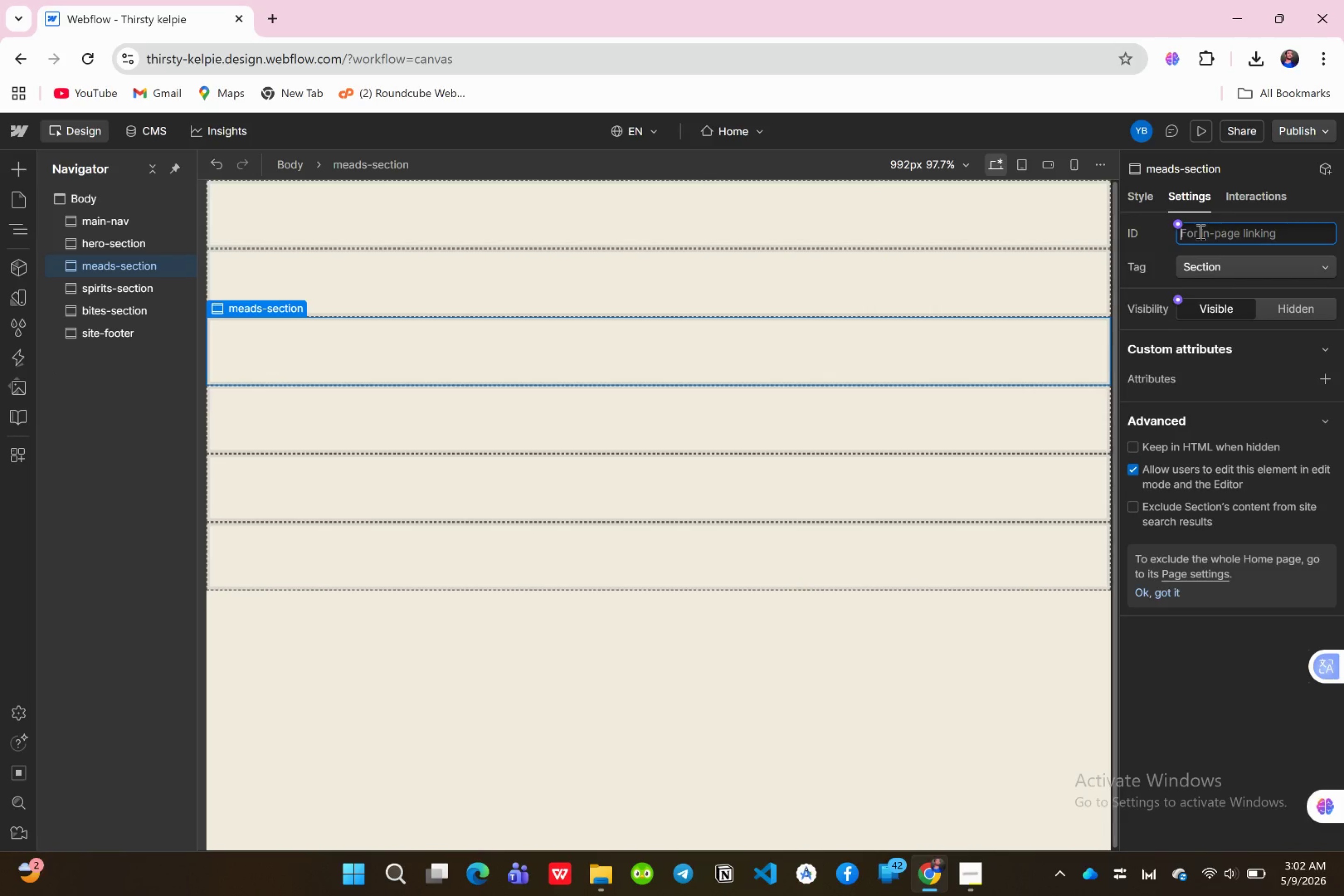 
type(meads)
 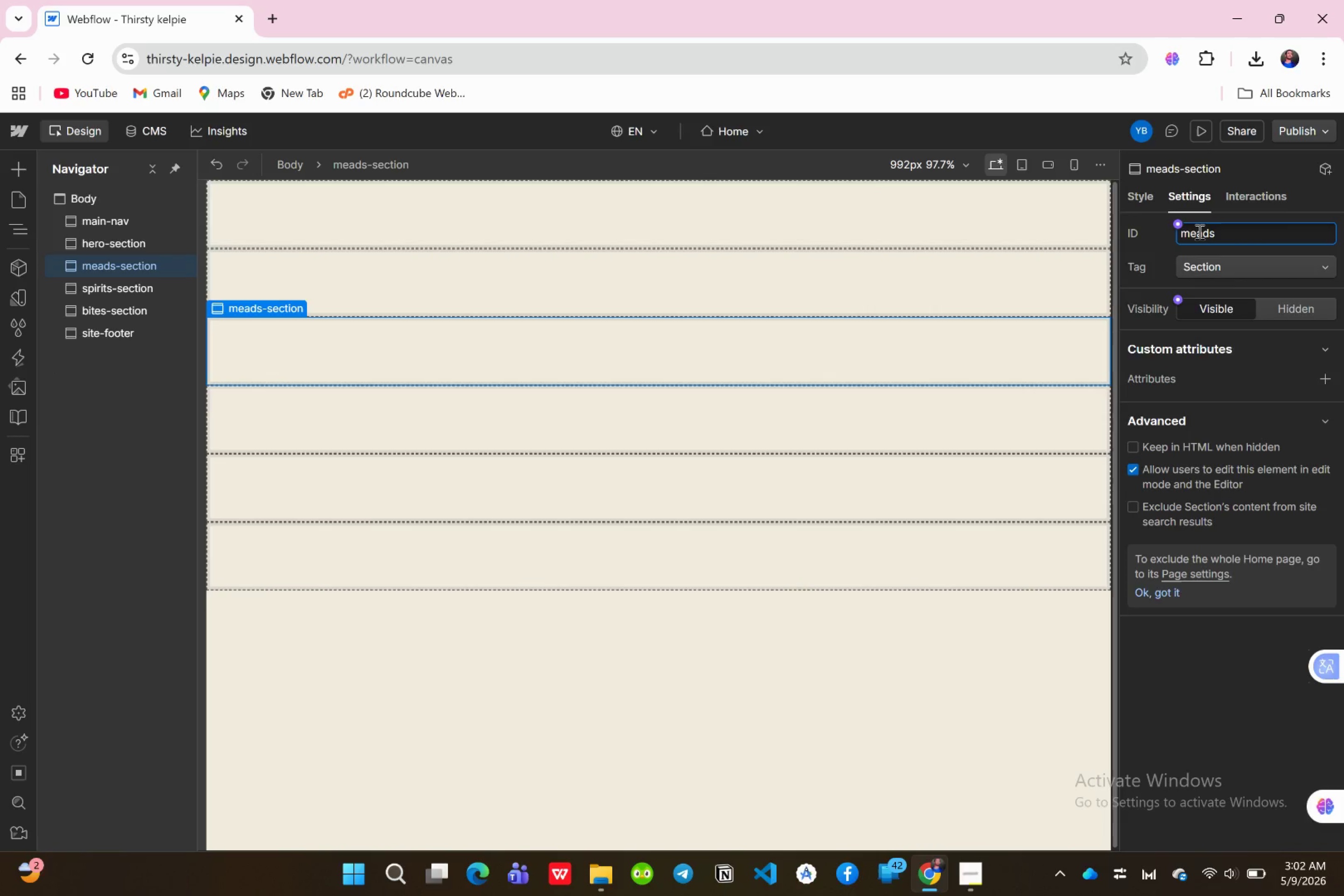 
key(Enter)
 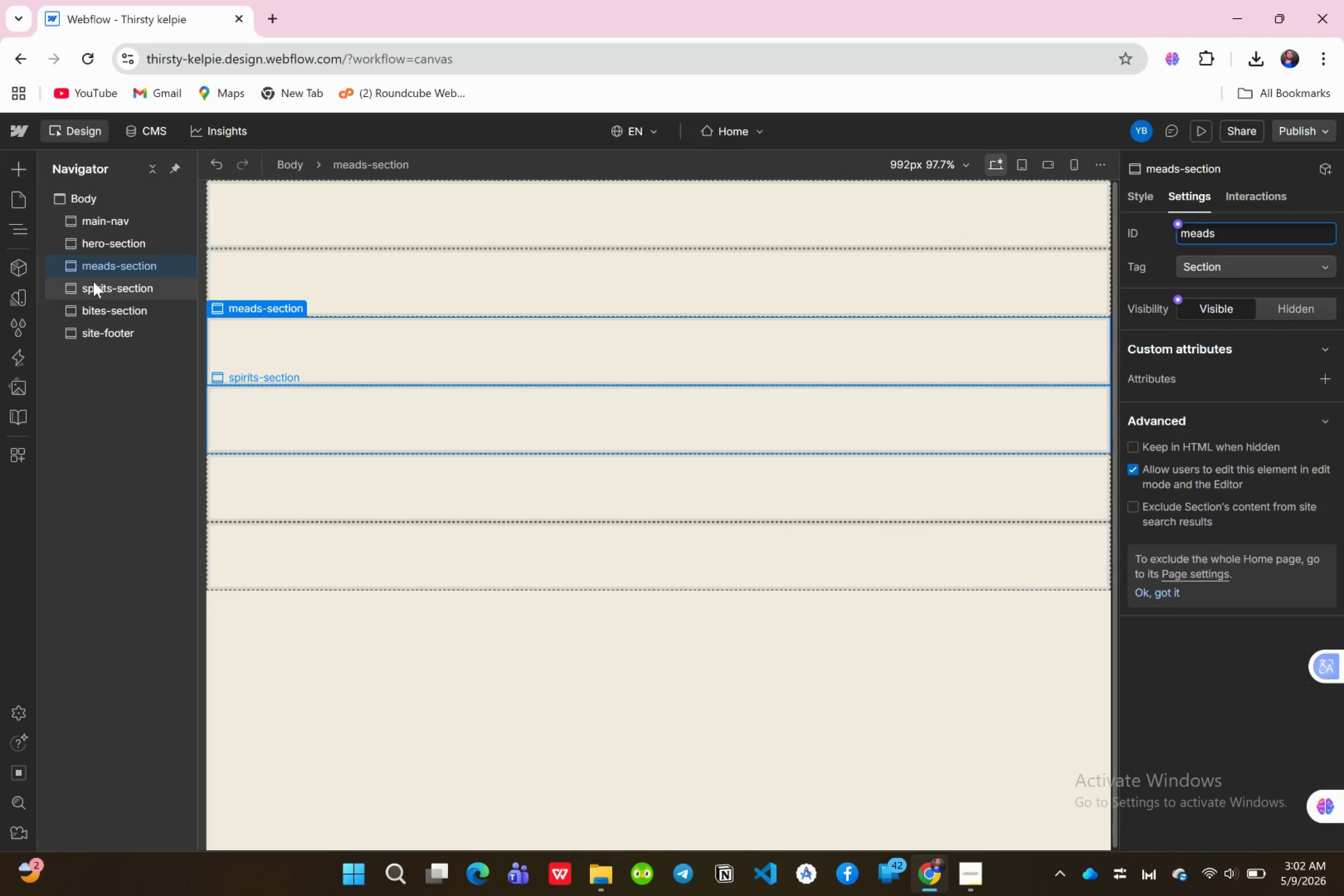 
left_click([94, 281])
 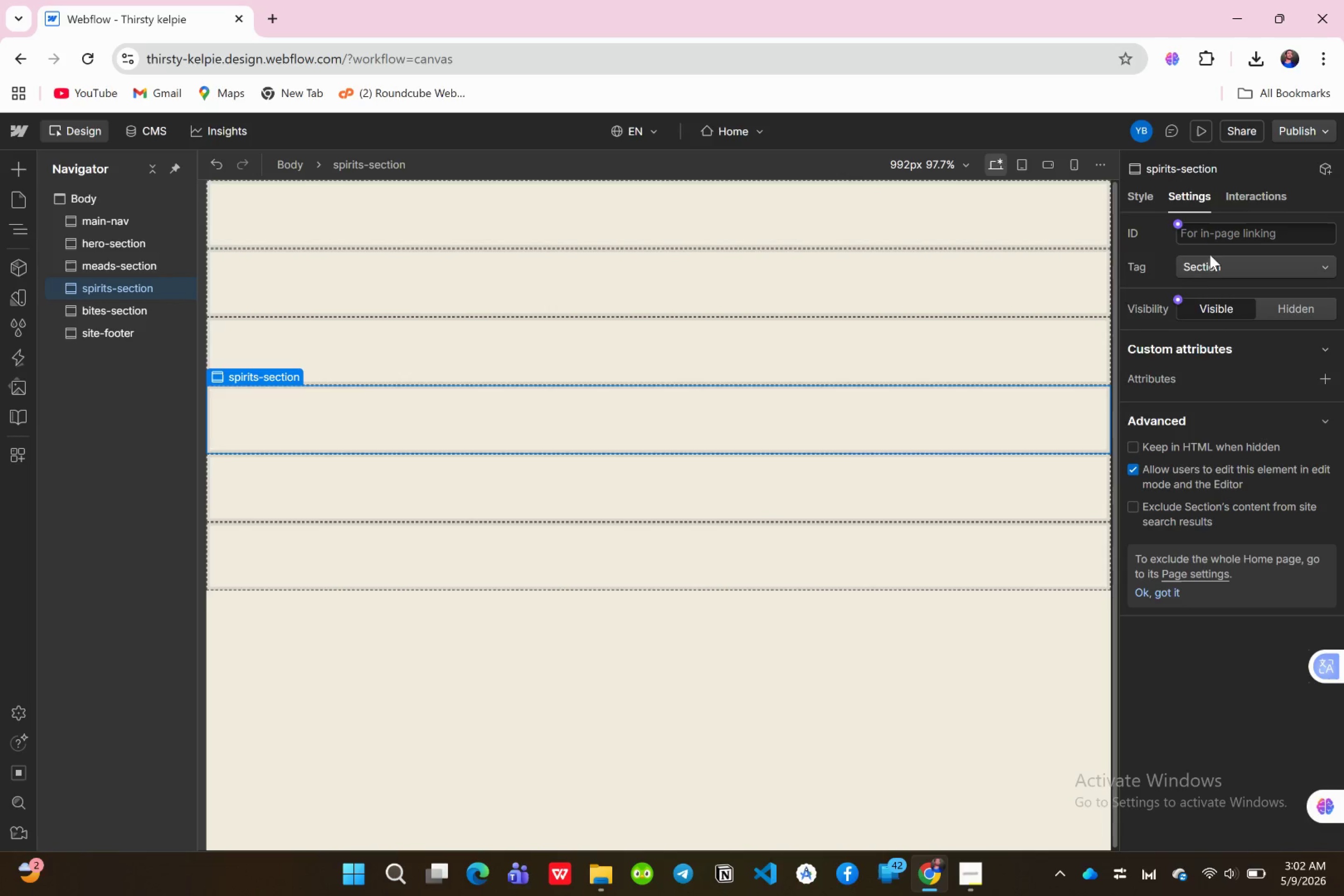 
left_click([1205, 239])
 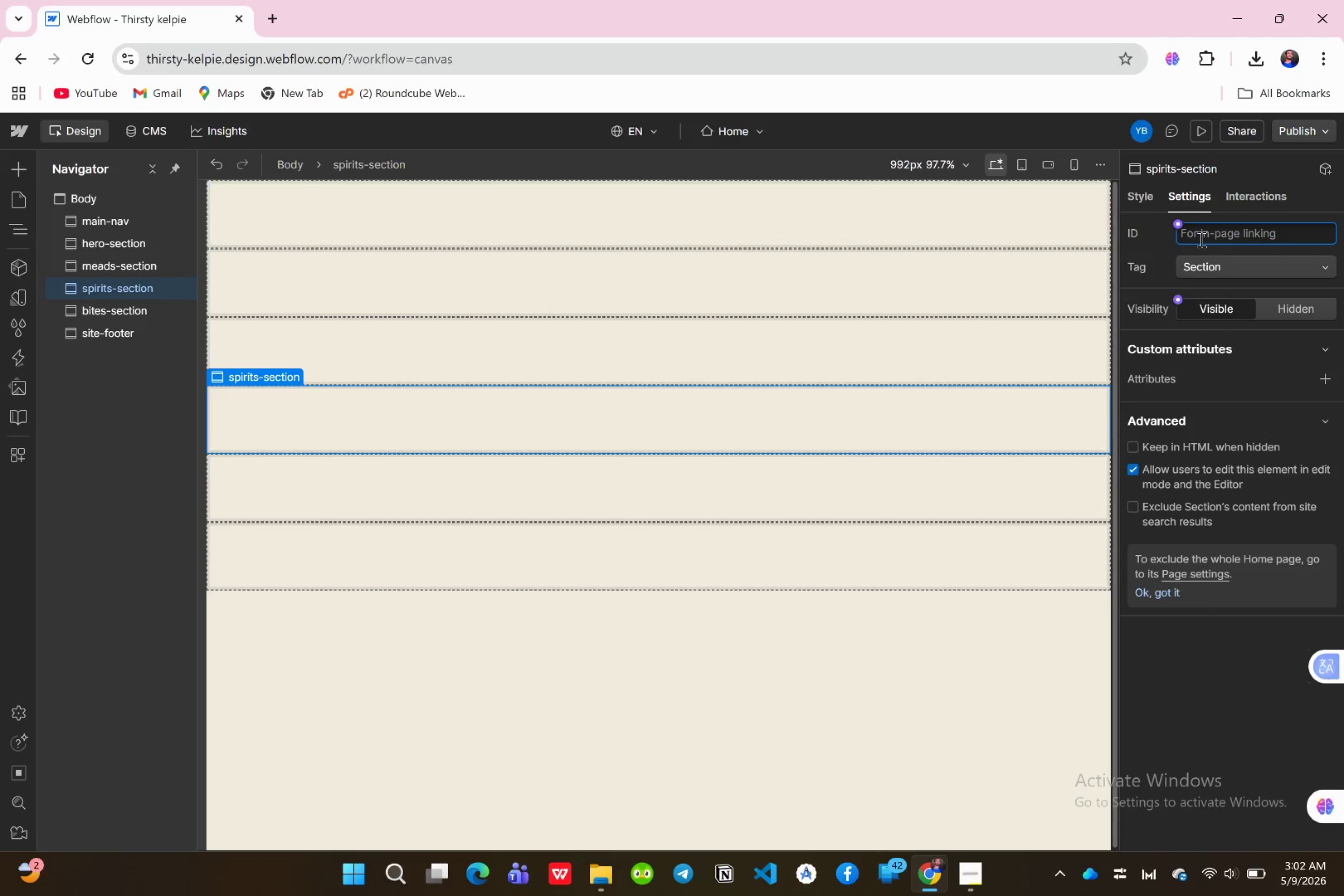 
type(spirits)
 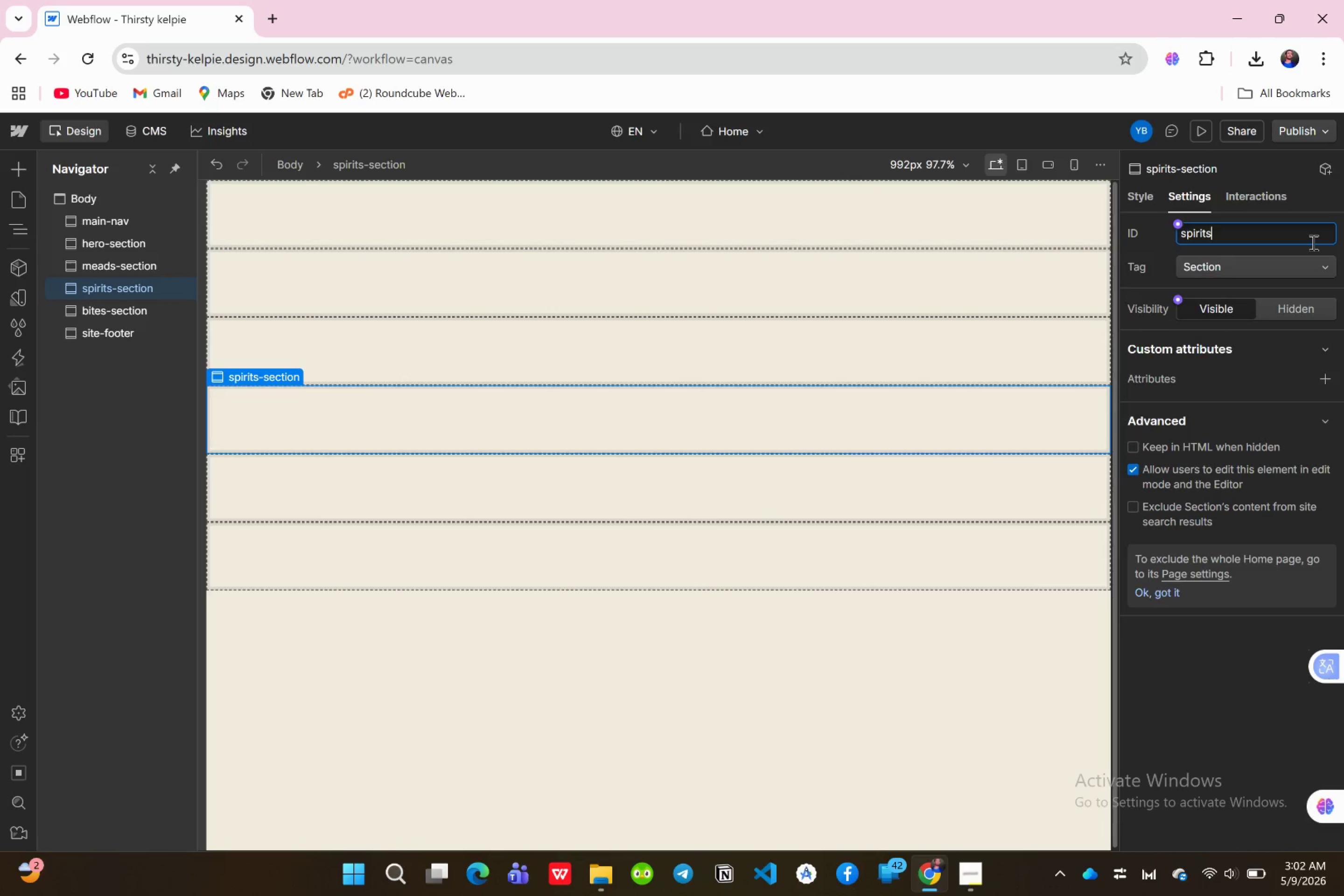 
key(Backspace)
key(Backspace)
type(ts)
 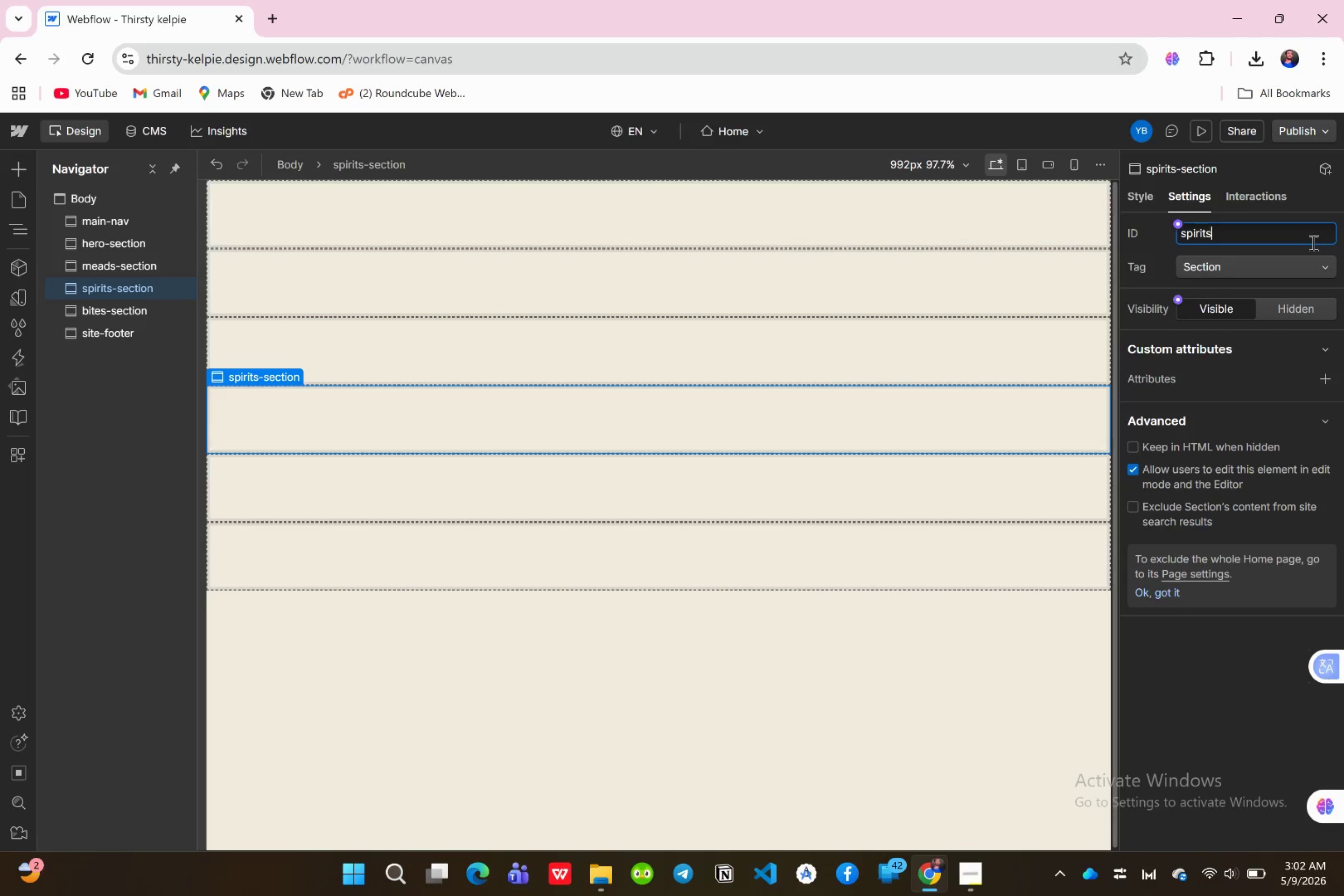 
key(Enter)
 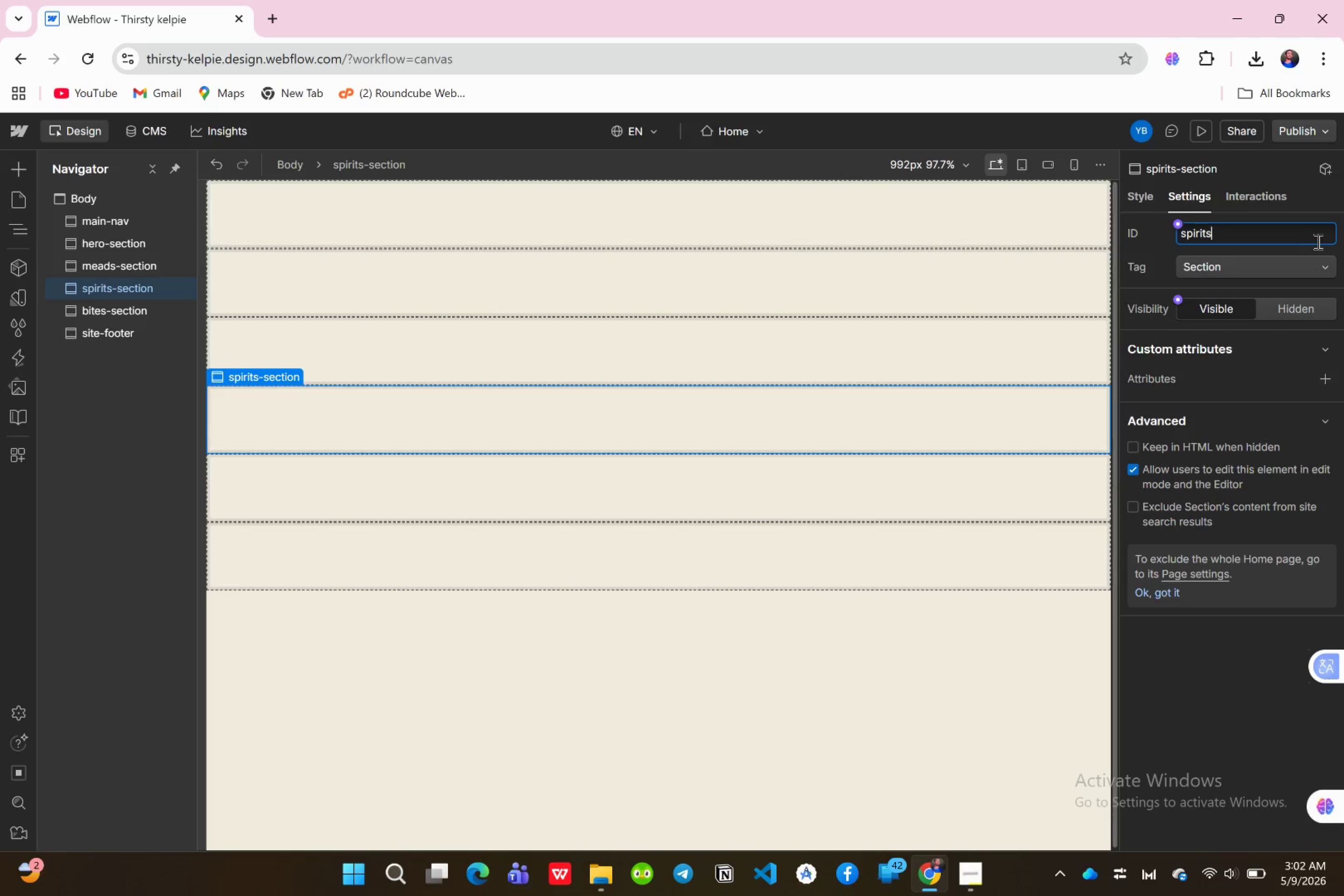 
wait(6.52)
 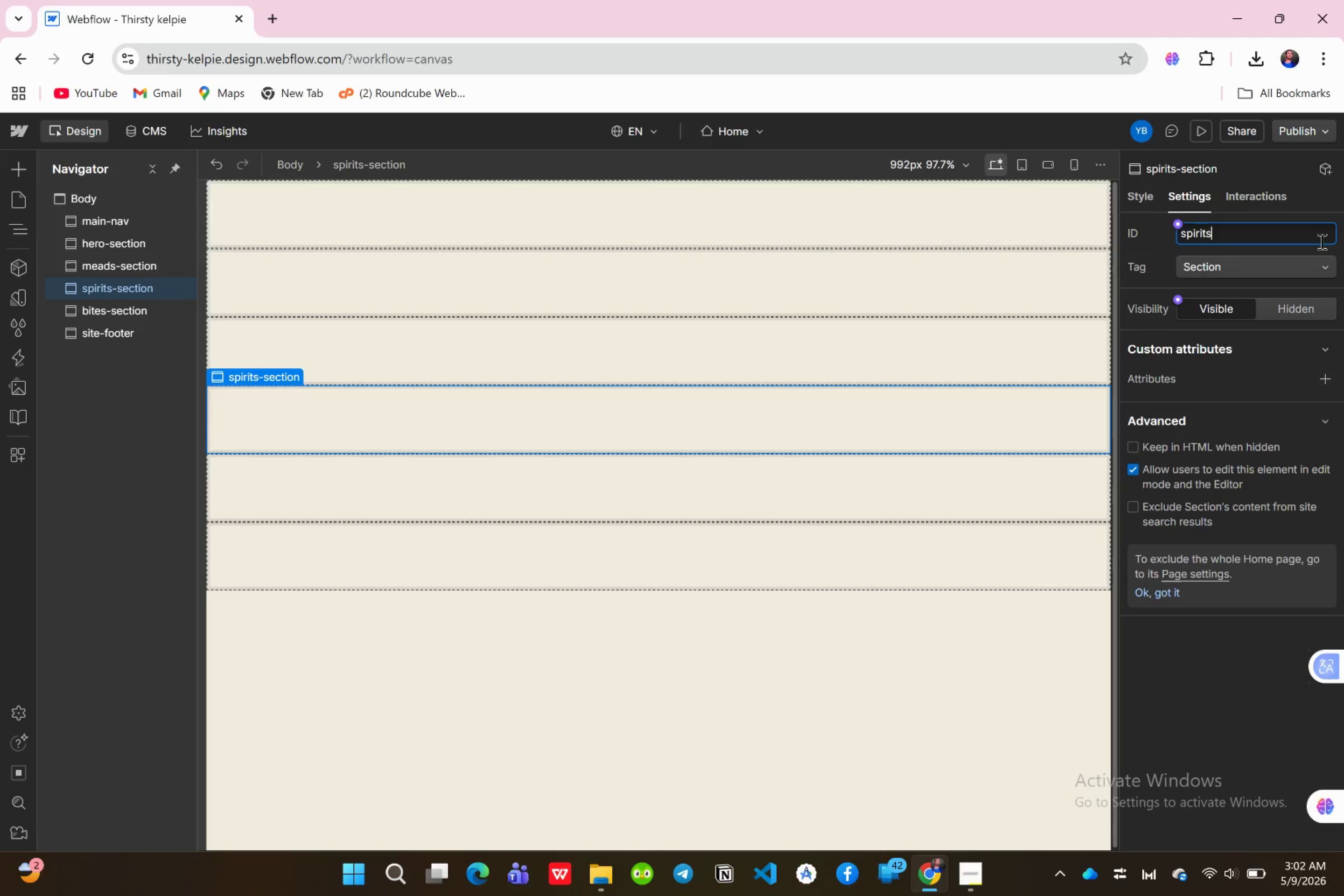 
left_click([135, 314])
 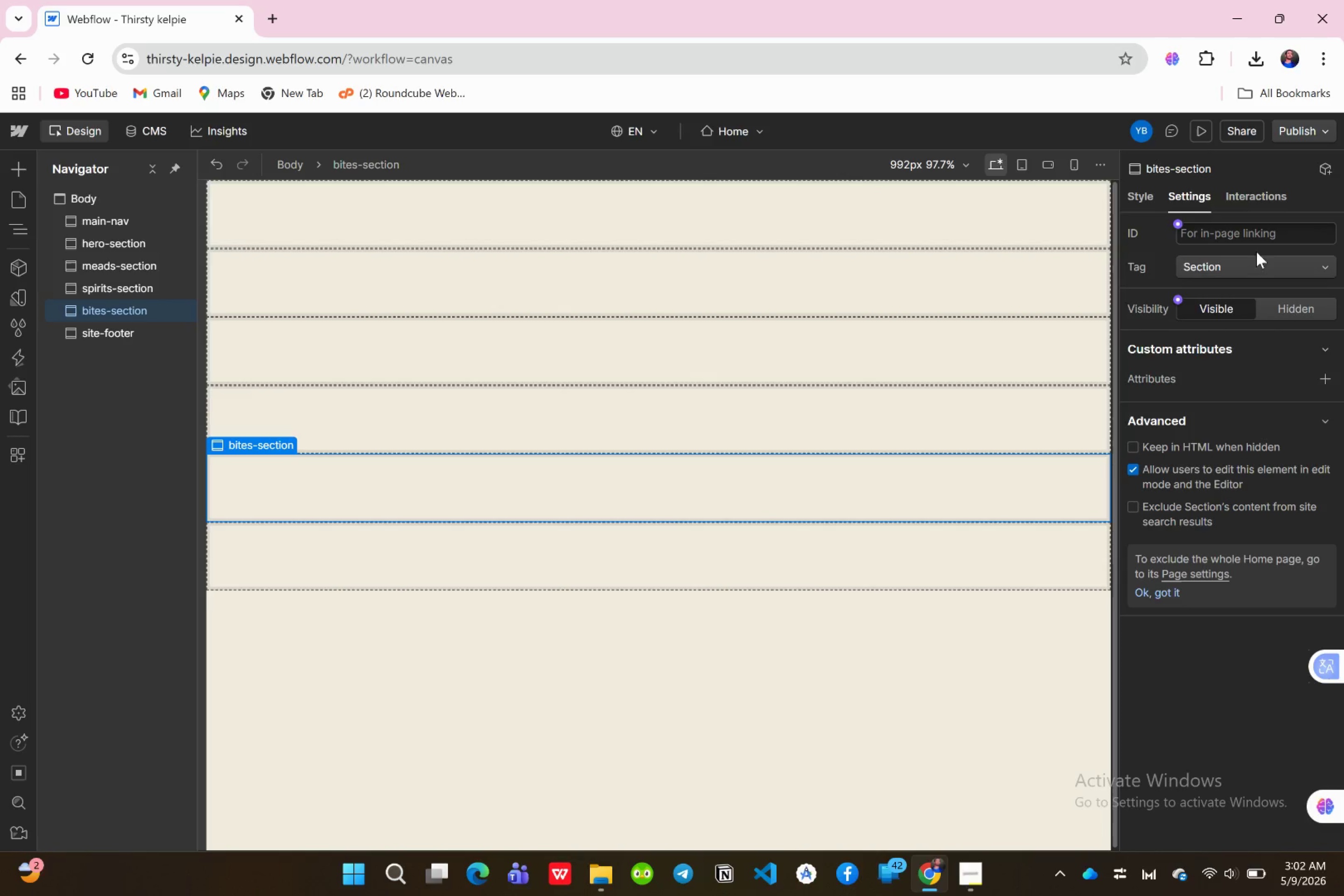 
left_click([1248, 237])
 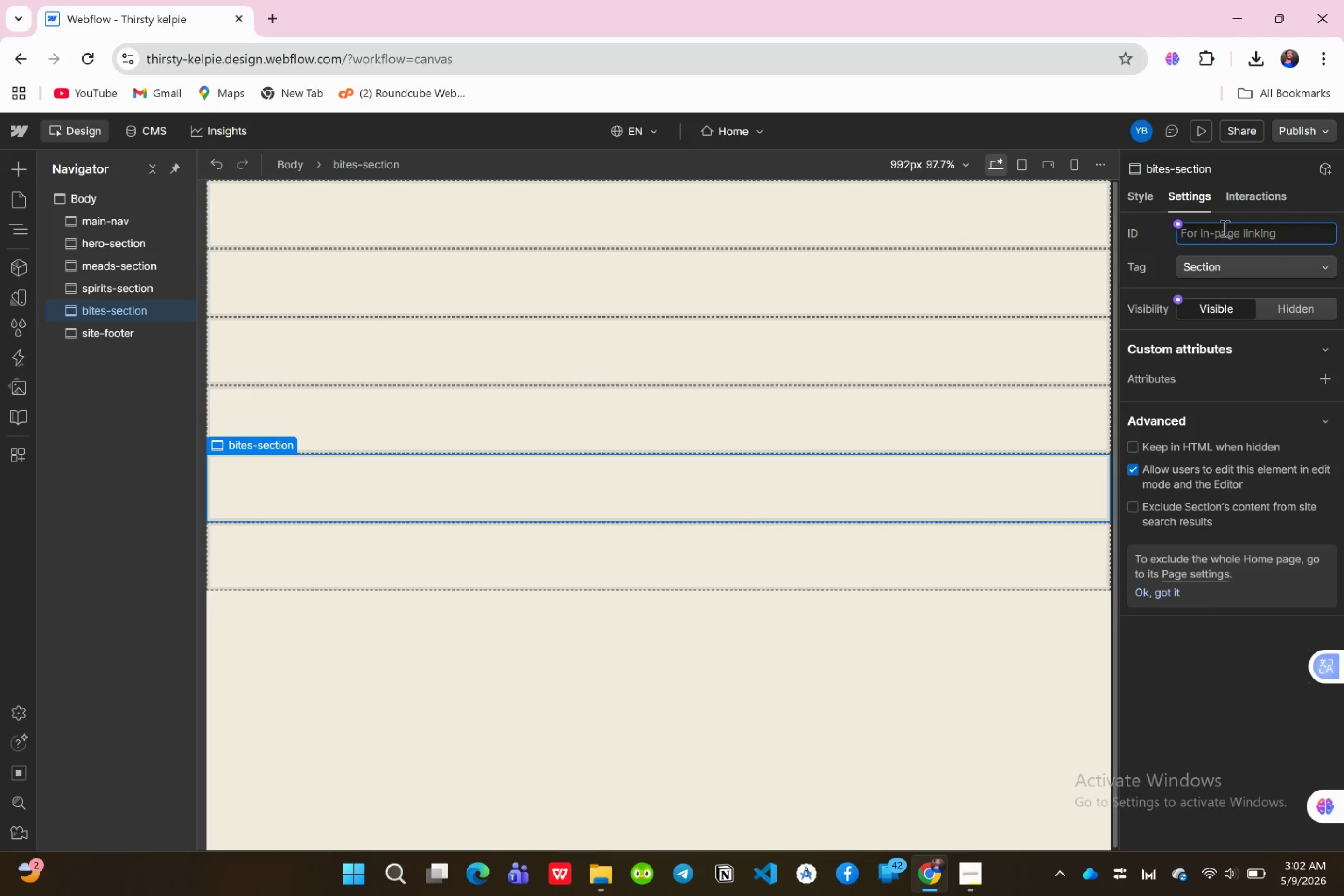 
type(bites-section)
 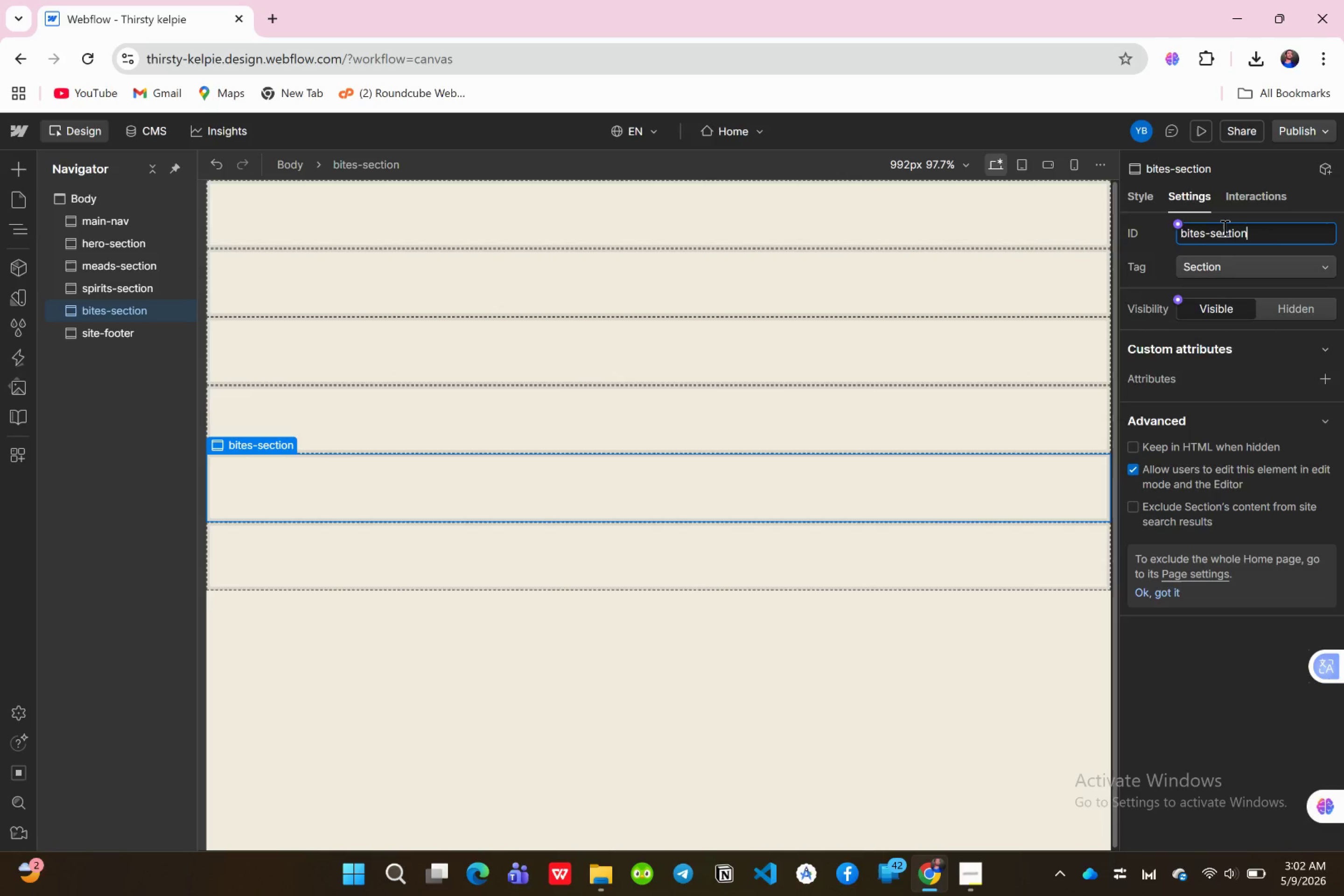 
key(Enter)
 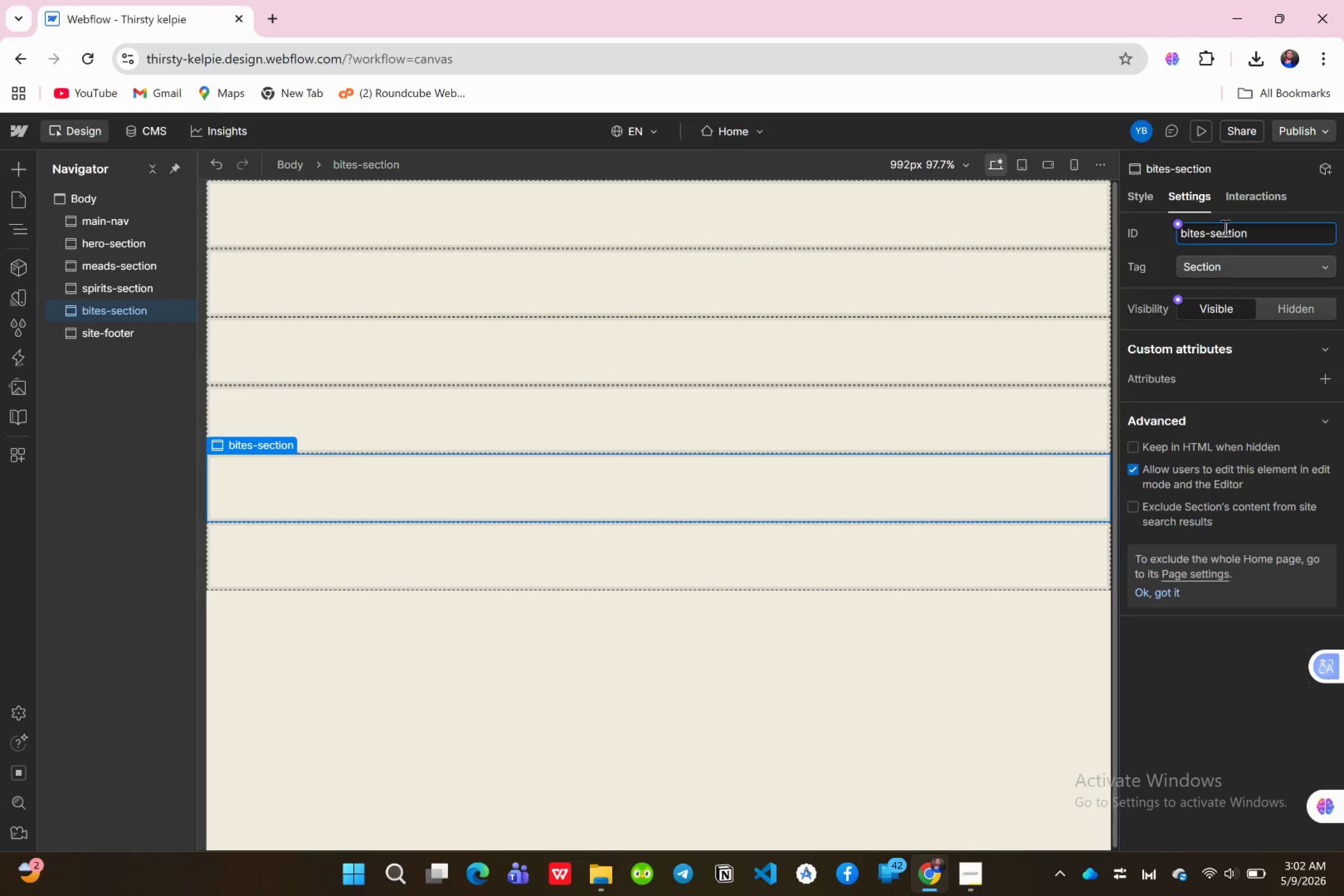 
key(Backspace)
 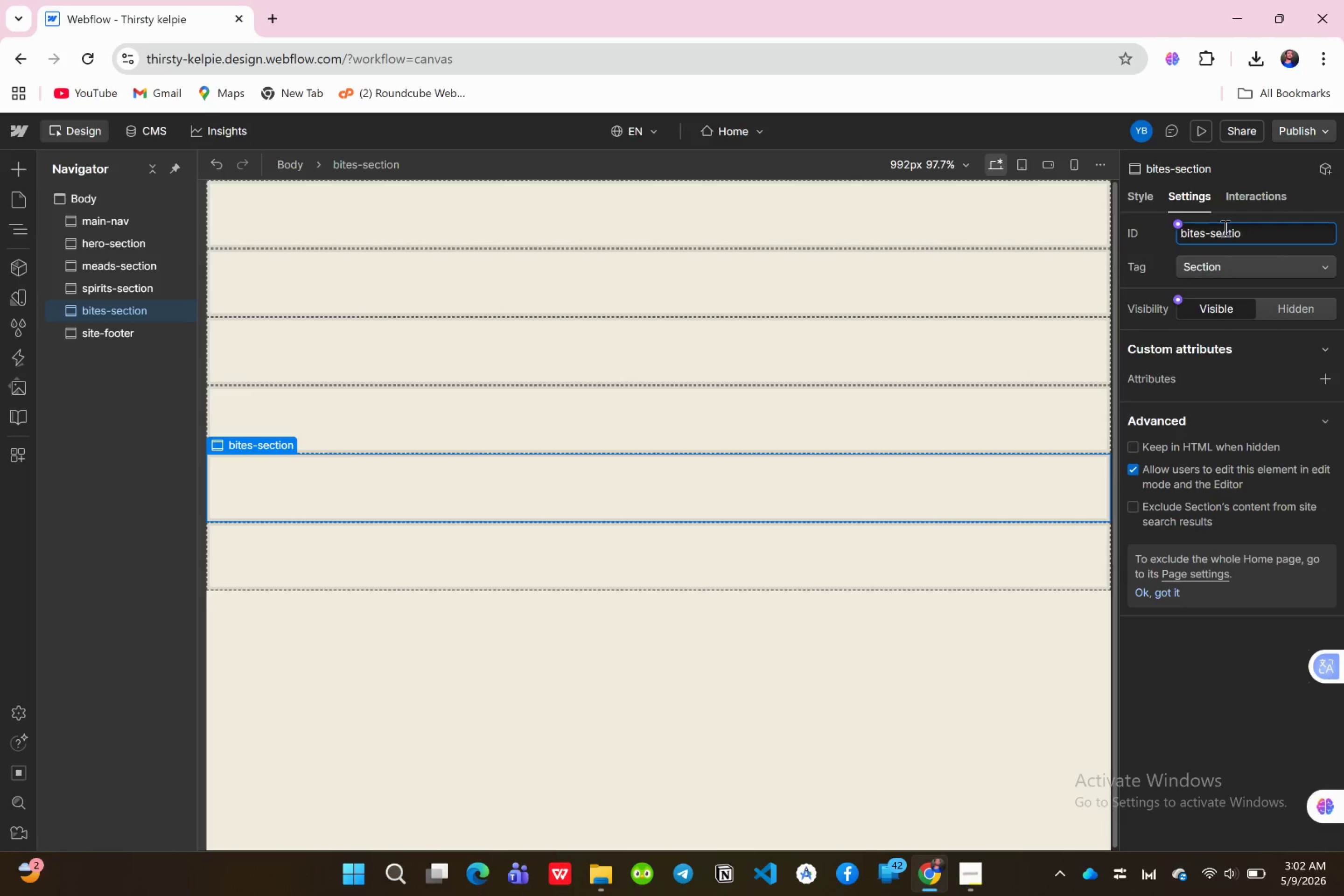 
key(Backspace)
 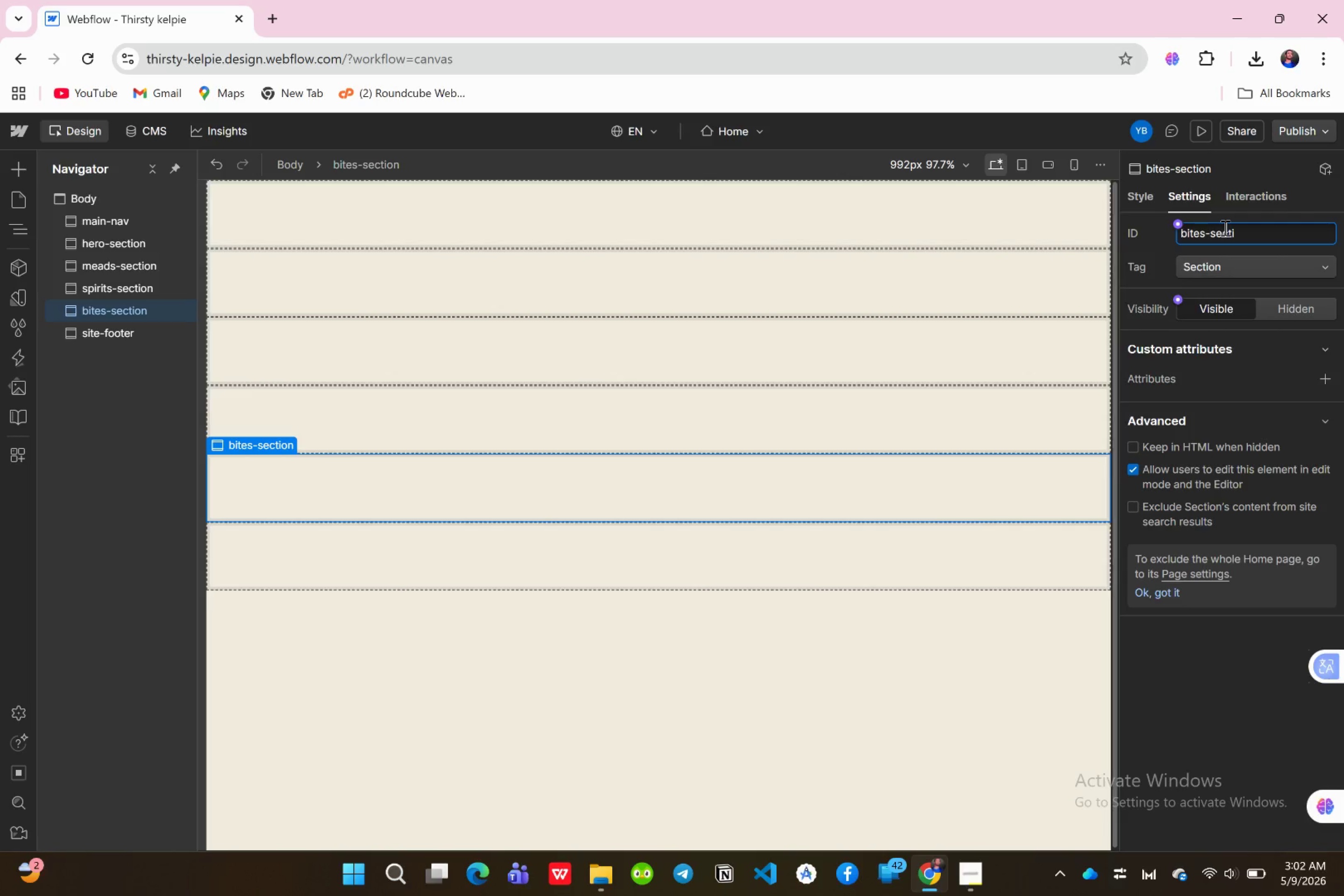 
key(Backspace)
 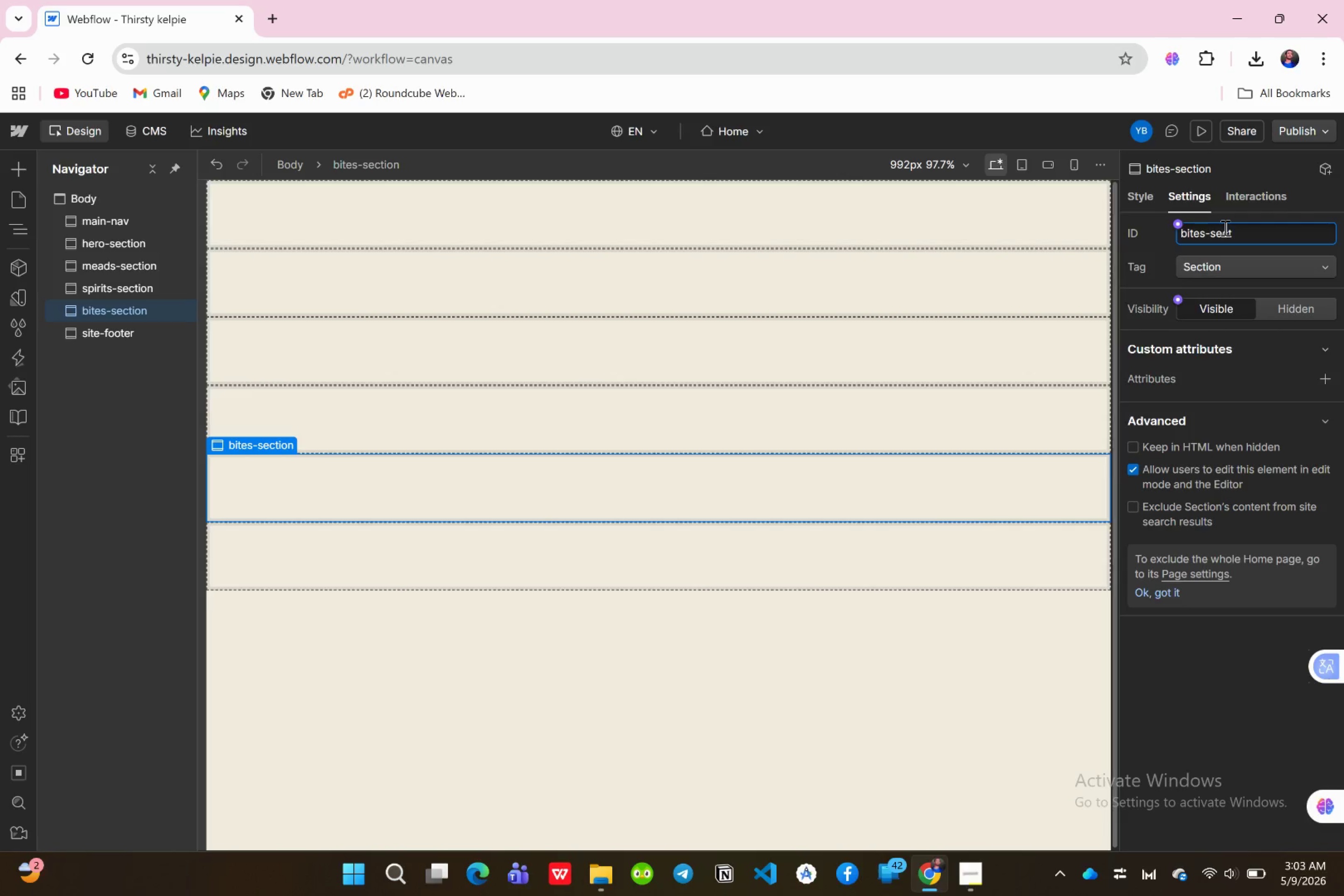 
key(Backspace)
 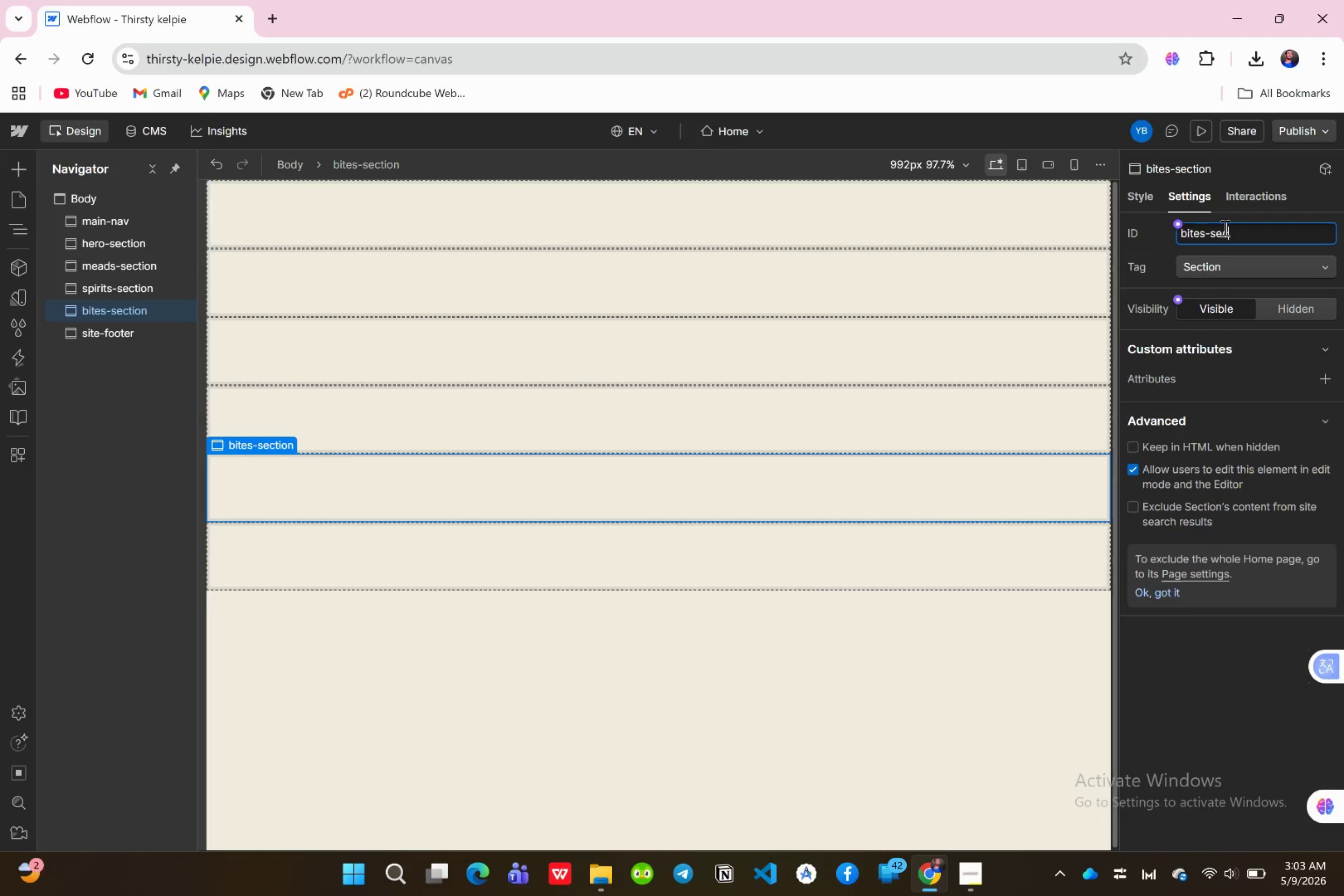 
key(Backspace)
 